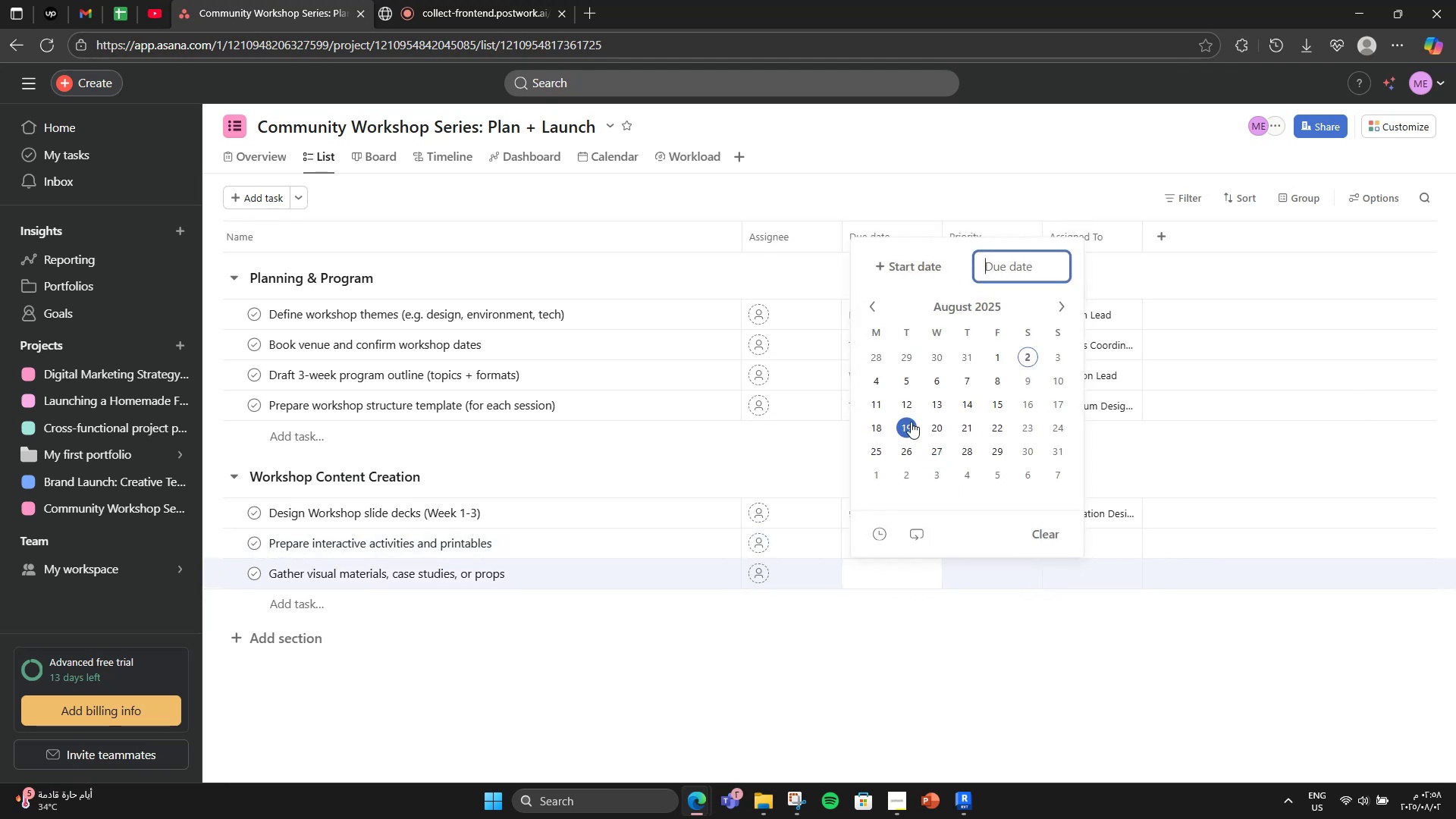 
left_click([878, 402])
 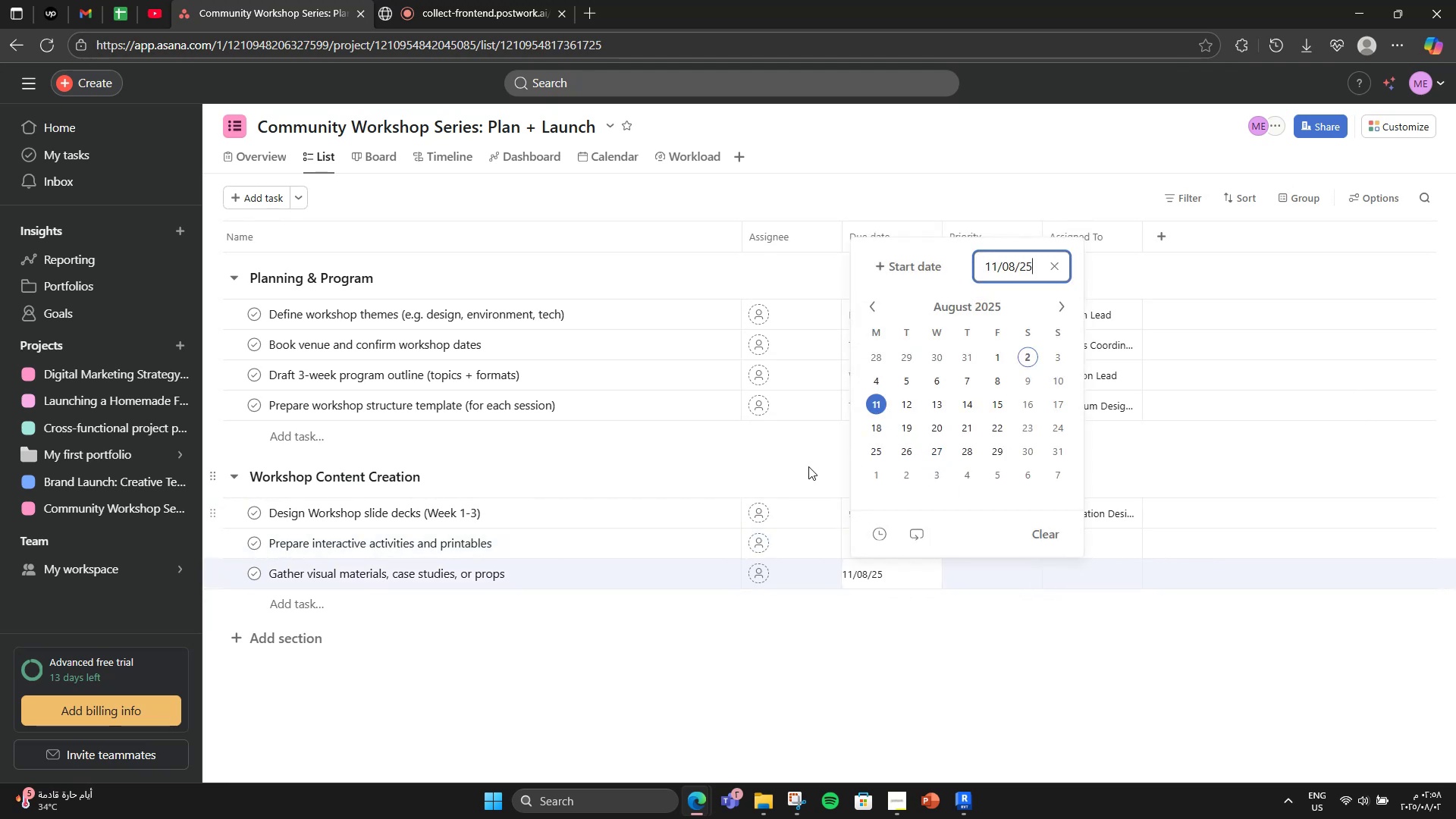 
left_click([812, 450])
 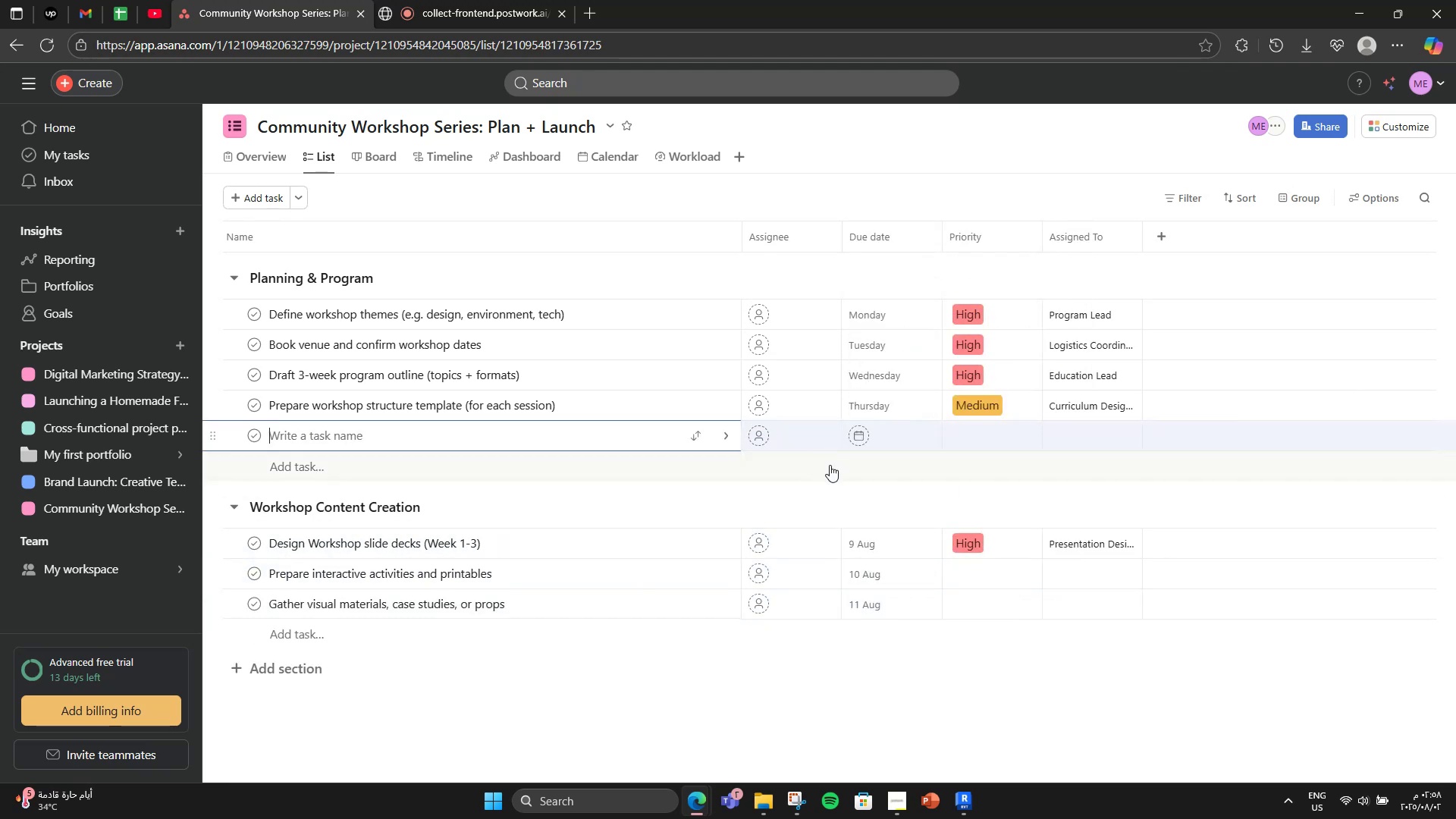 
left_click([849, 474])
 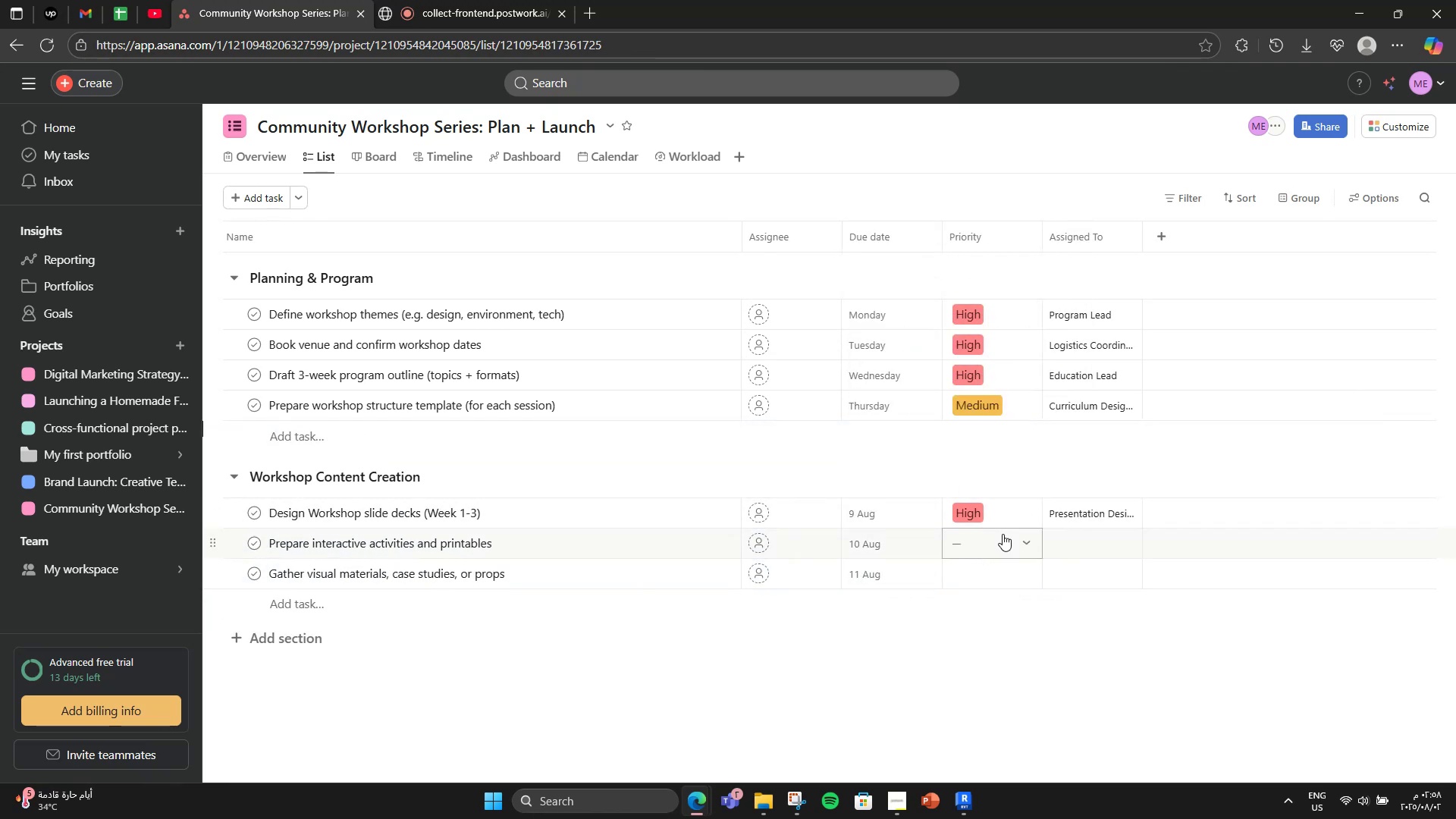 
left_click([1003, 534])
 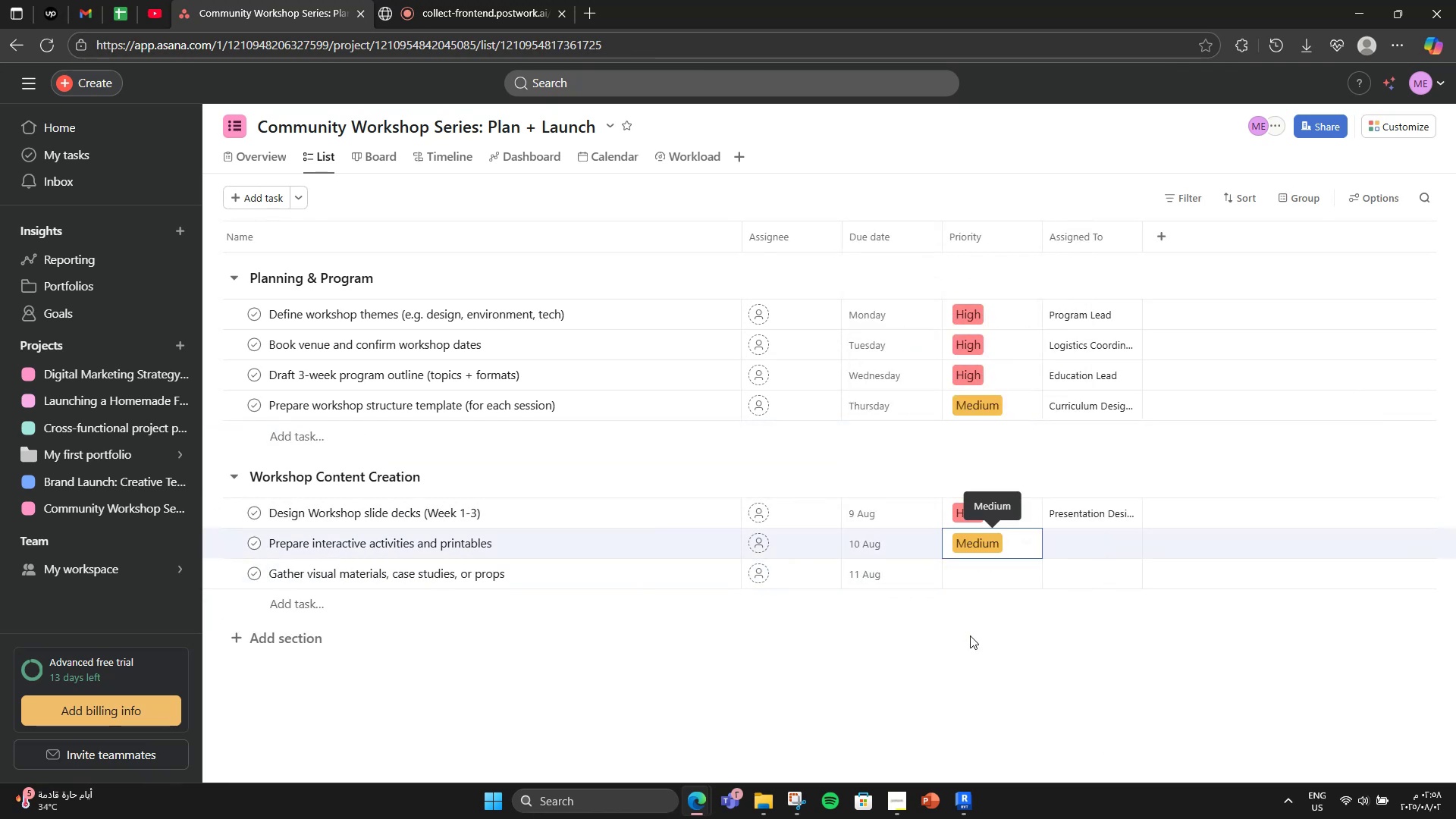 
double_click([986, 582])
 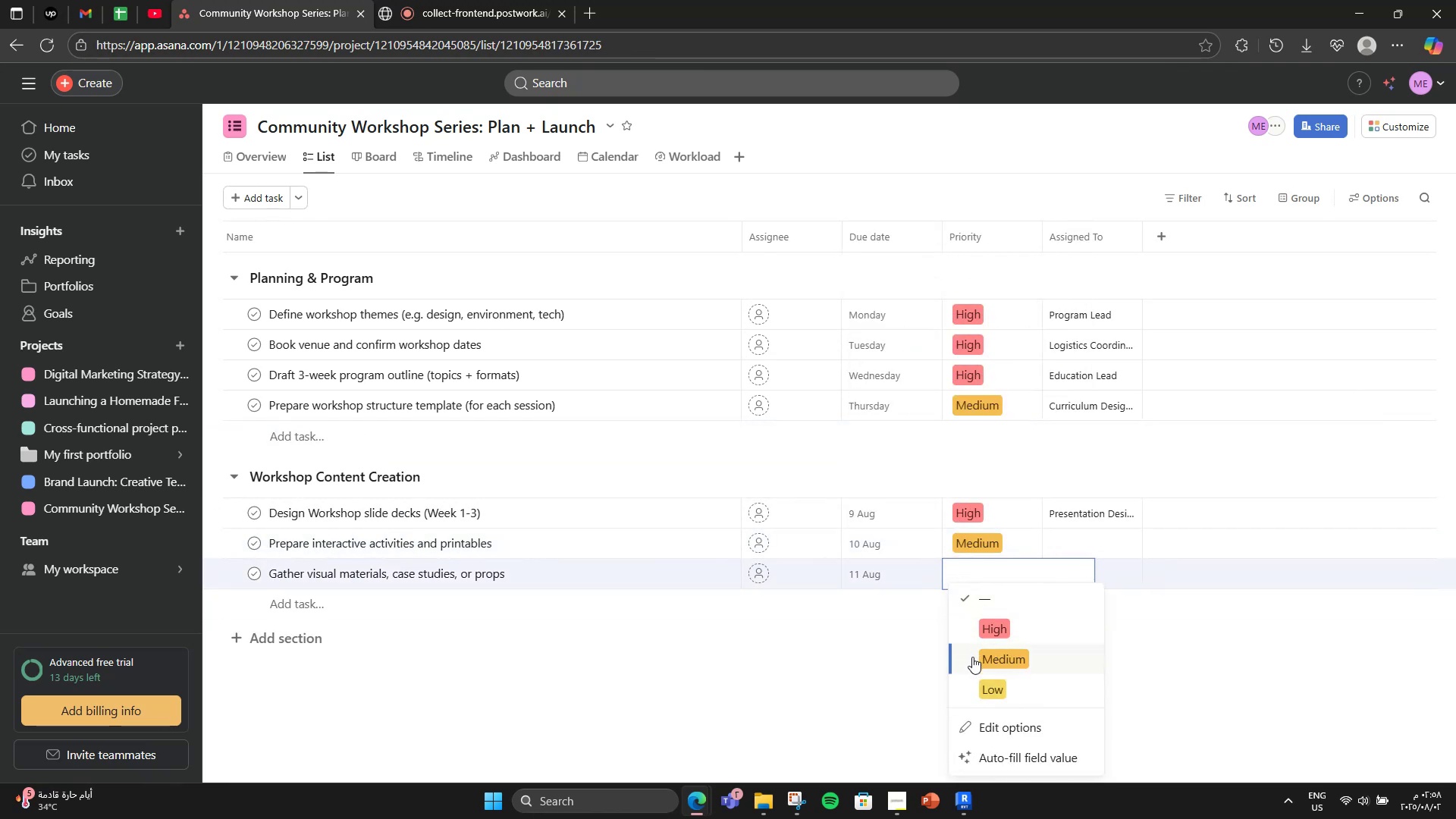 
left_click([971, 661])
 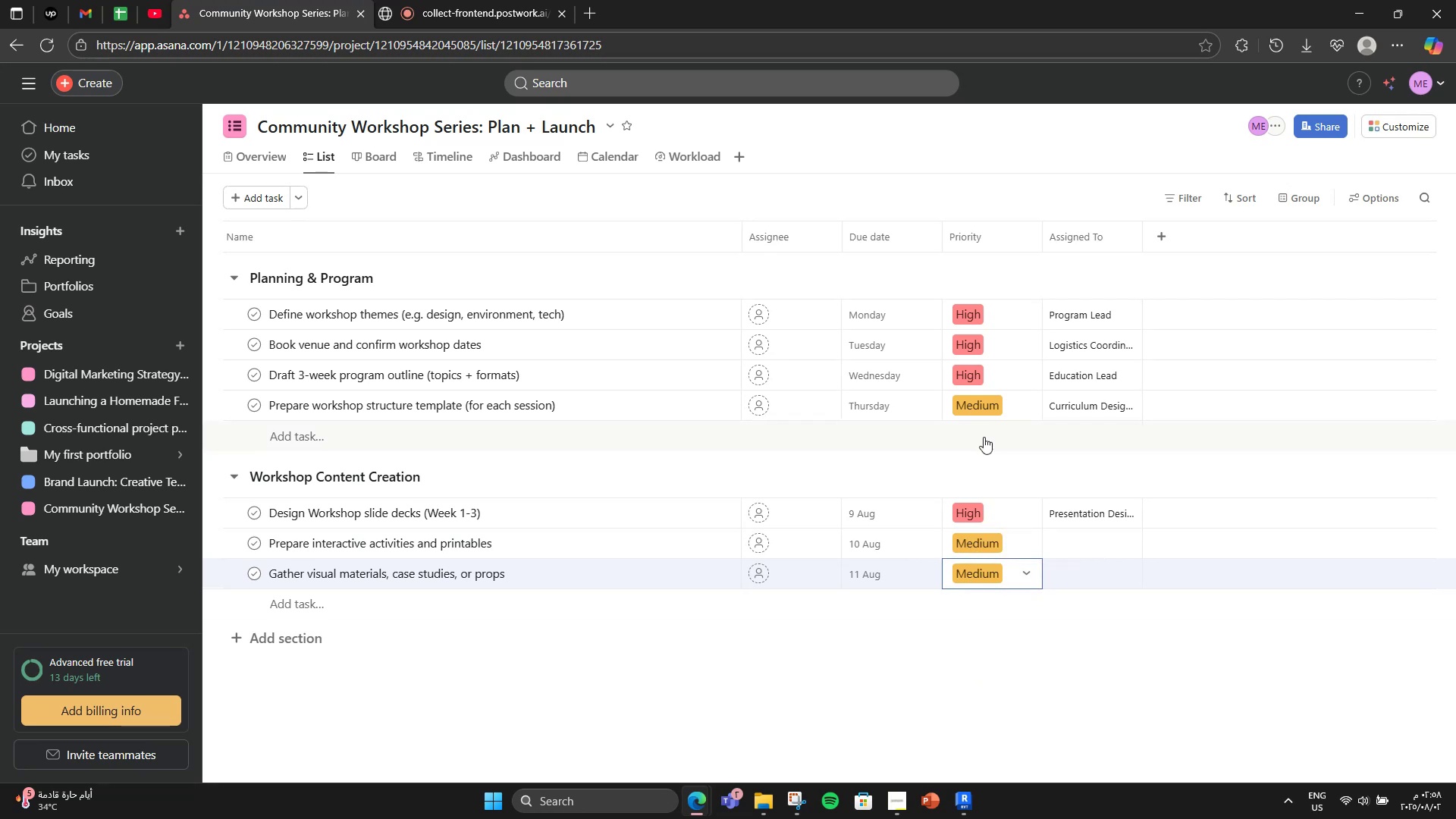 
left_click([966, 460])
 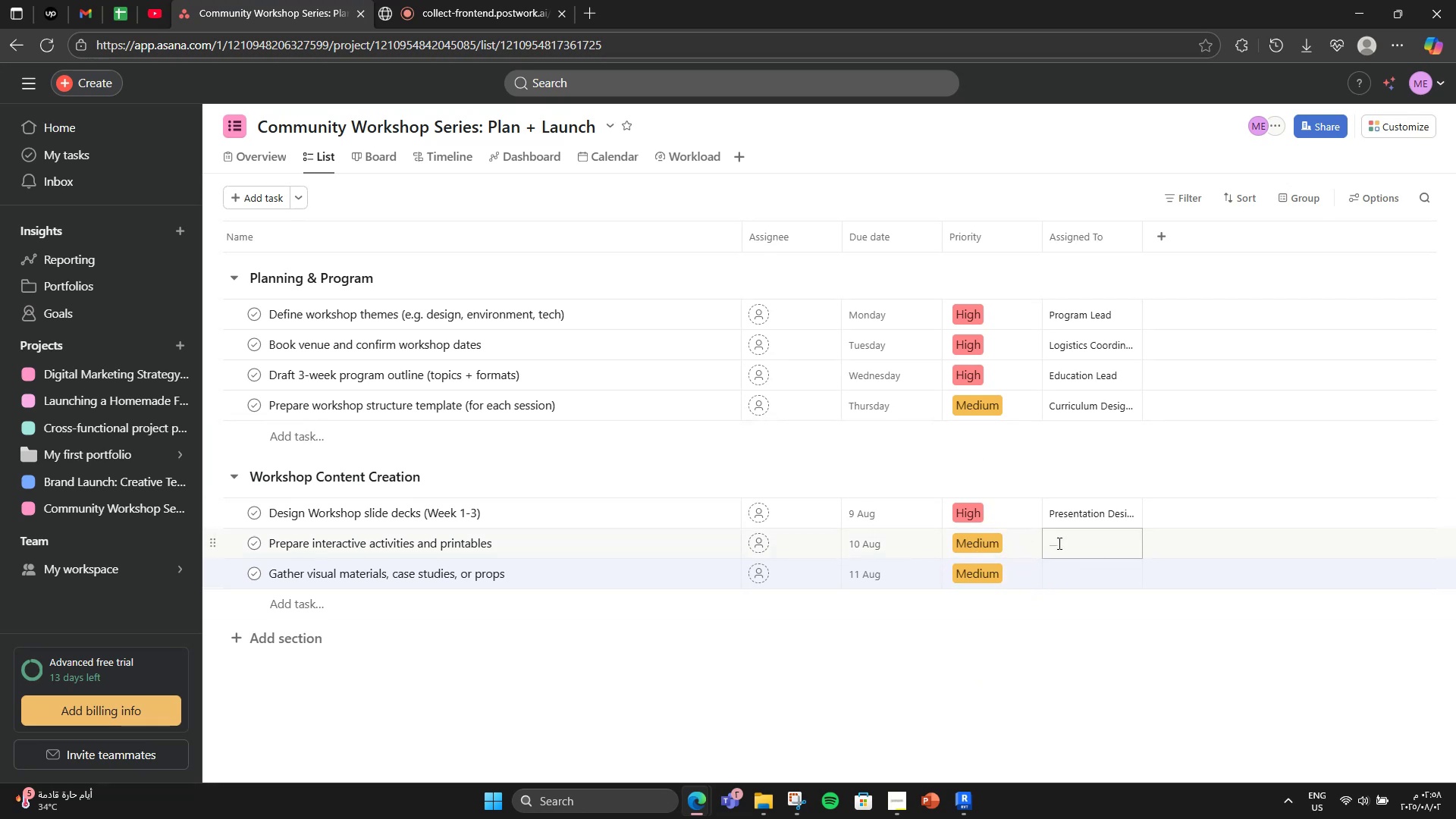 
left_click([1059, 543])
 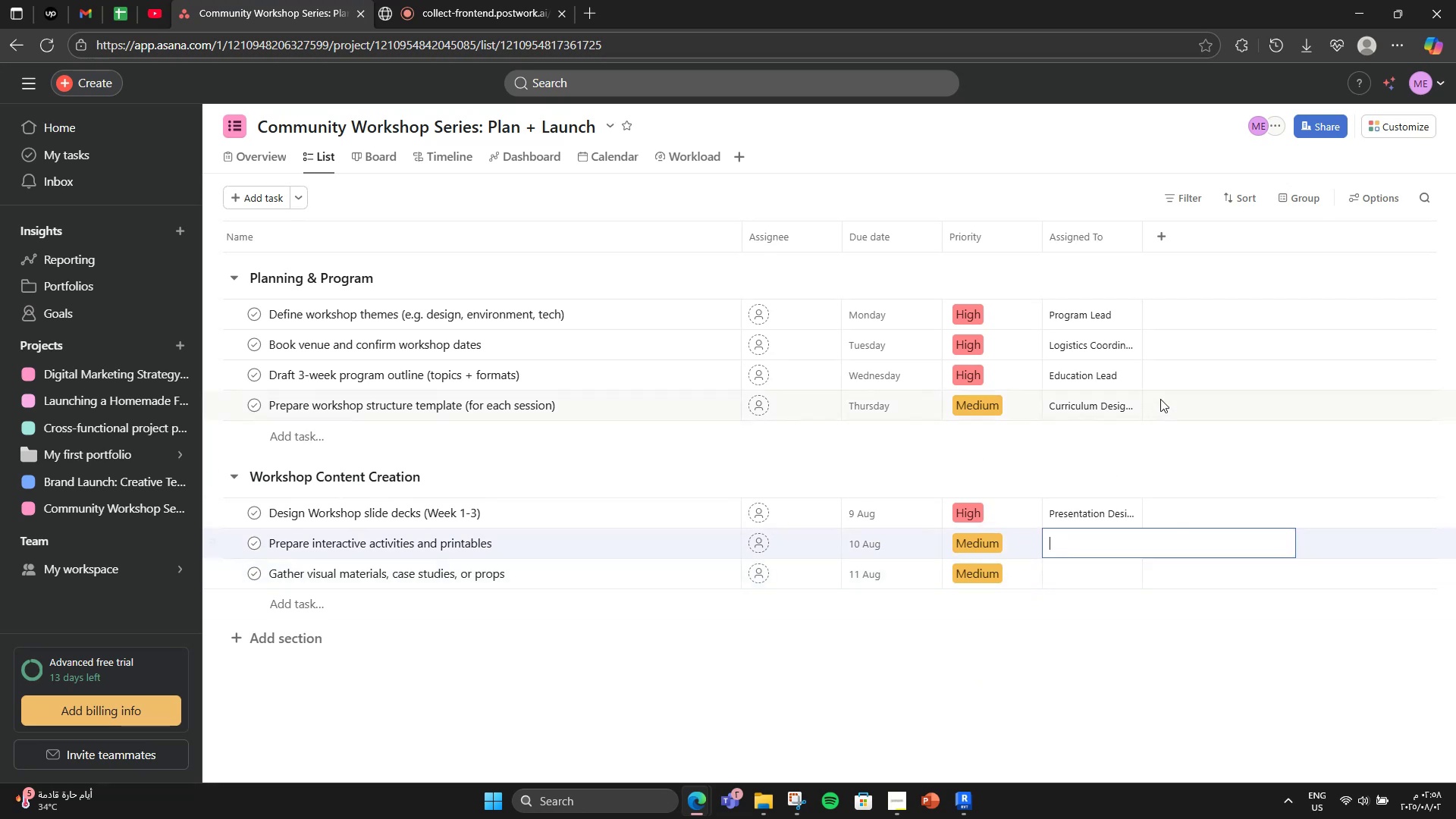 
type(Education Team)
 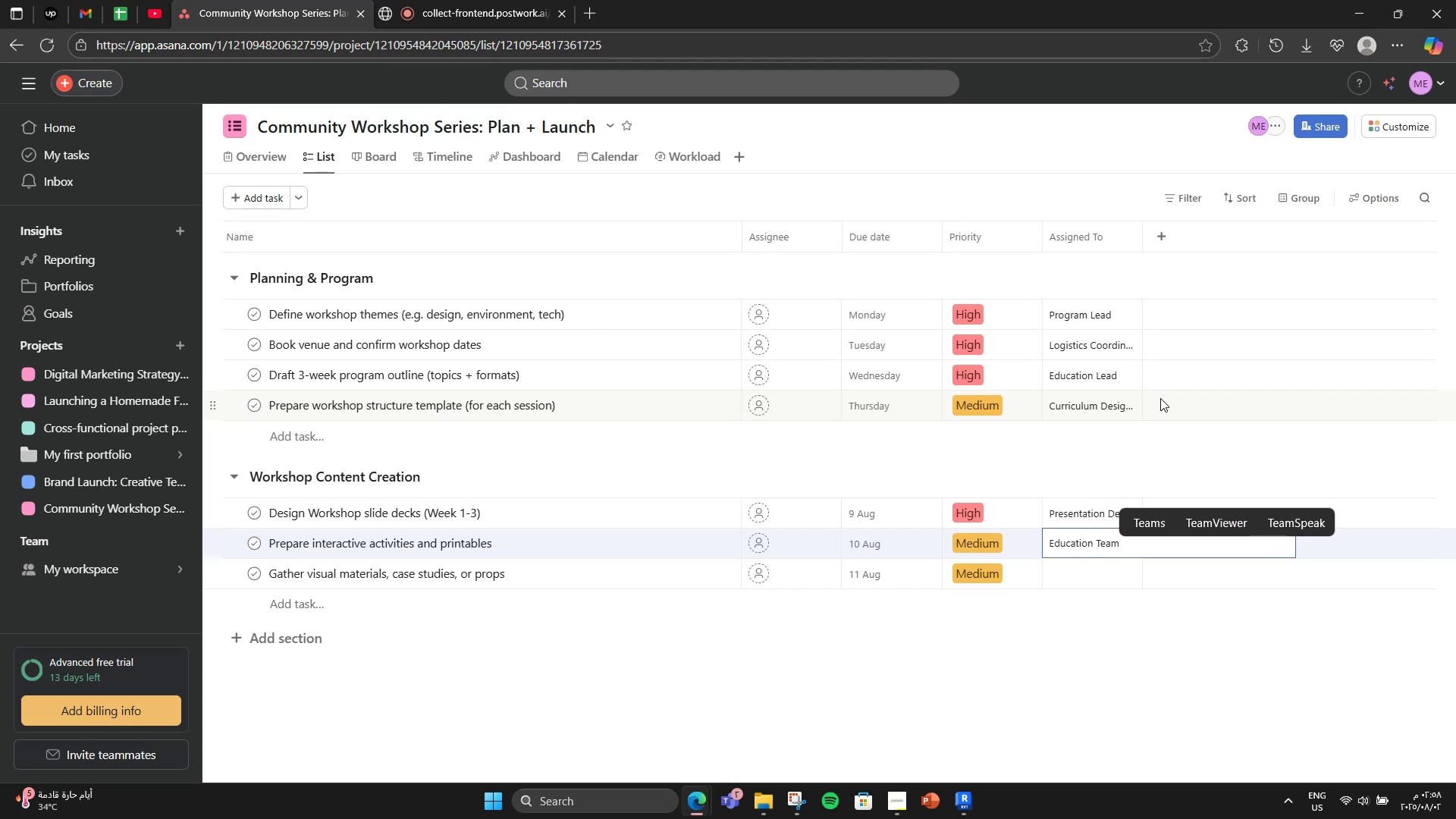 
left_click([1068, 582])
 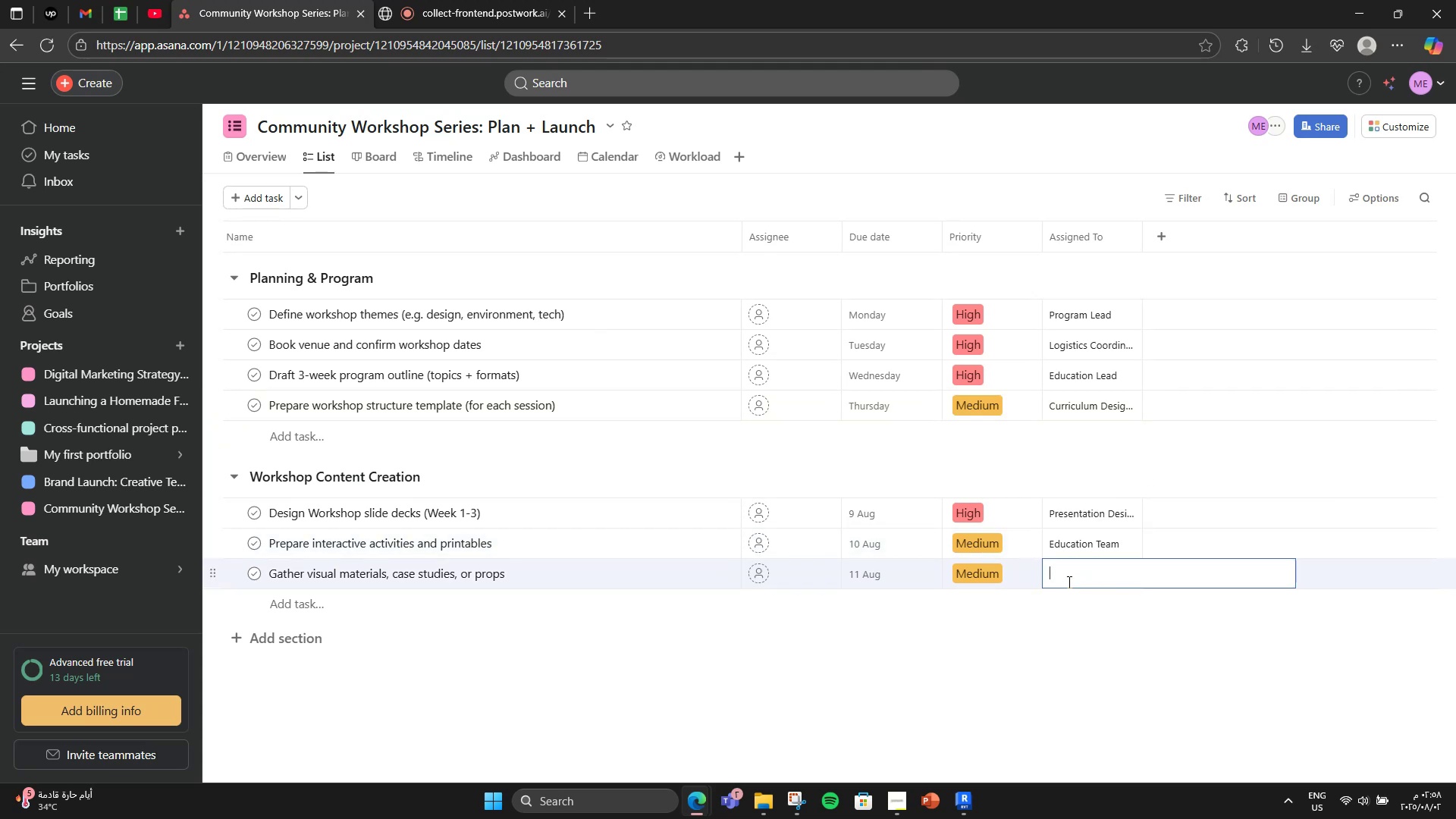 
type(Design AS)
key(Backspace)
type(ssistant)
 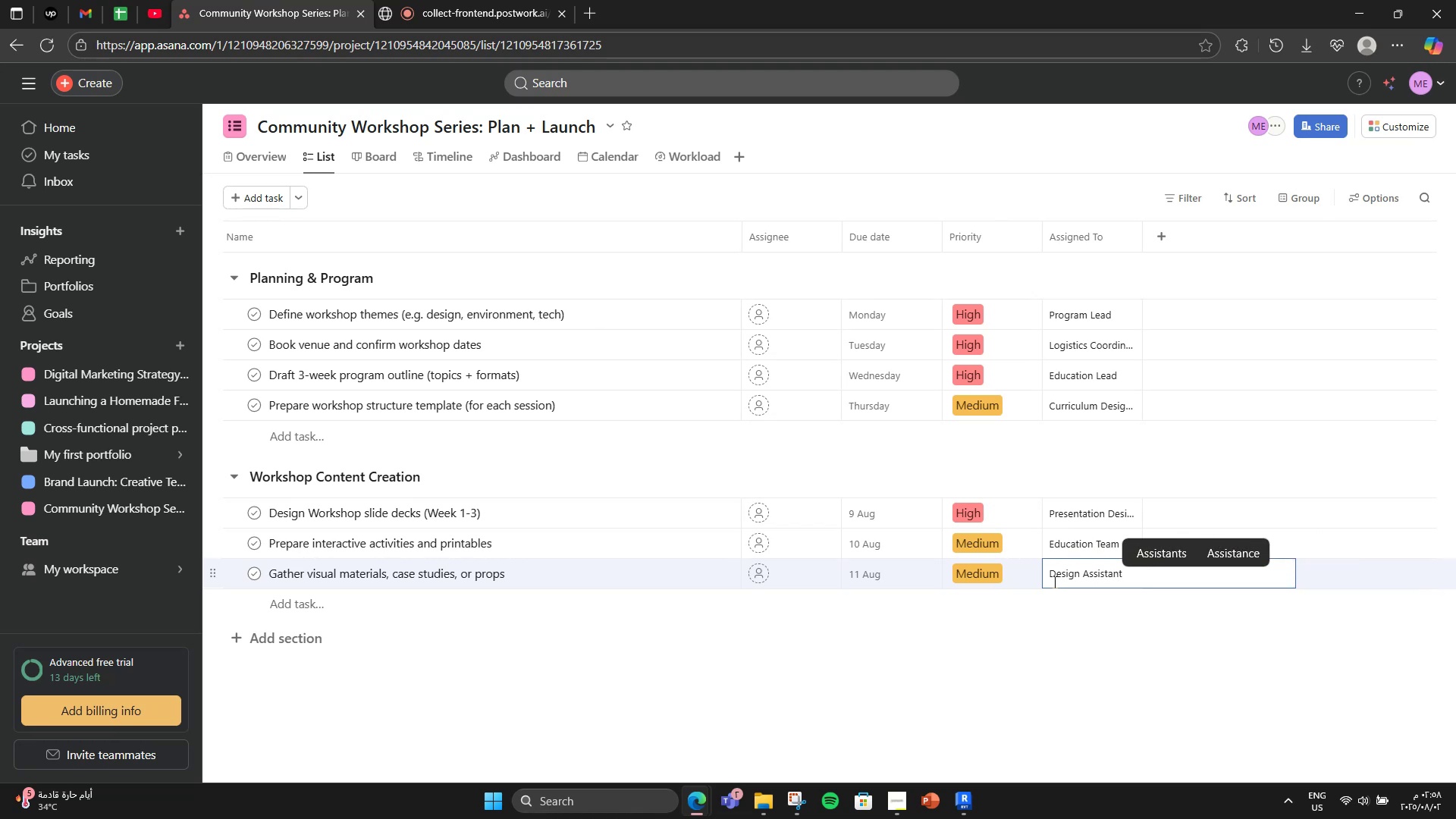 
left_click([961, 612])
 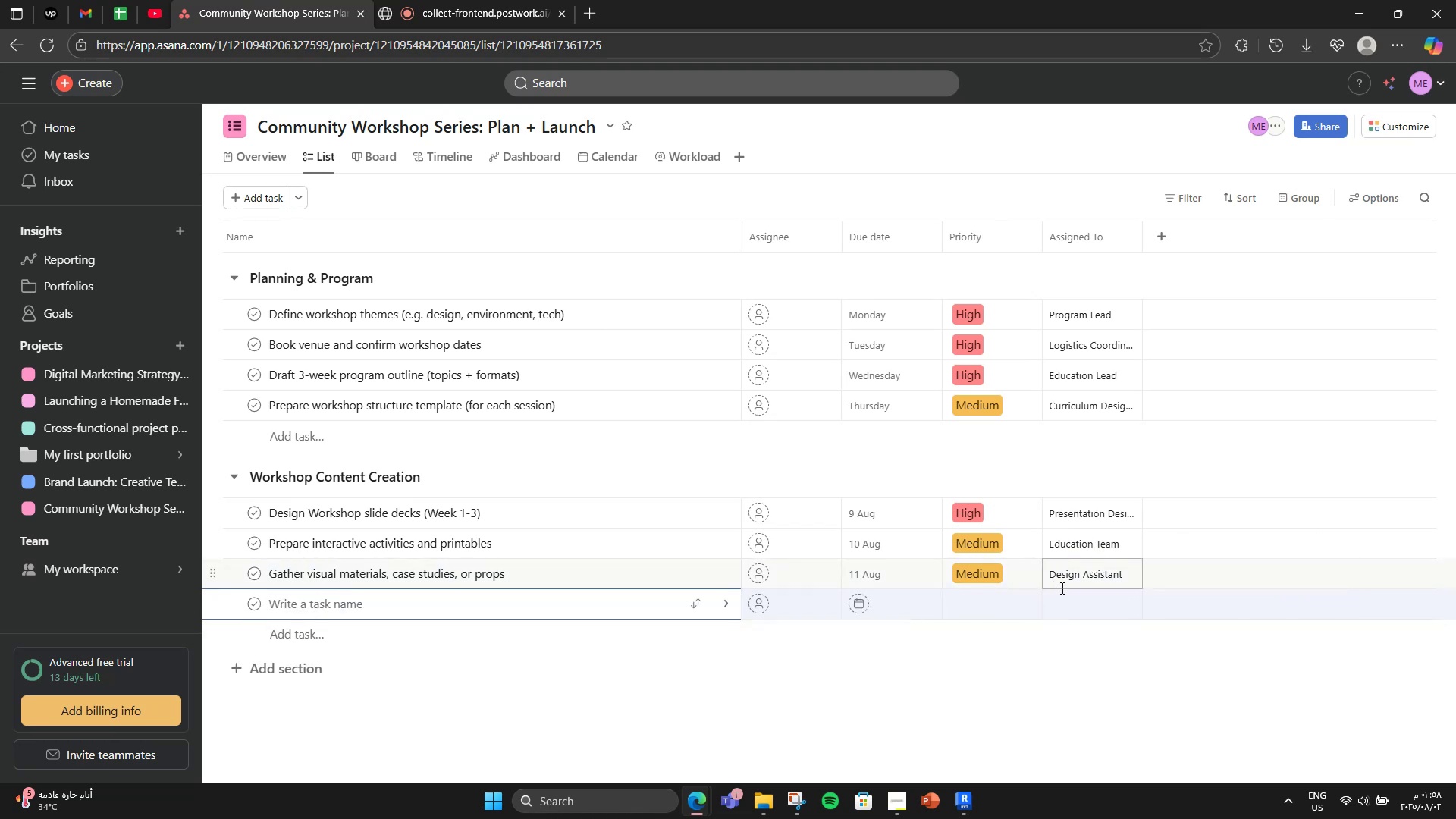 
left_click([1066, 608])
 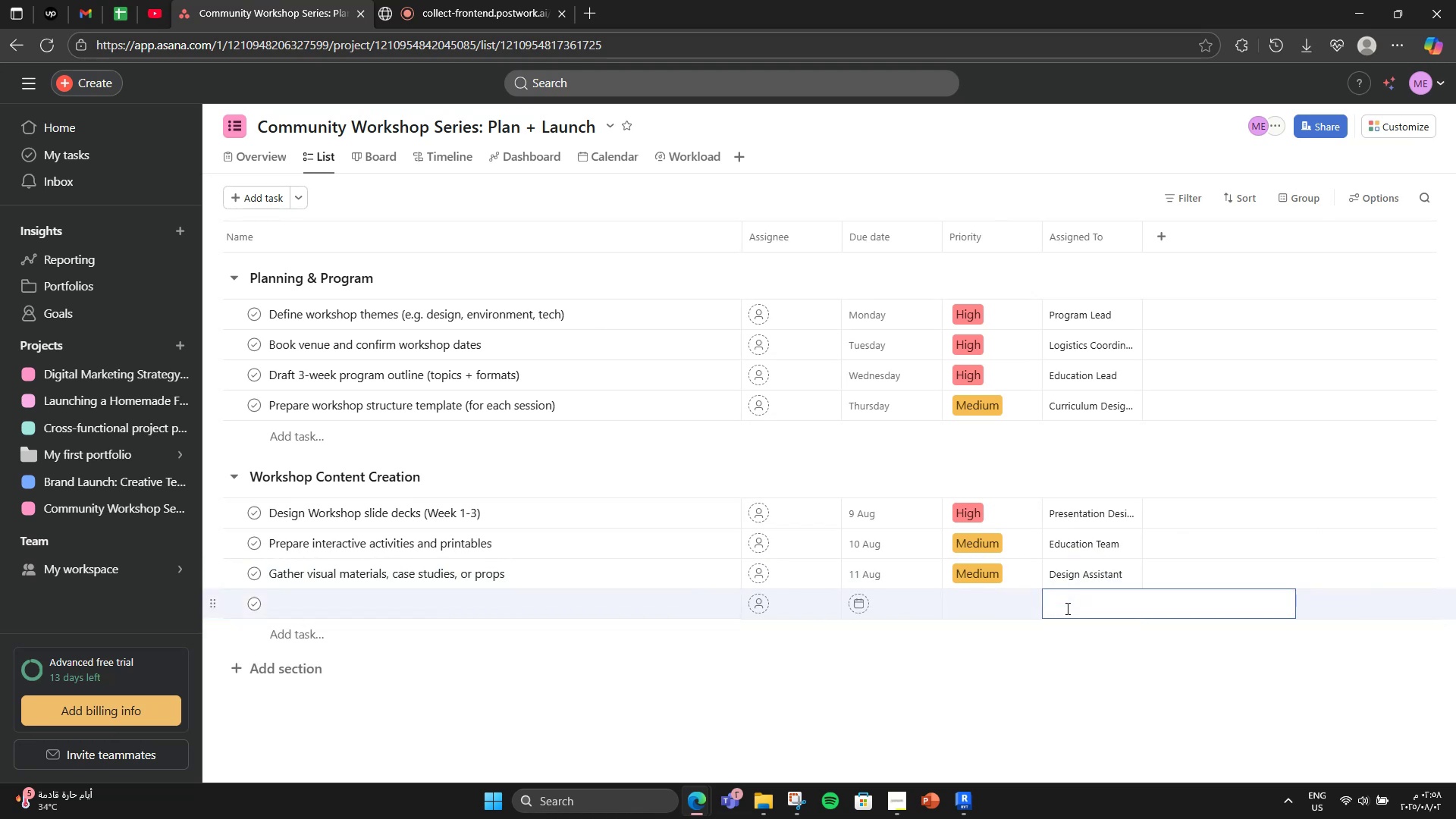 
type(Translator)
 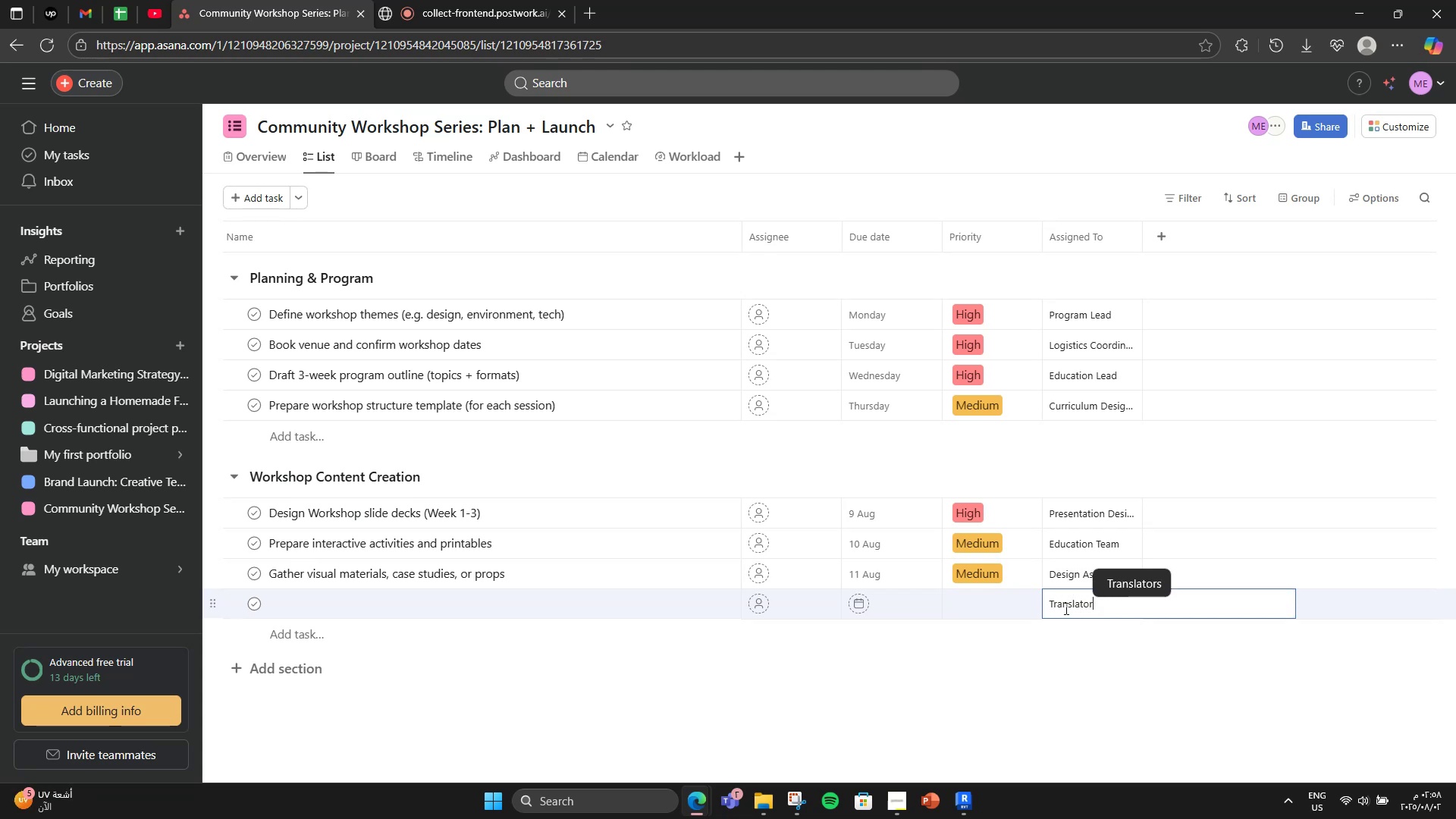 
left_click([956, 710])
 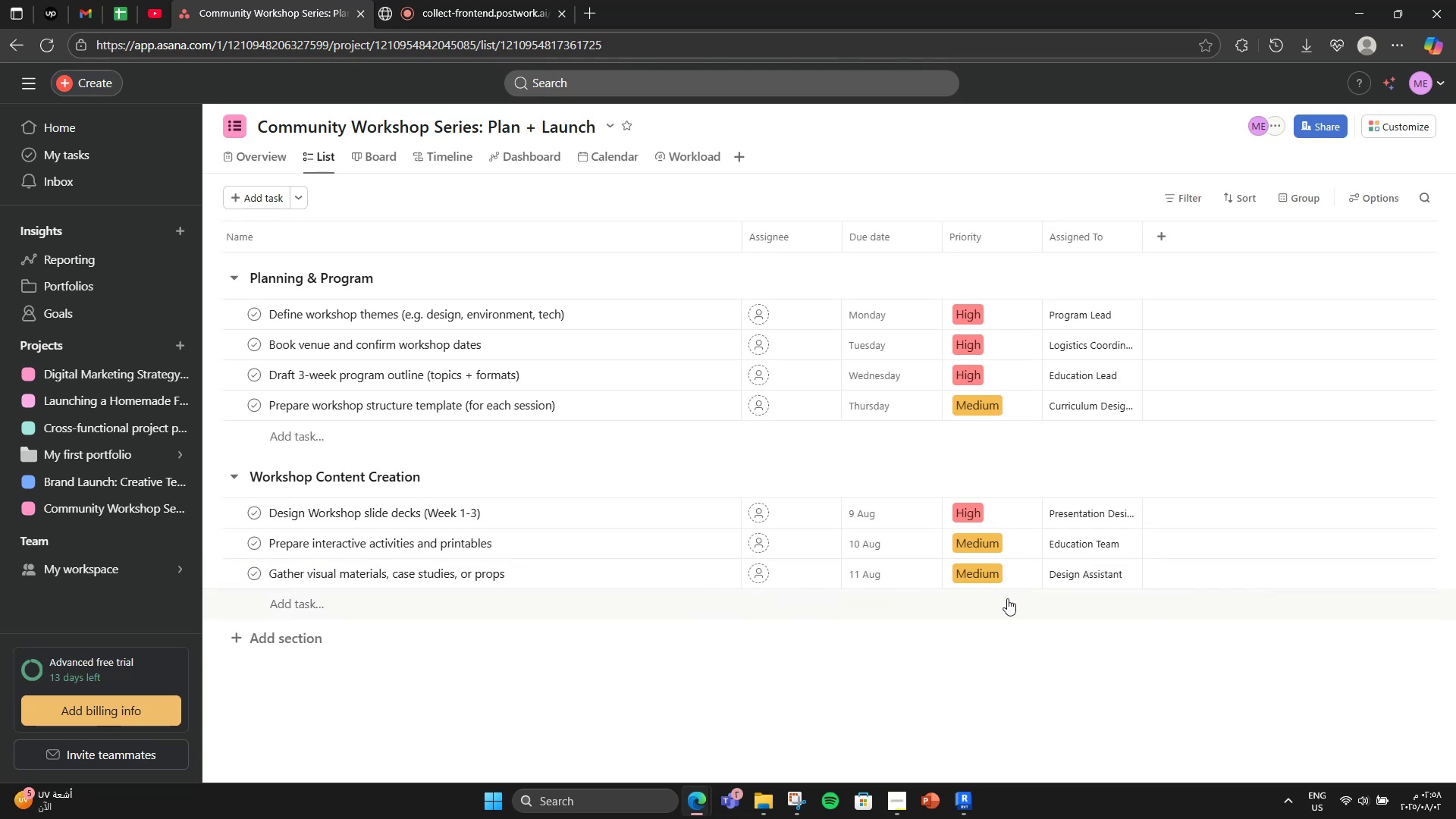 
left_click([1065, 598])
 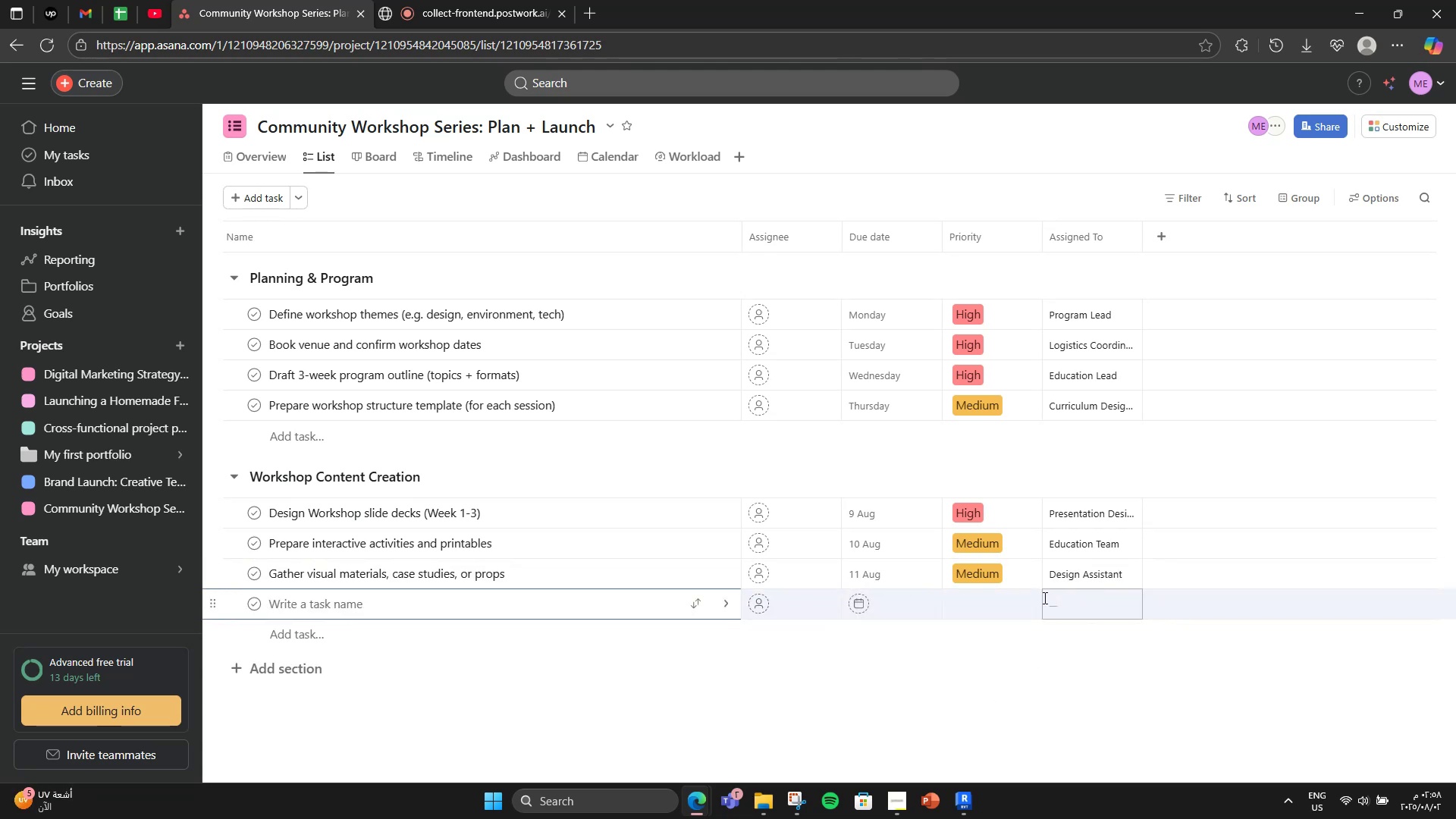 
left_click([1057, 595])
 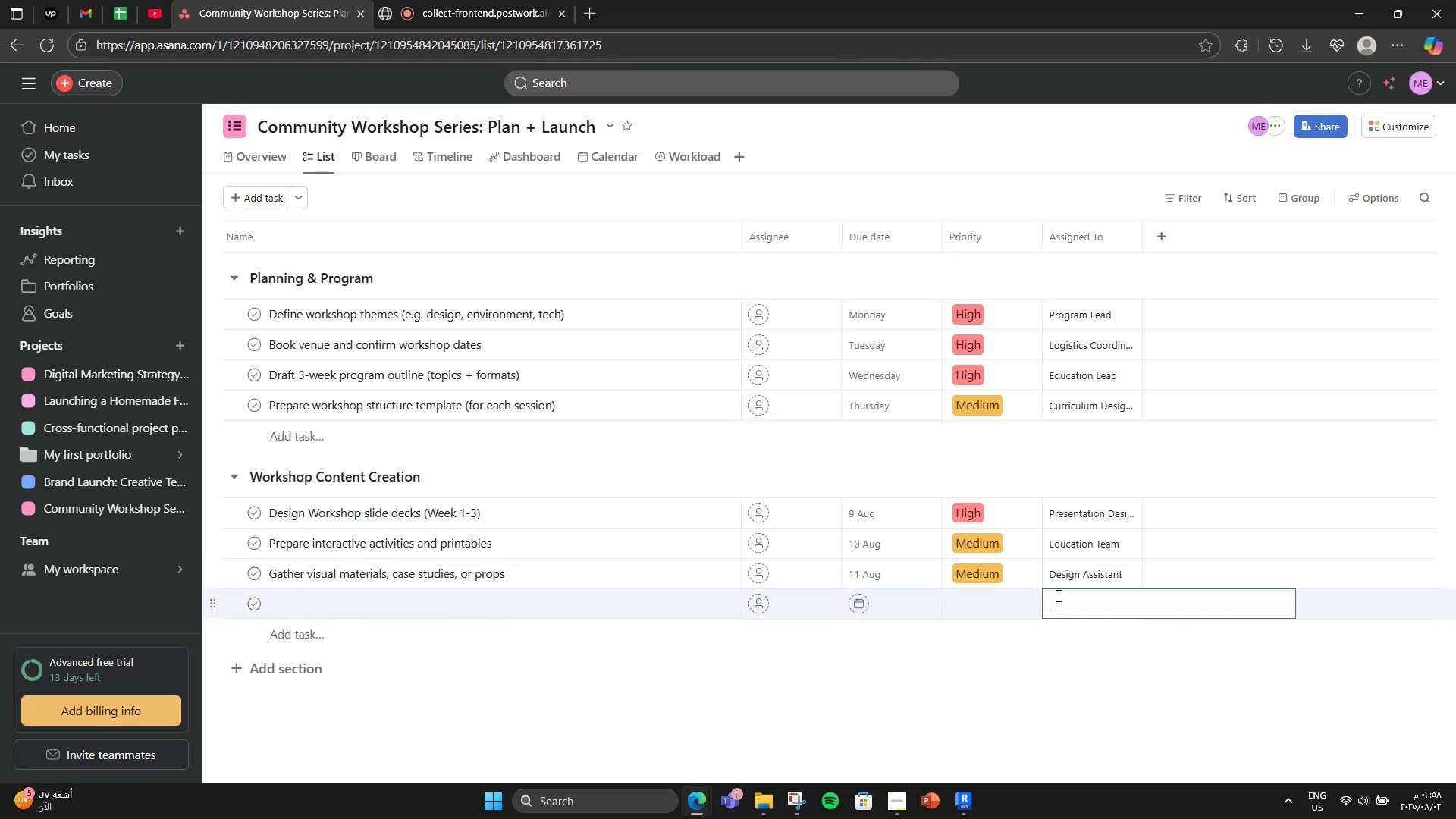 
type(Translator)
 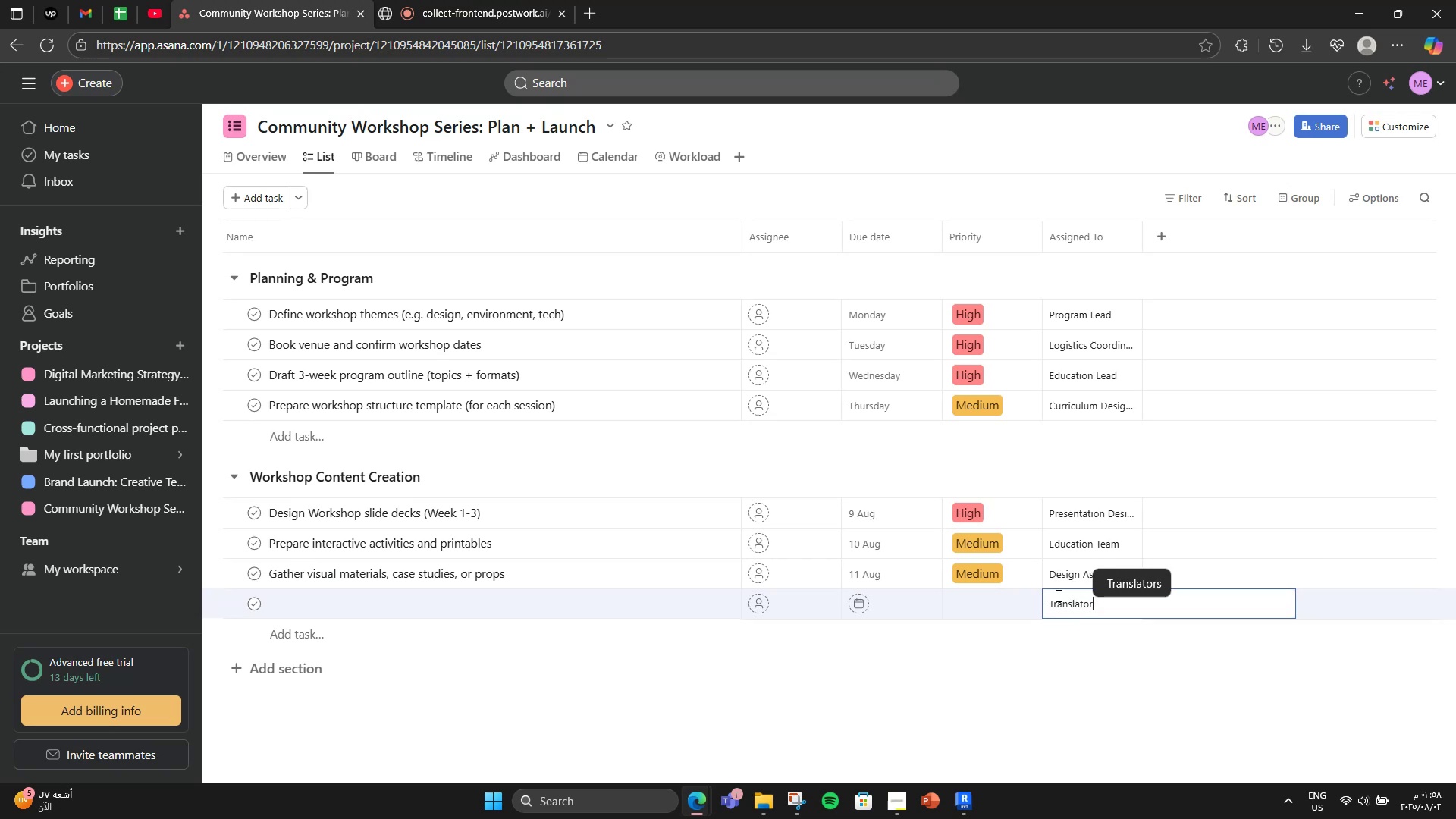 
left_click([995, 670])
 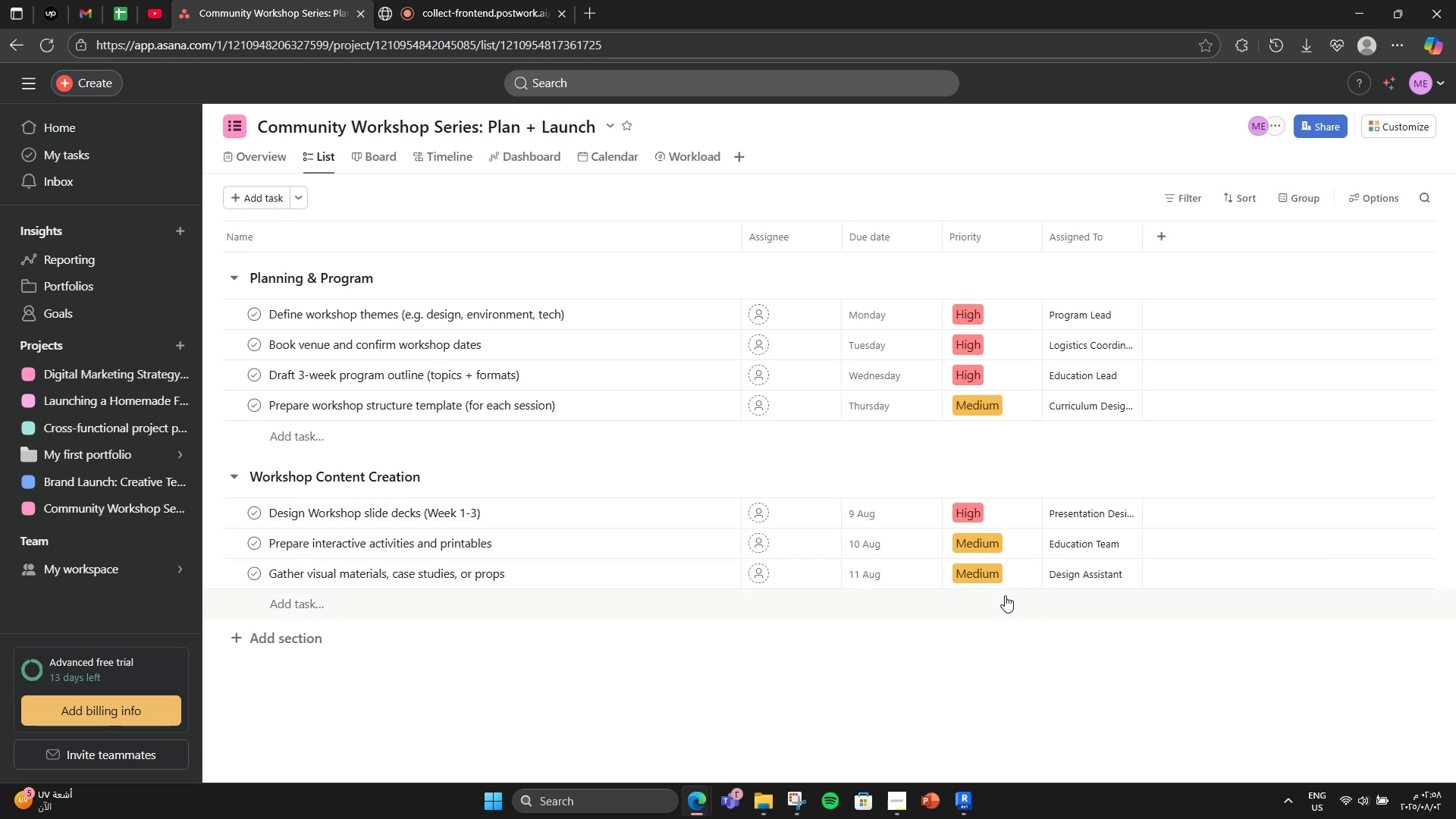 
scroll: coordinate [1005, 595], scroll_direction: down, amount: 3.0
 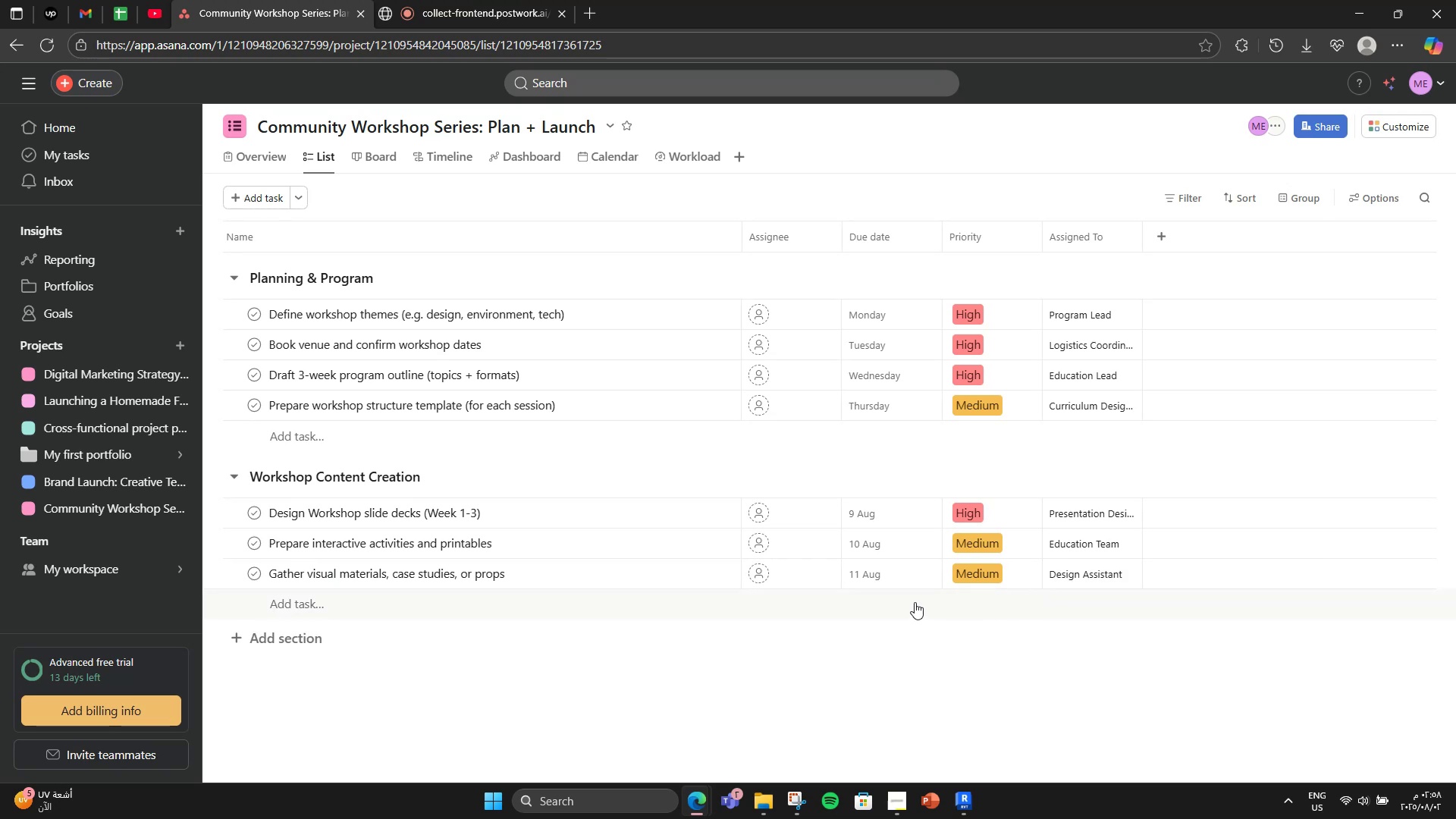 
left_click([949, 592])
 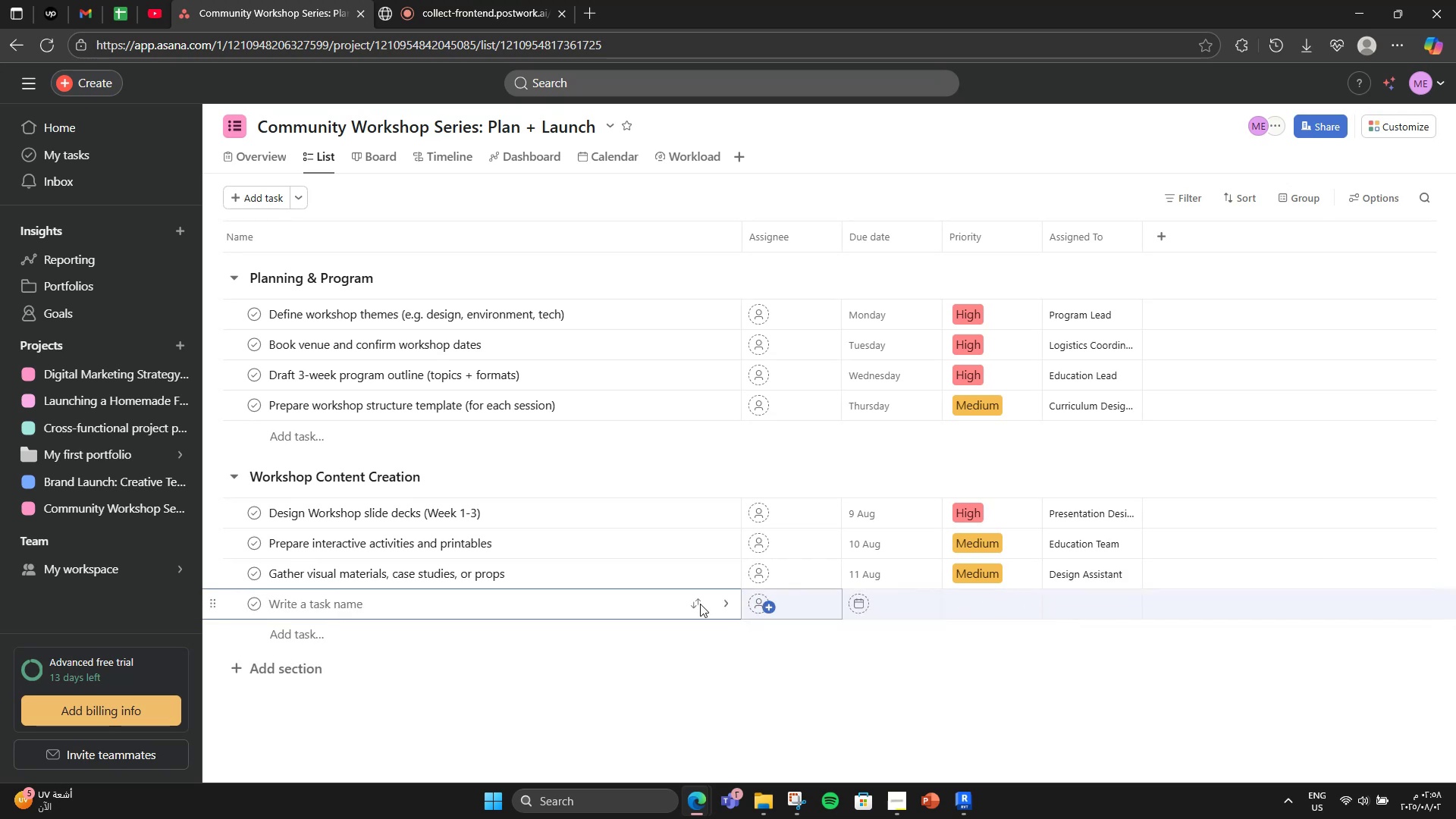 
left_click([467, 603])
 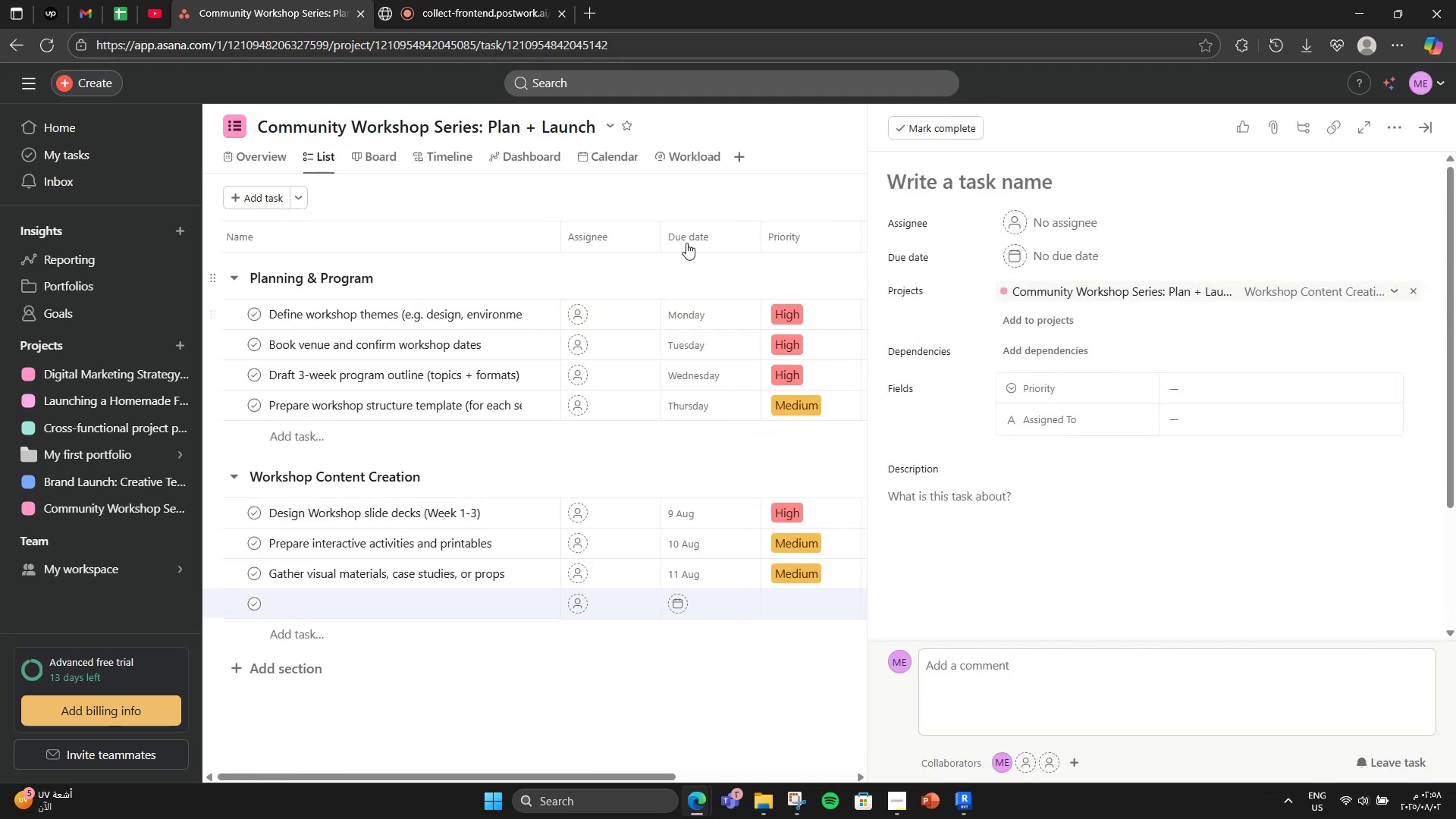 
left_click([696, 262])
 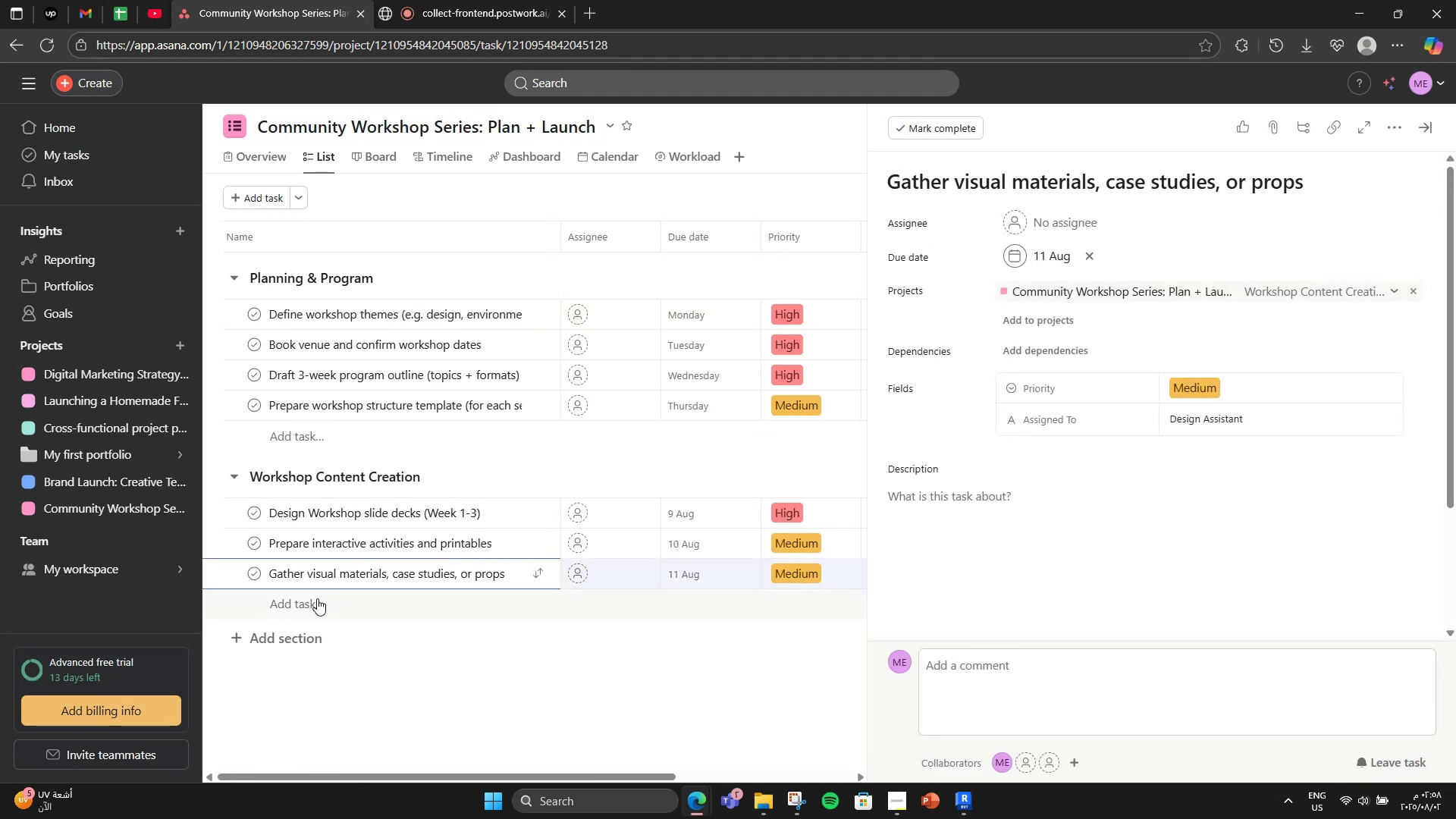 
left_click([317, 599])
 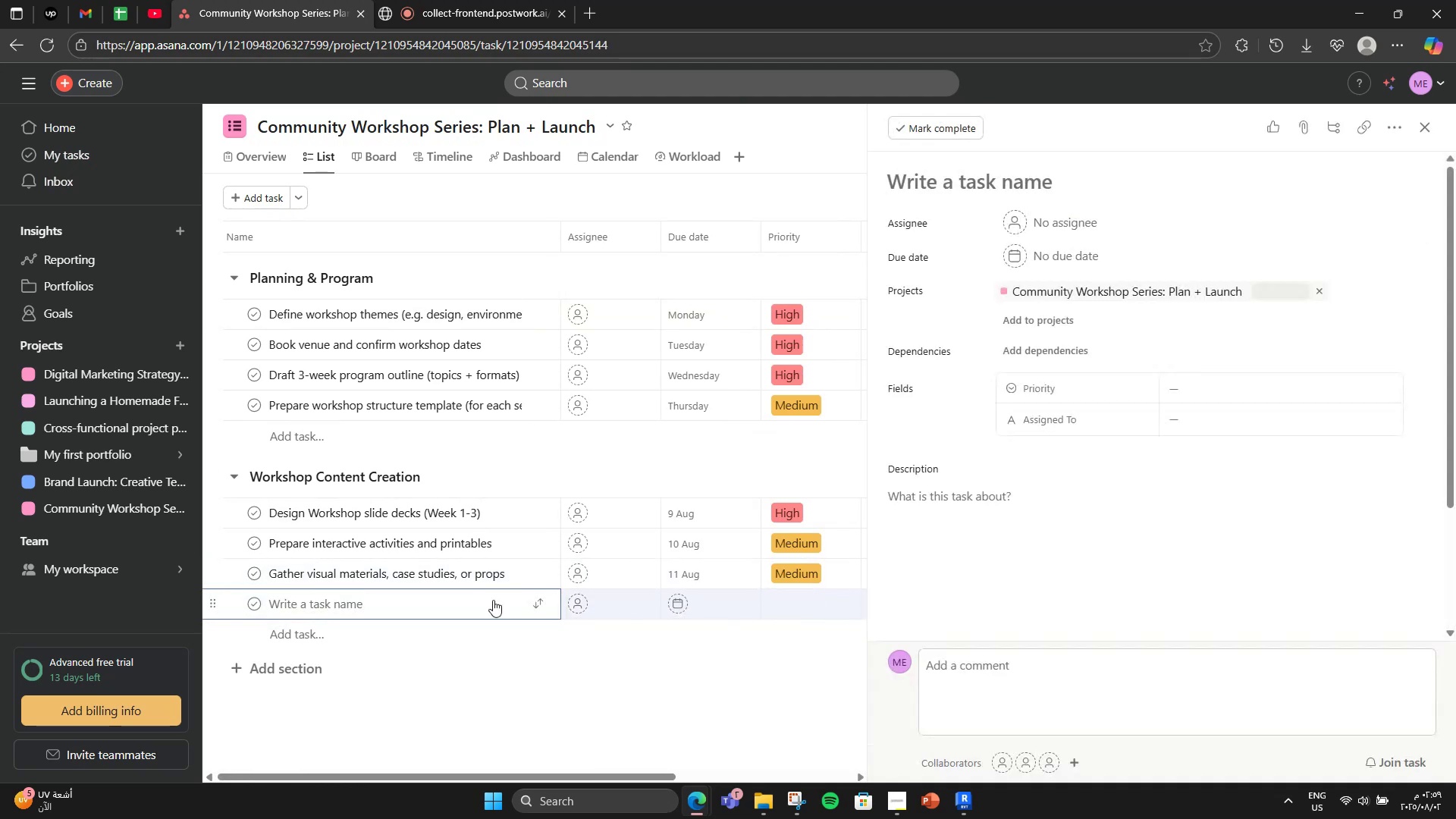 
type(Tramslate all materials to )
 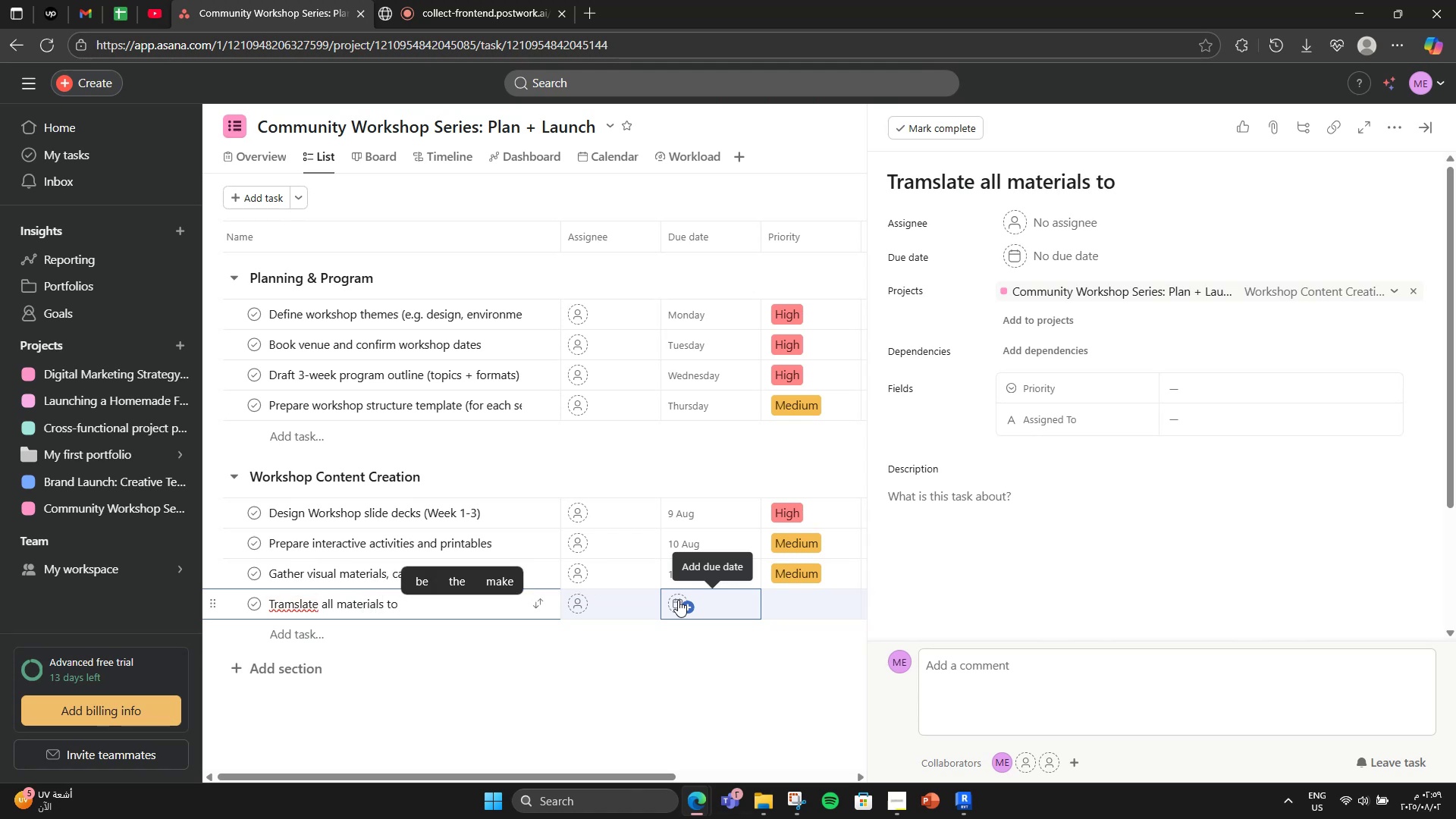 
type(Arabic)
 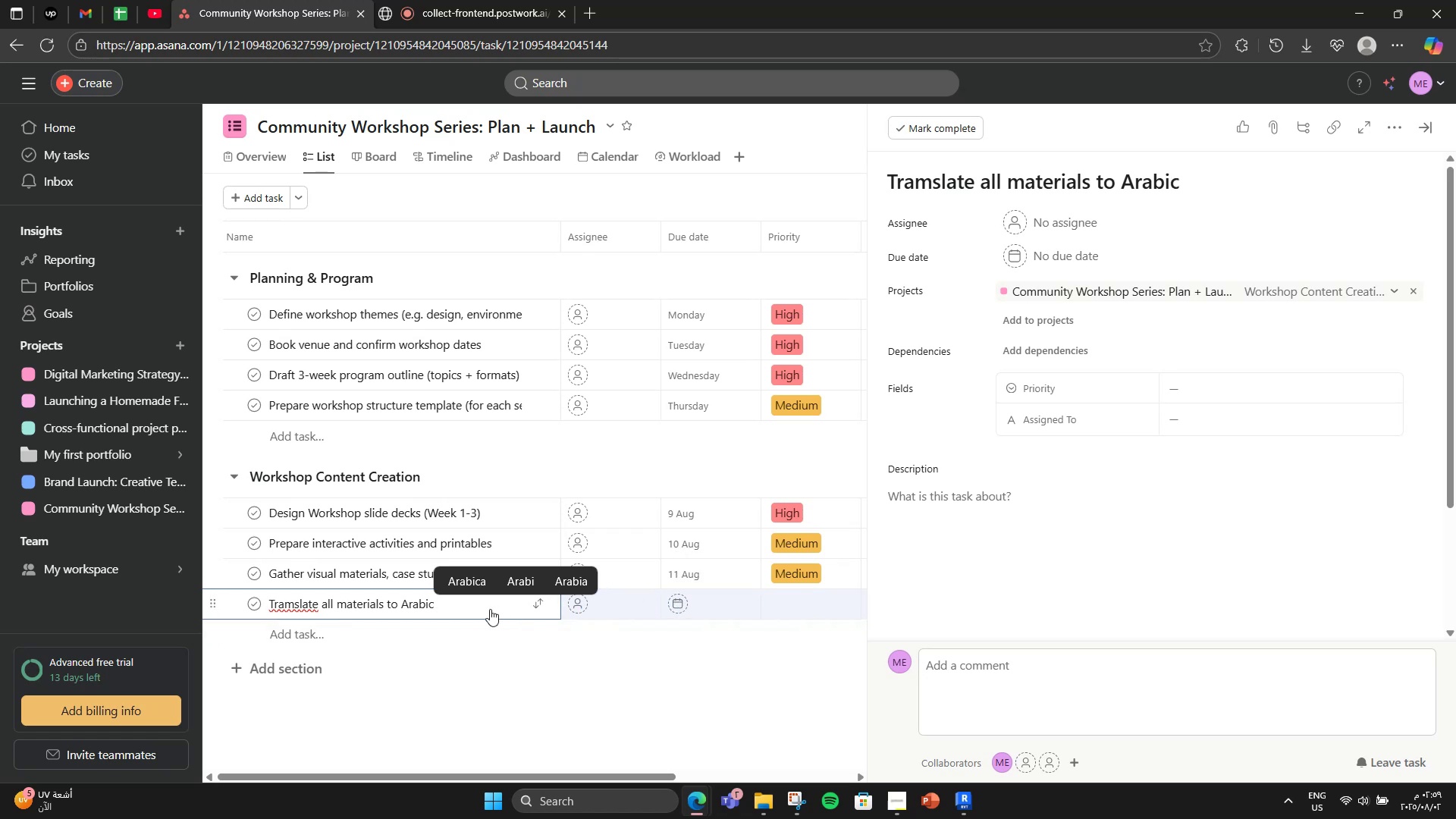 
left_click([283, 601])
 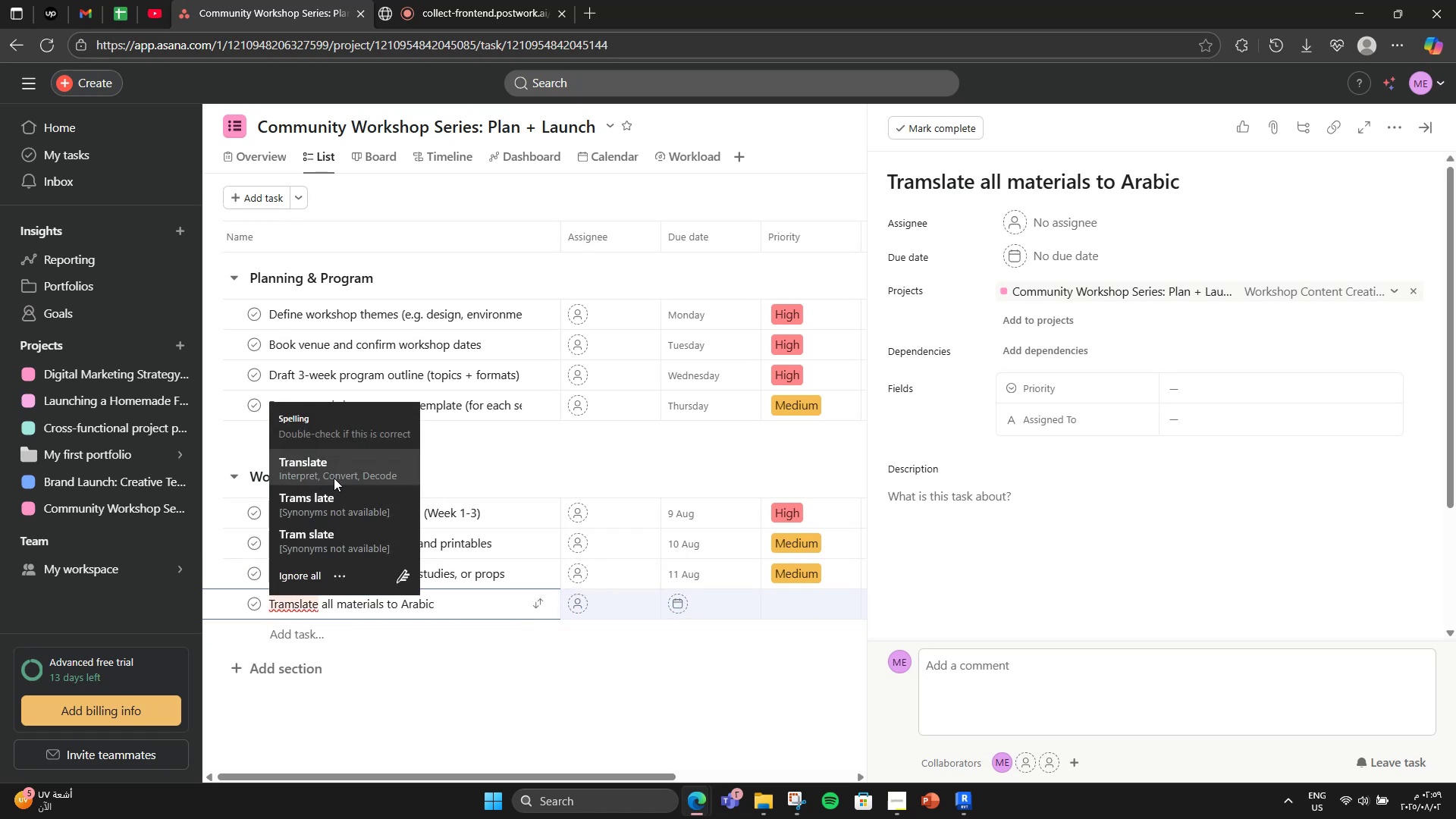 
left_click([334, 478])
 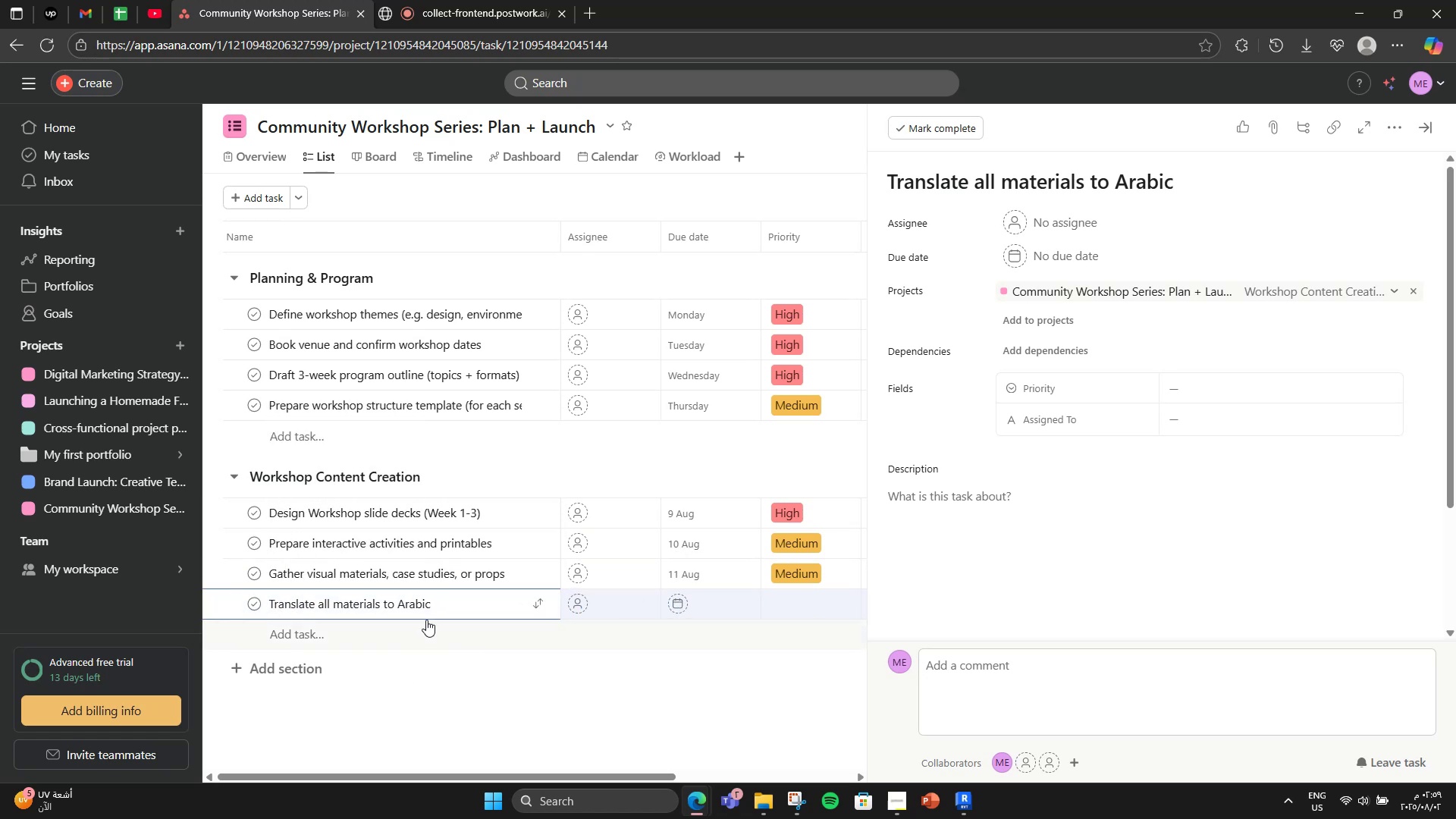 
left_click([438, 598])
 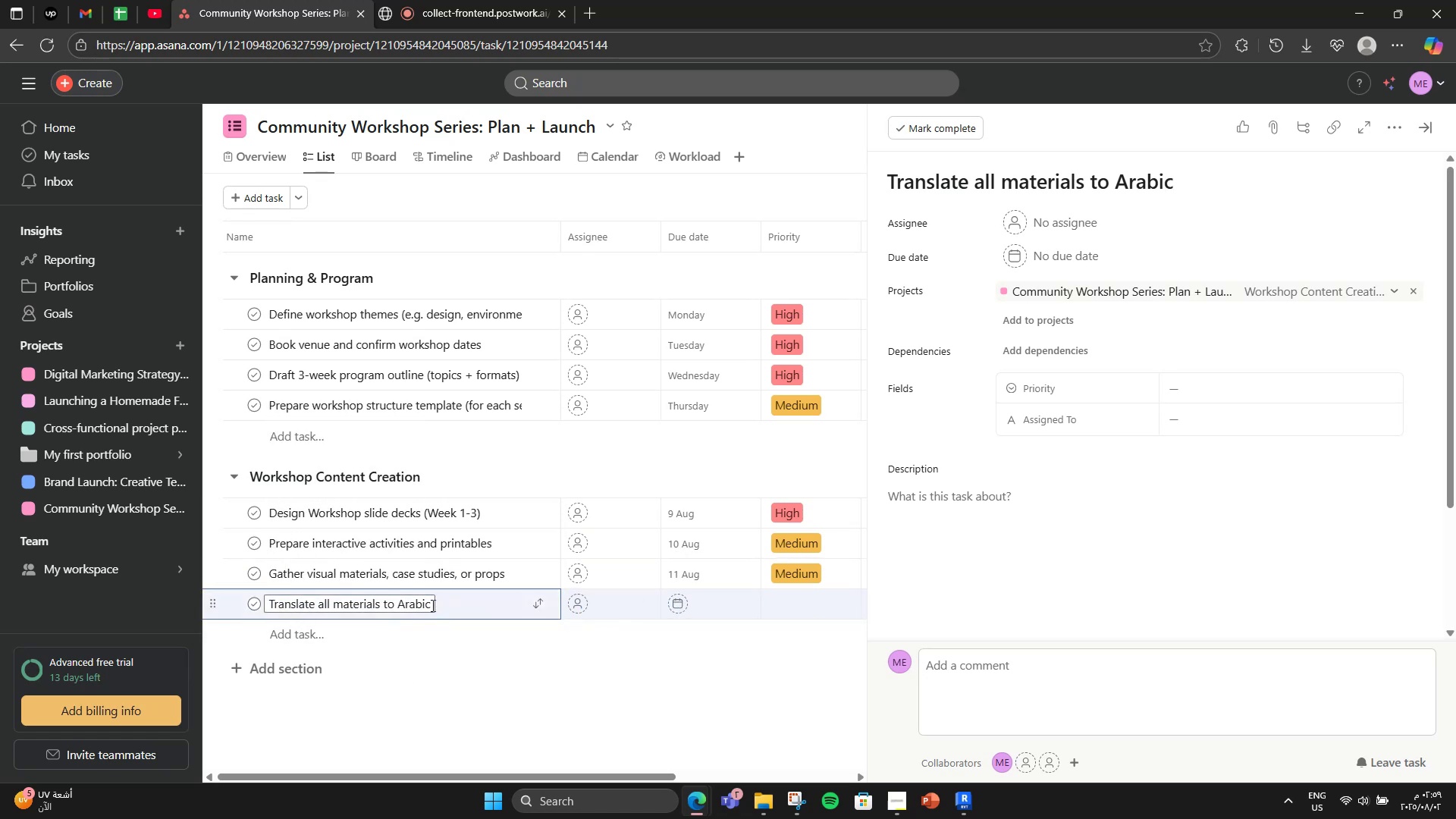 
left_click([431, 605])
 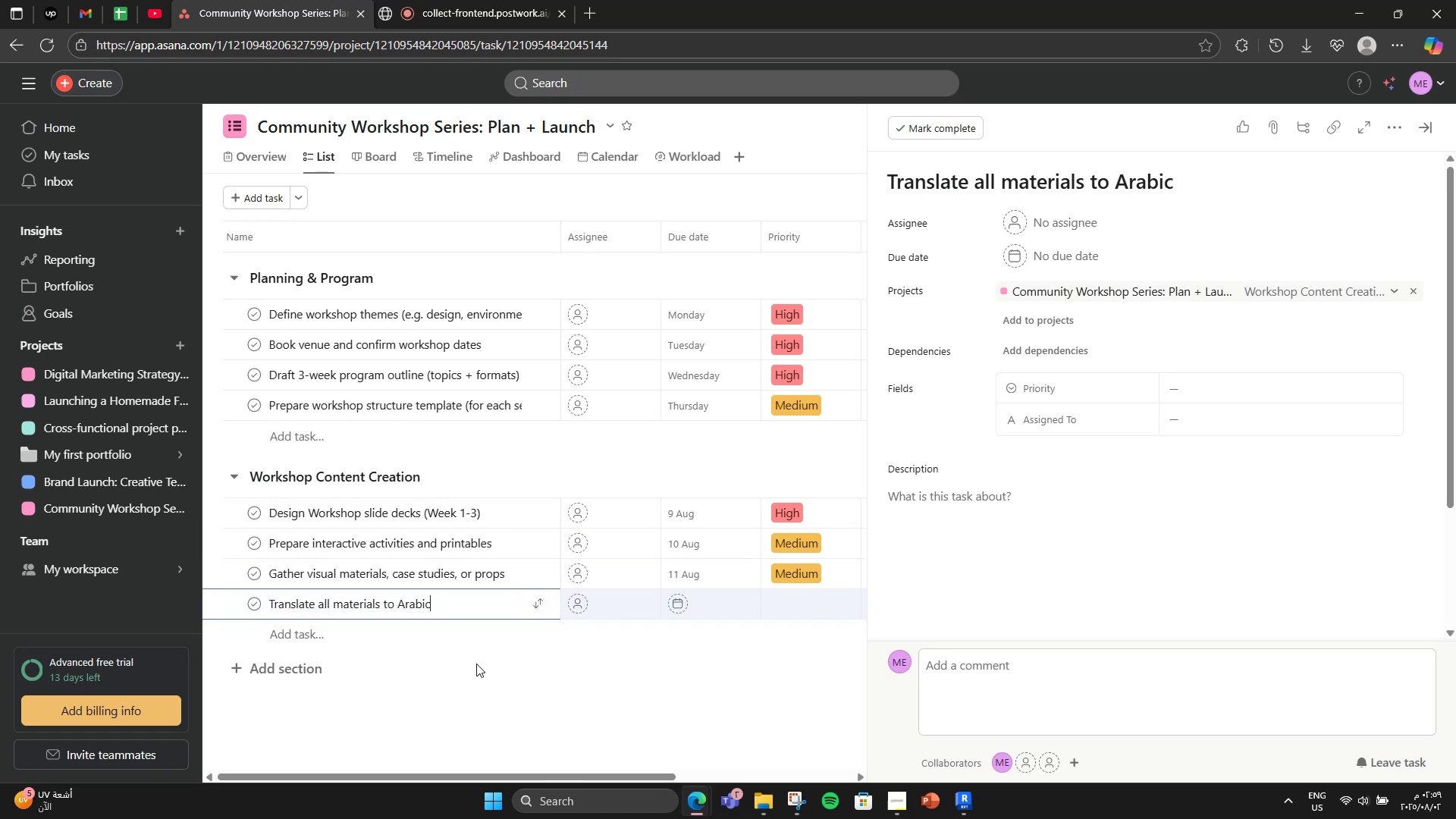 
type( (if needed))
 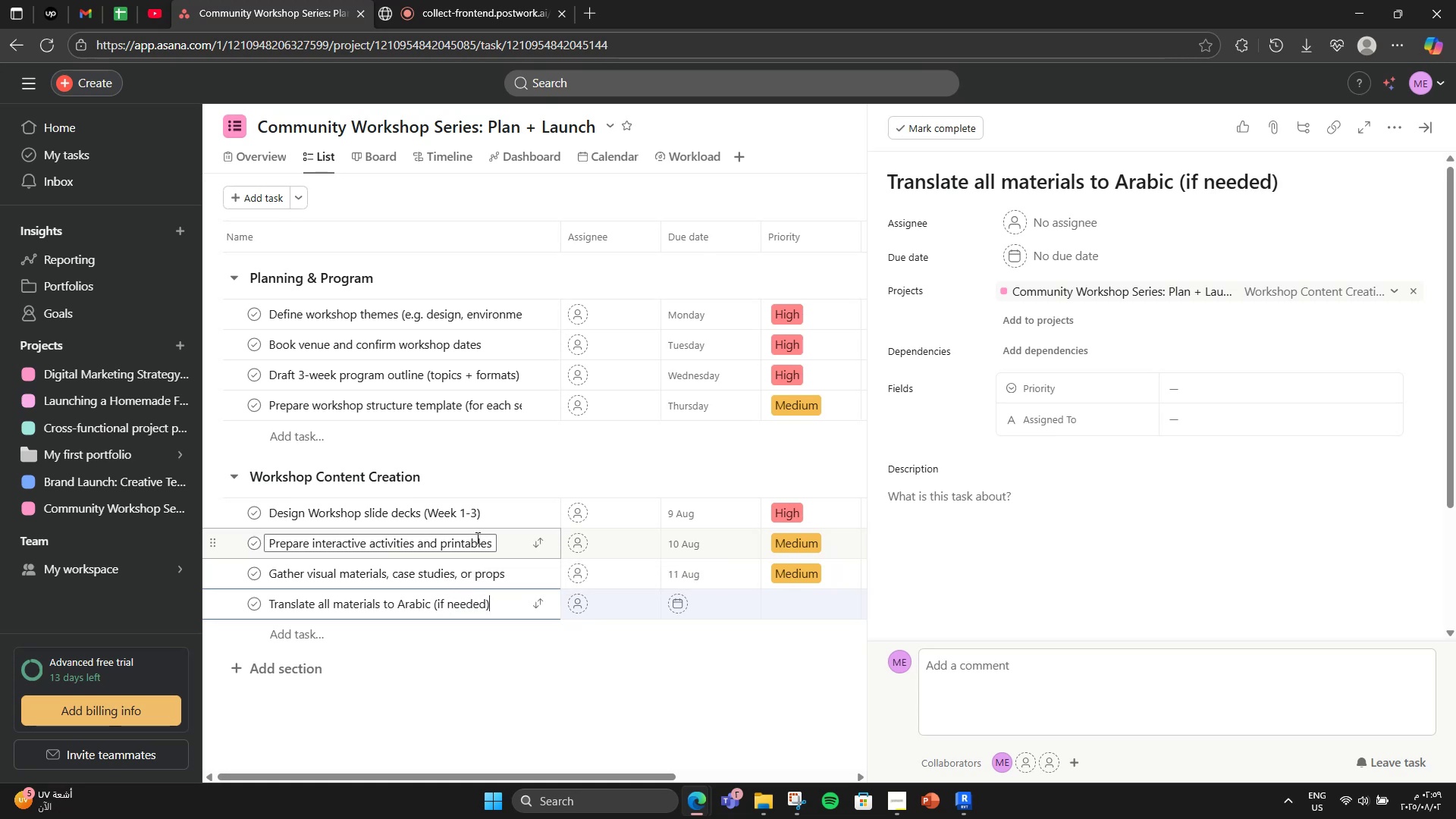 
left_click([735, 601])
 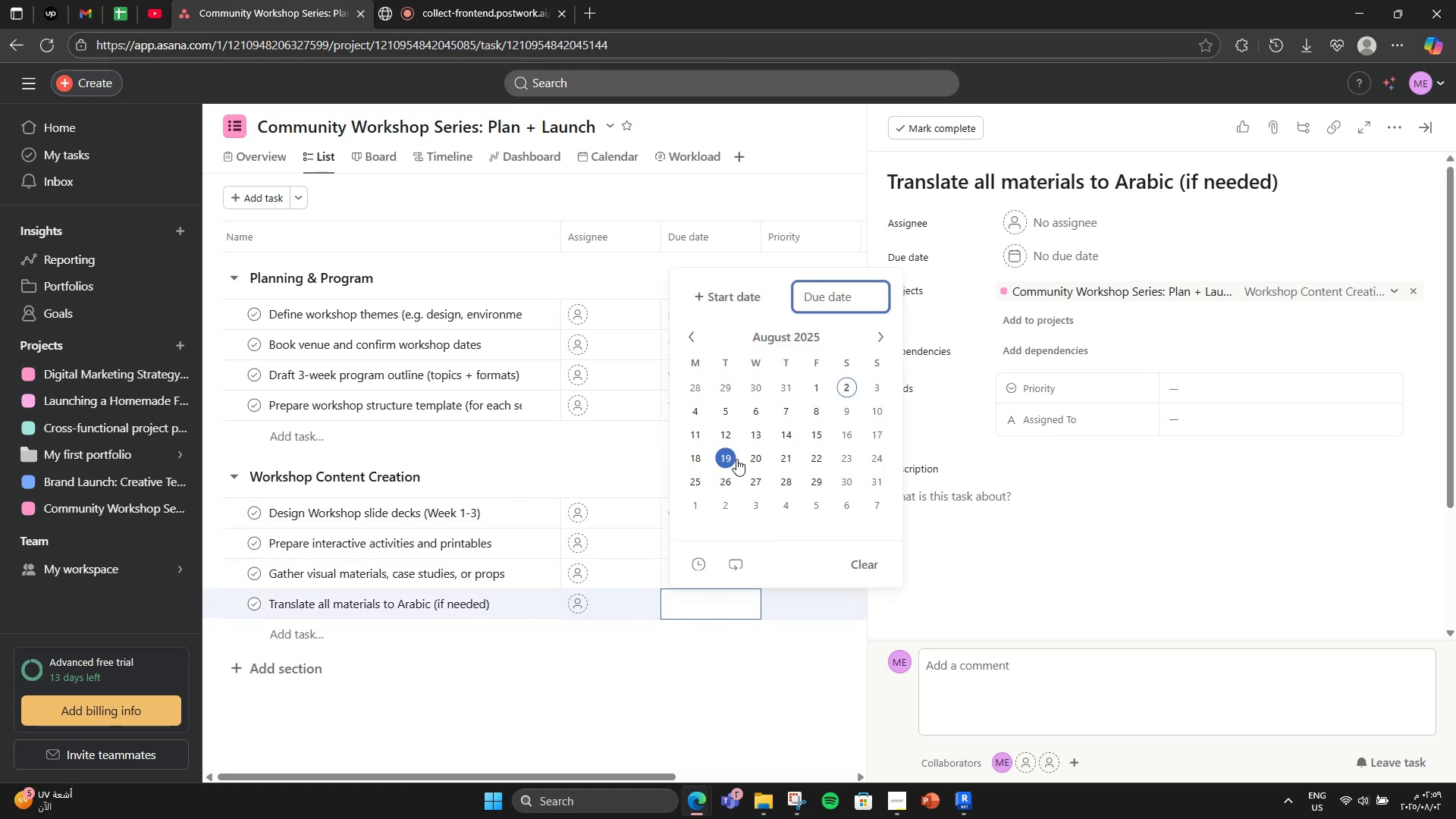 
left_click([736, 438])
 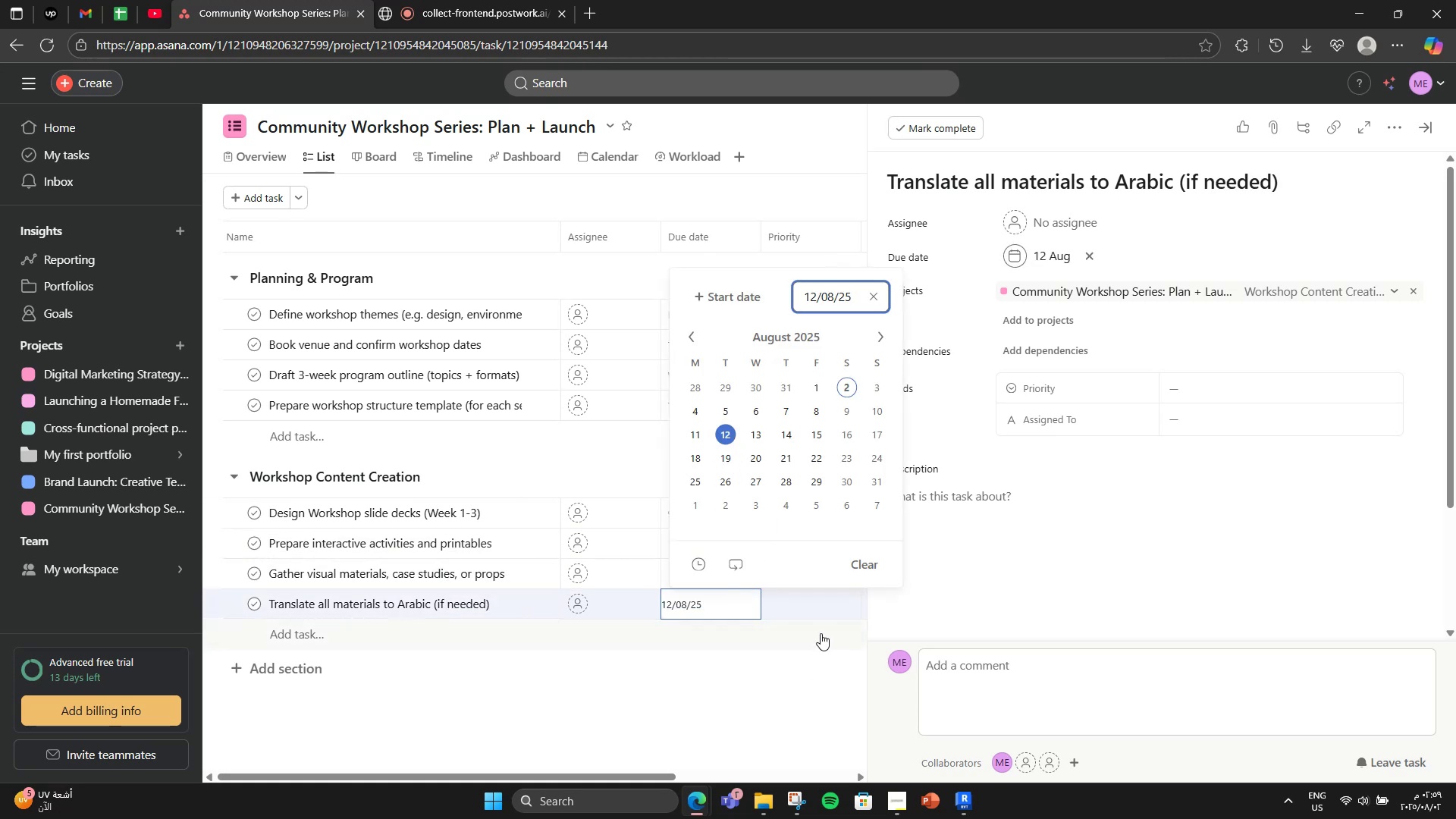 
left_click([821, 632])
 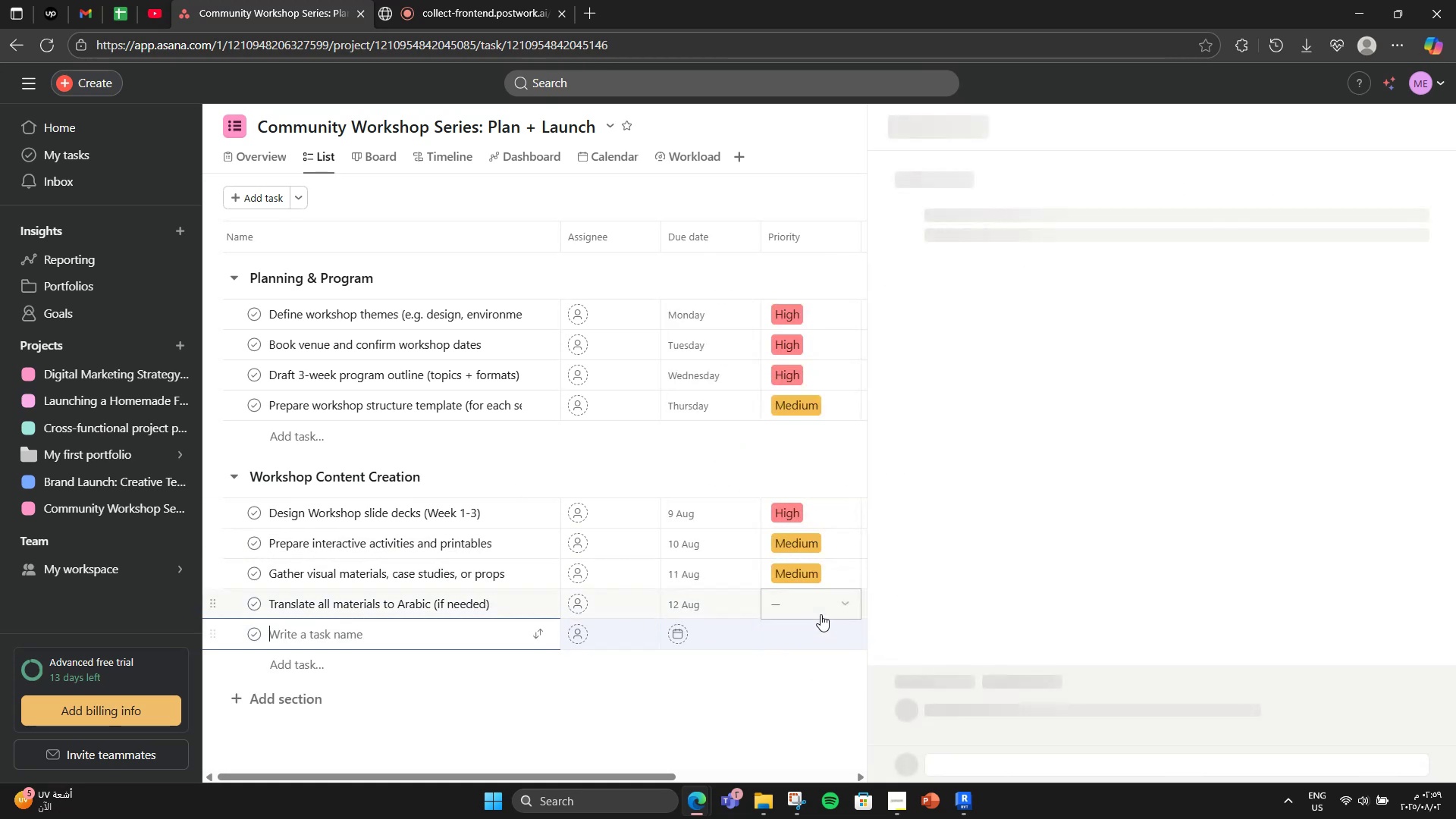 
left_click([821, 614])
 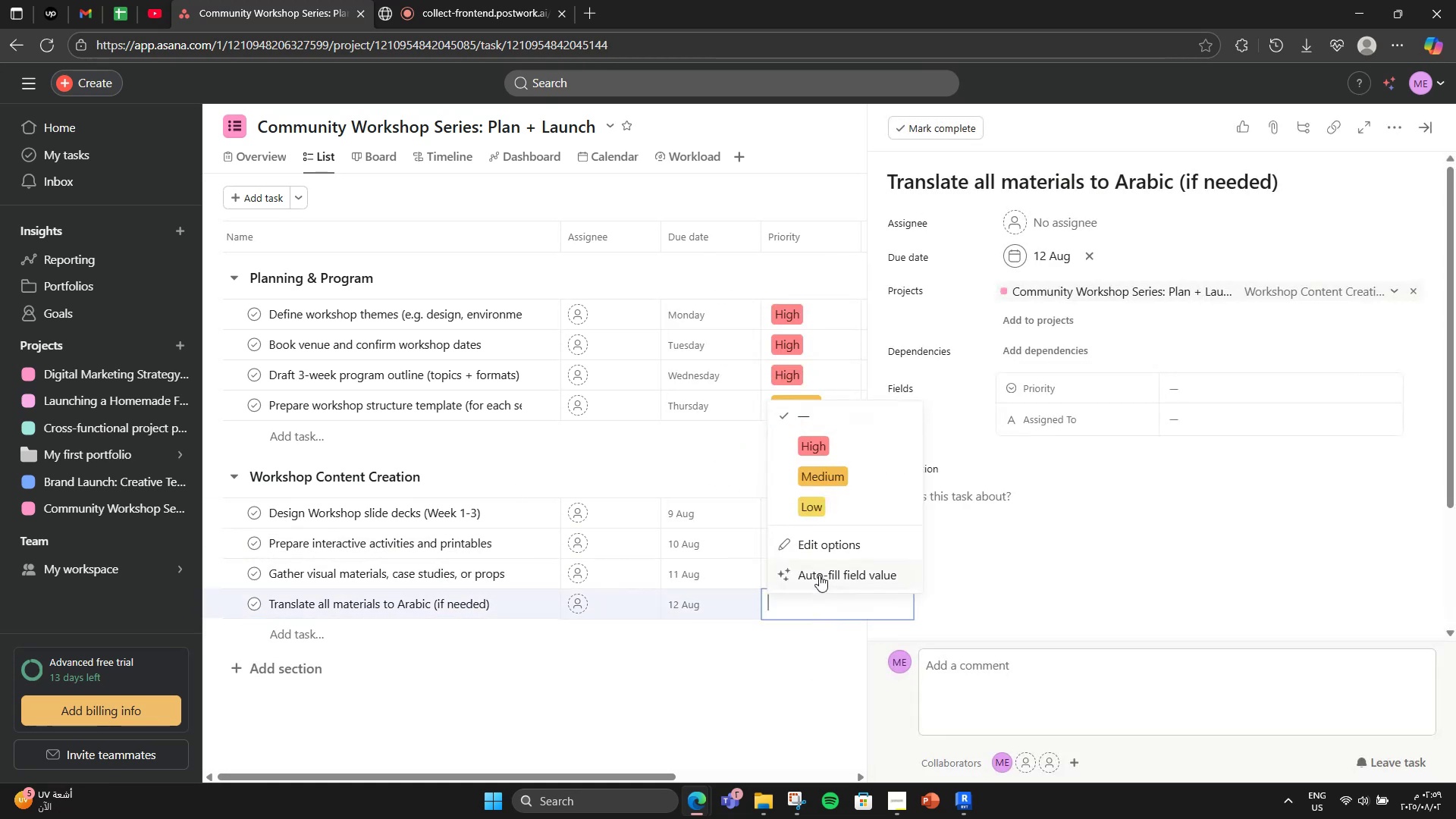 
left_click([814, 497])
 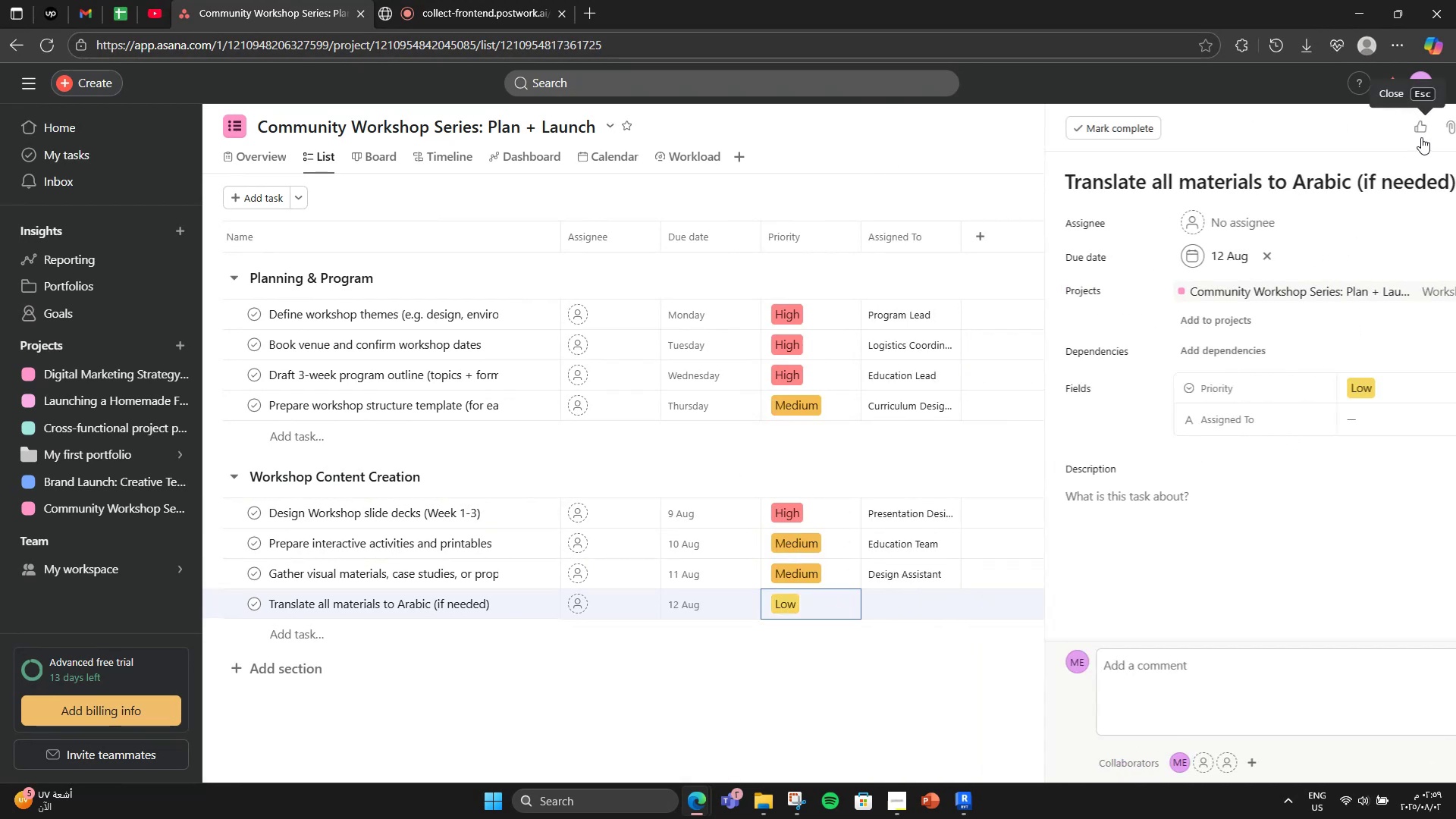 
wait(5.18)
 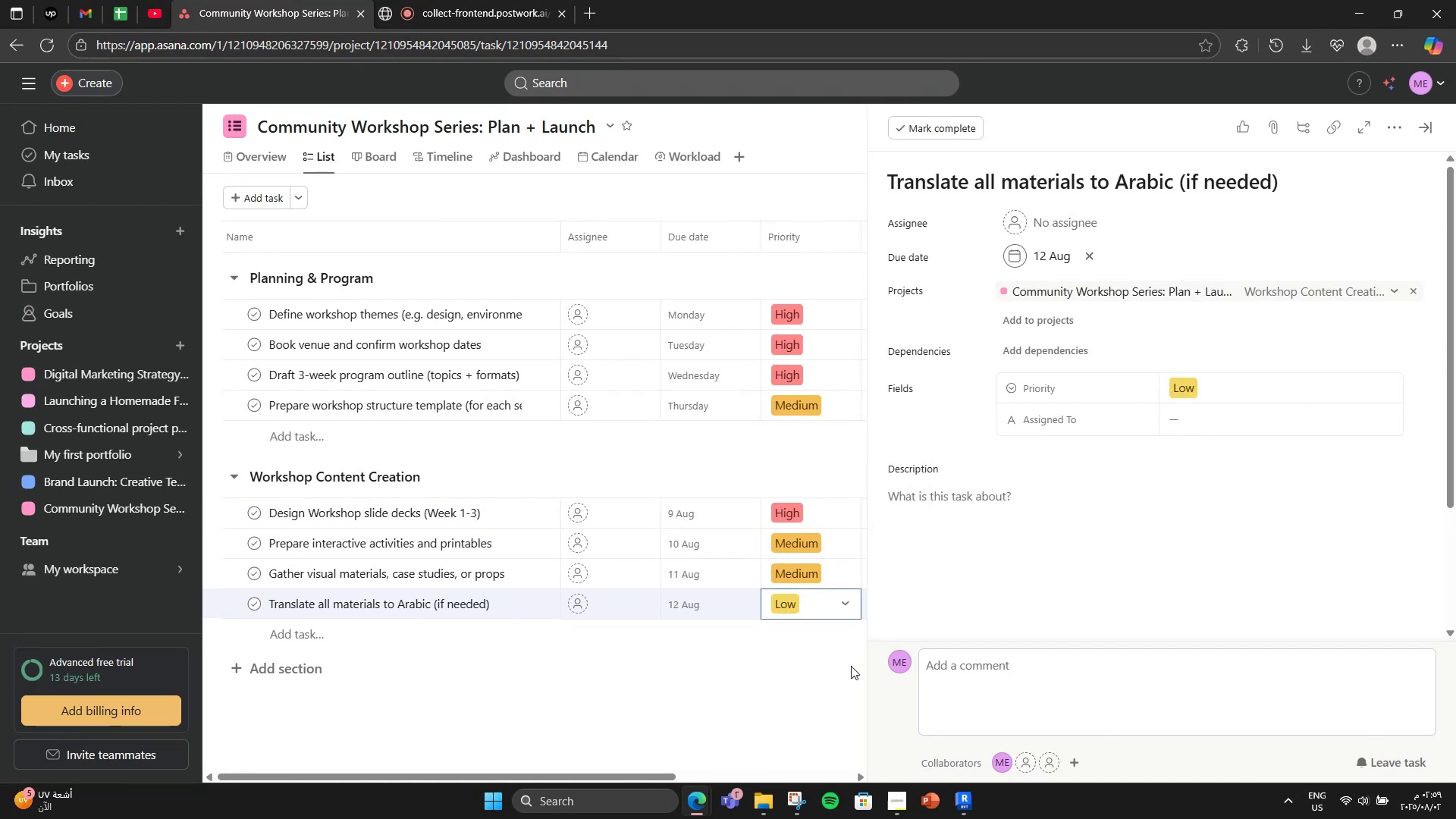 
left_click([1112, 602])
 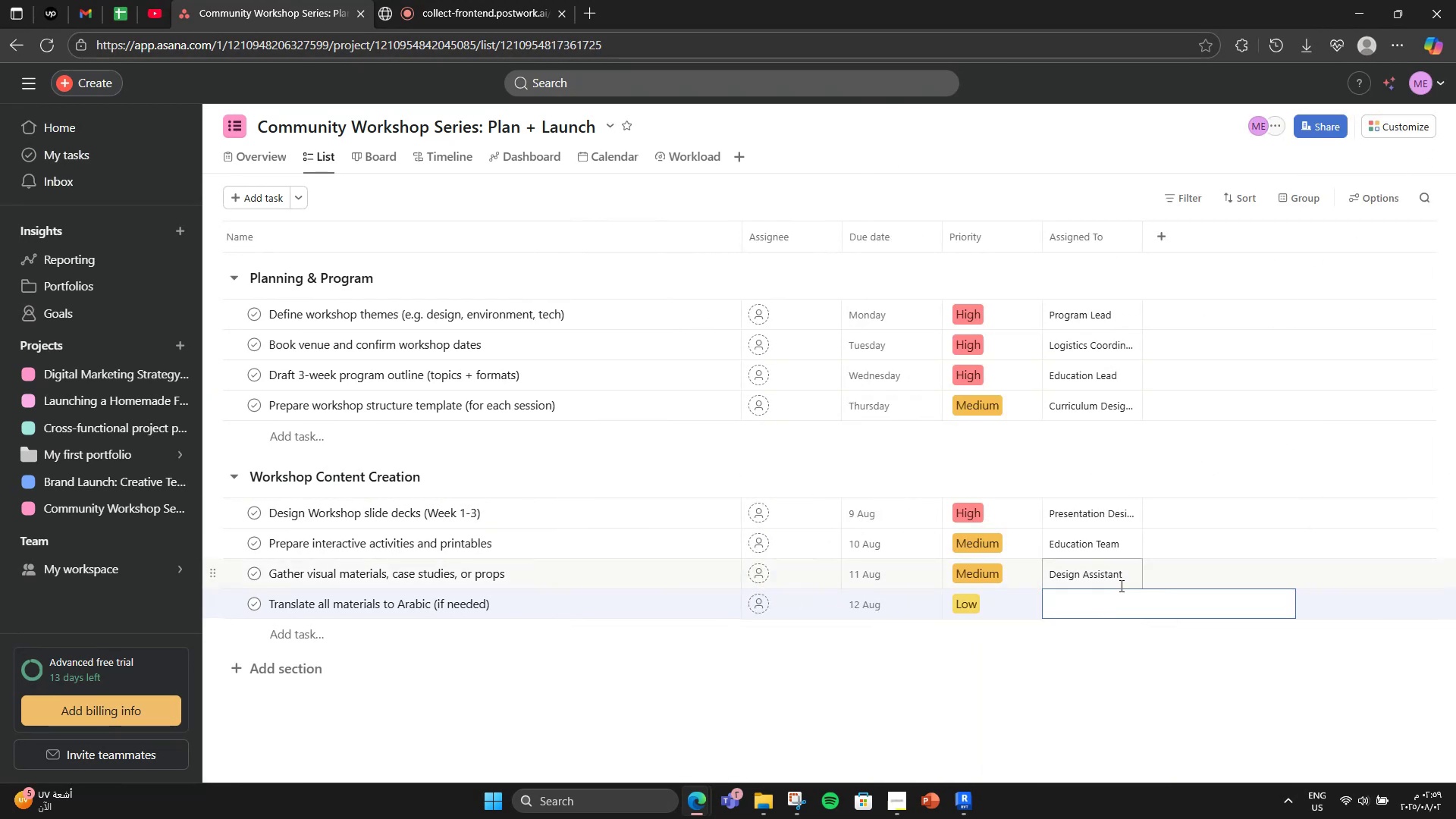 
type(Translator)
 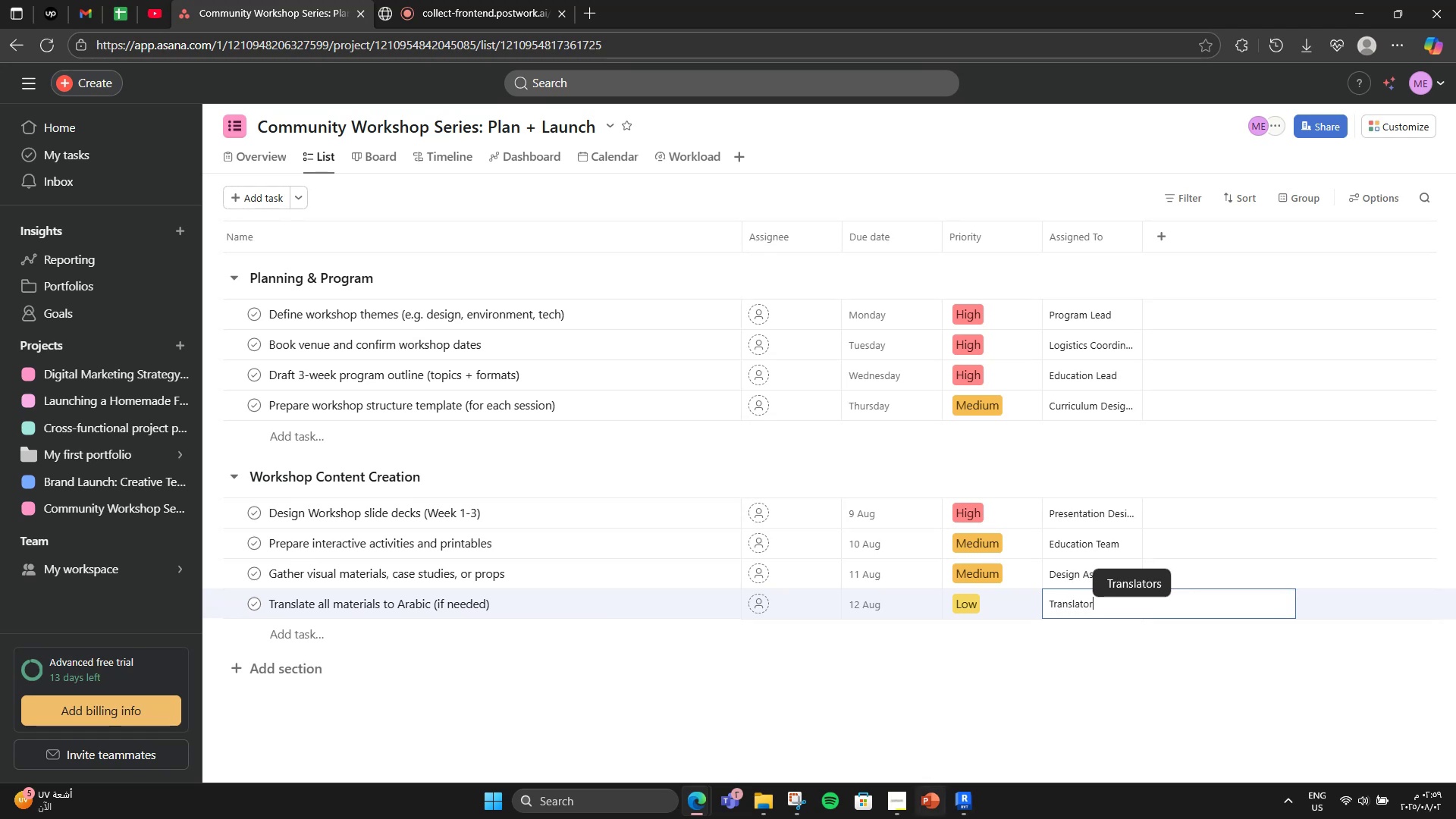 
left_click([890, 731])
 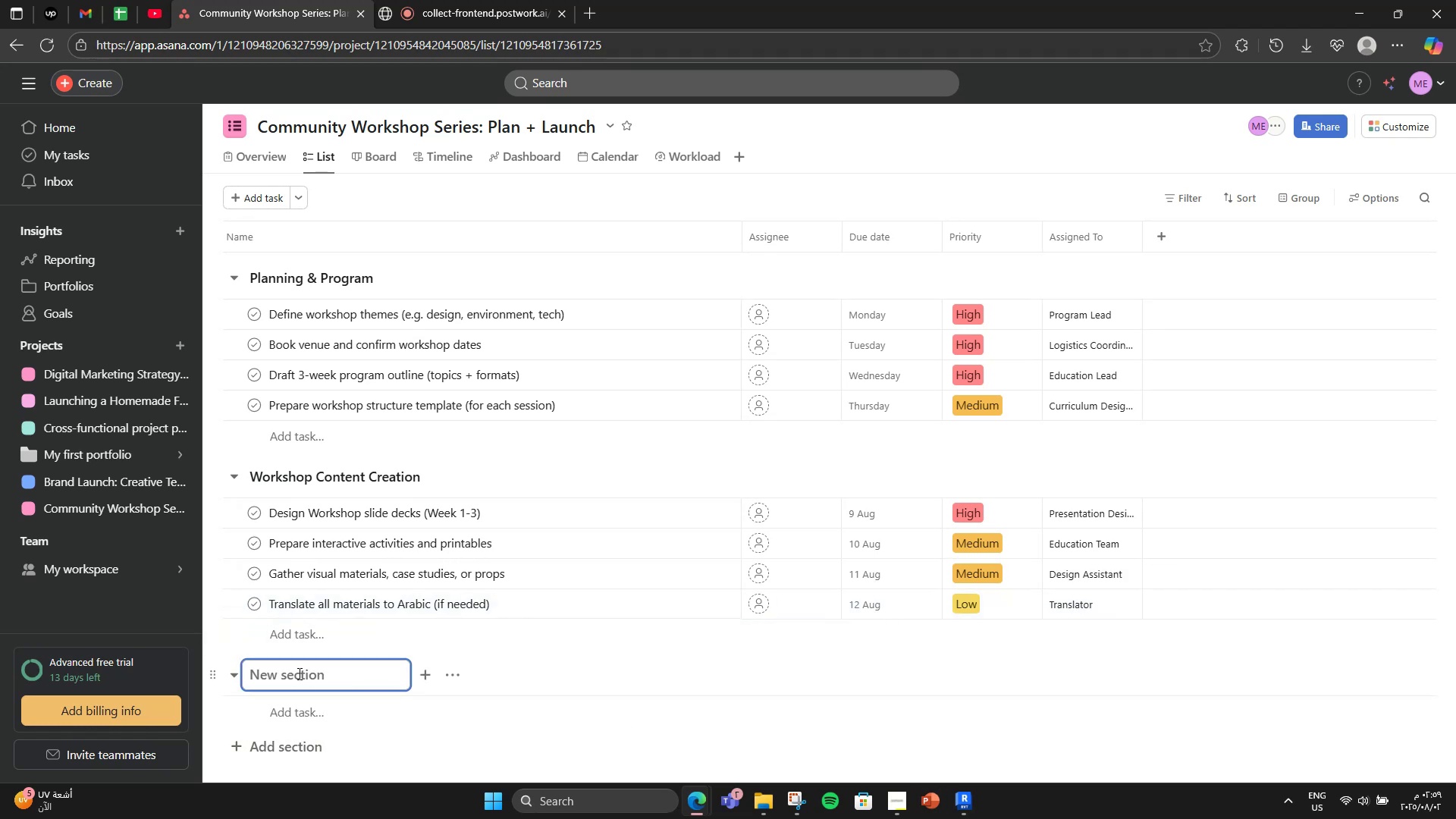 
type(Outrach )
 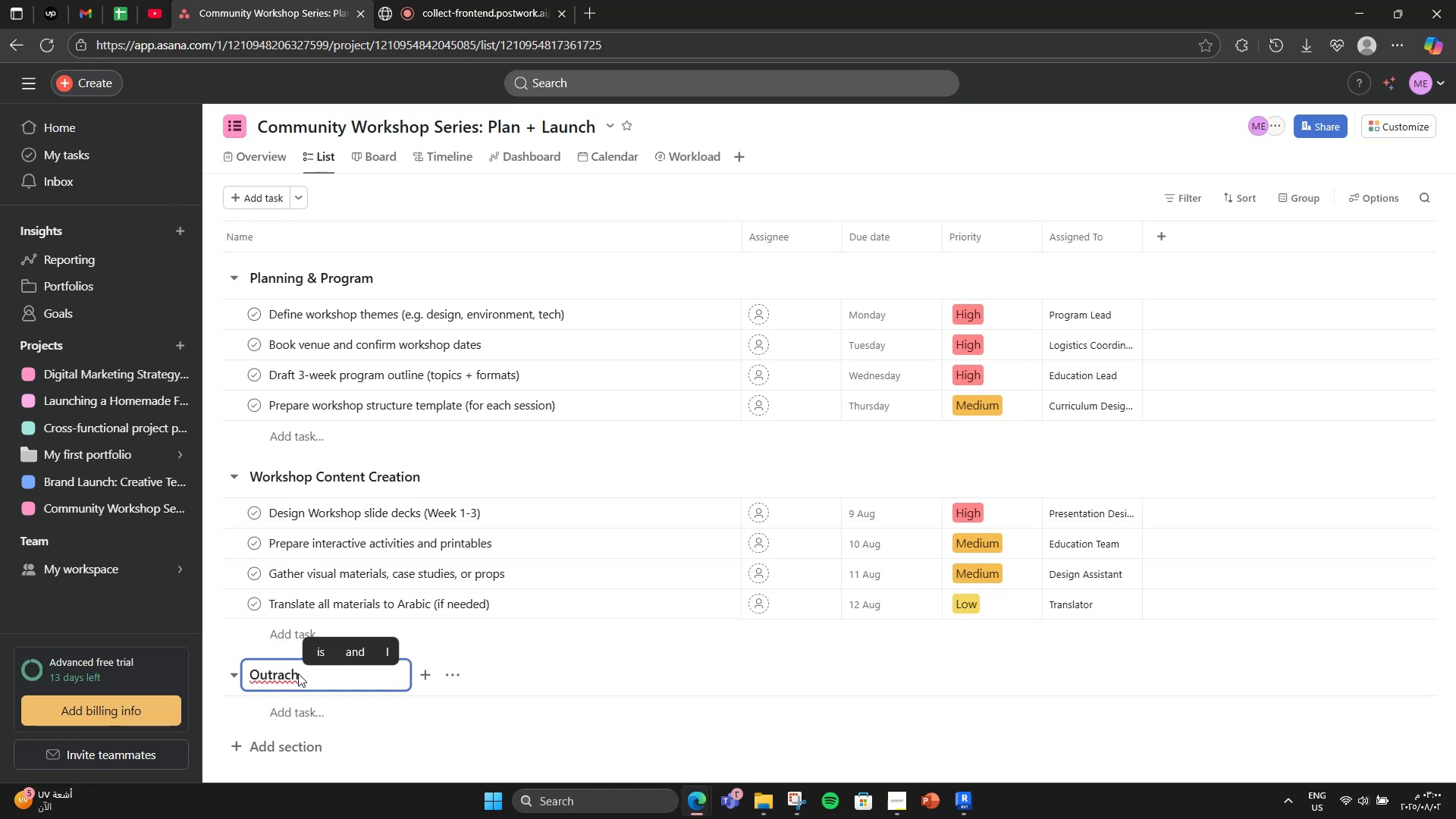 
key(Equal)
 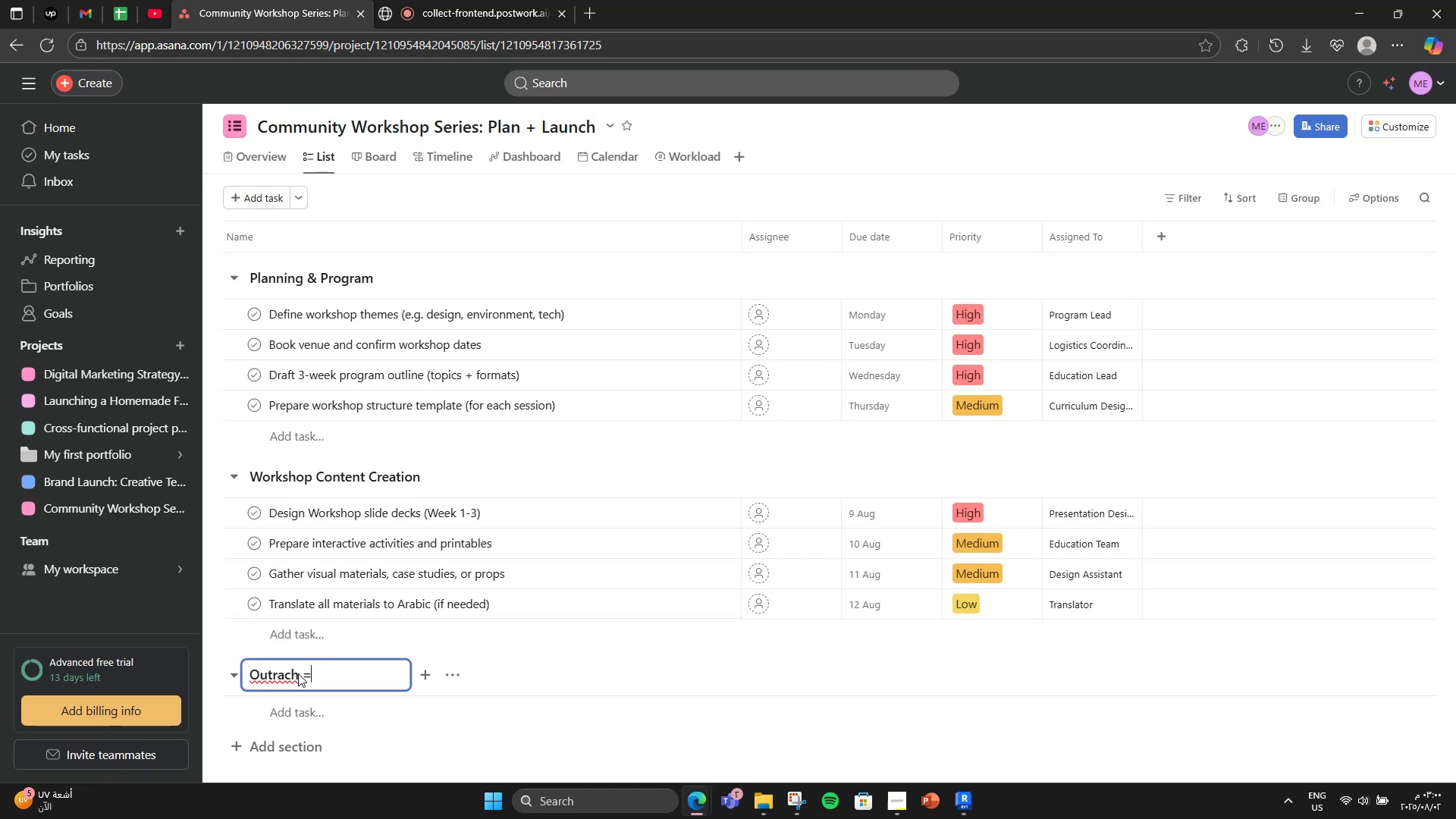 
key(Backspace)
 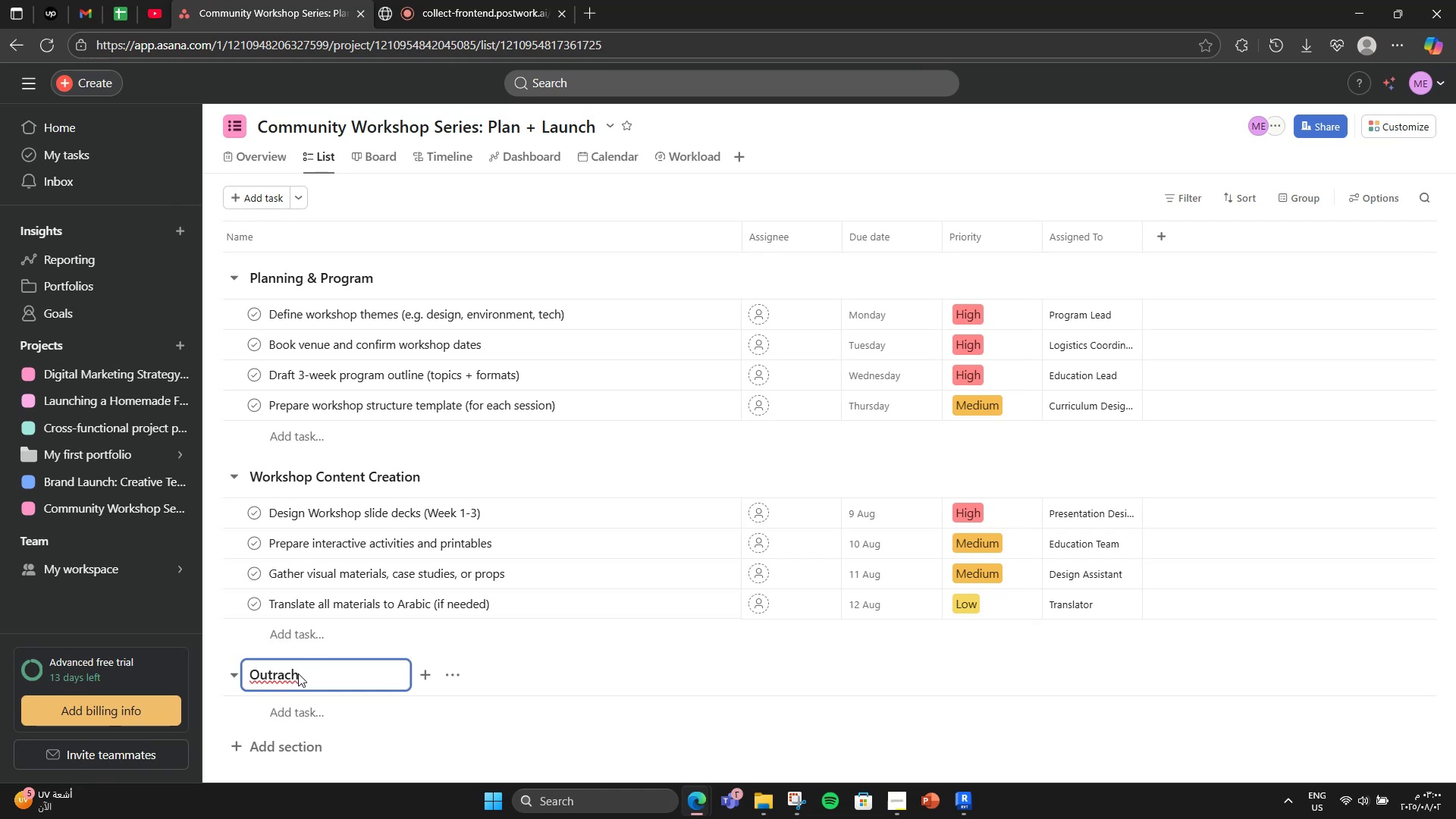 
key(Backspace)
 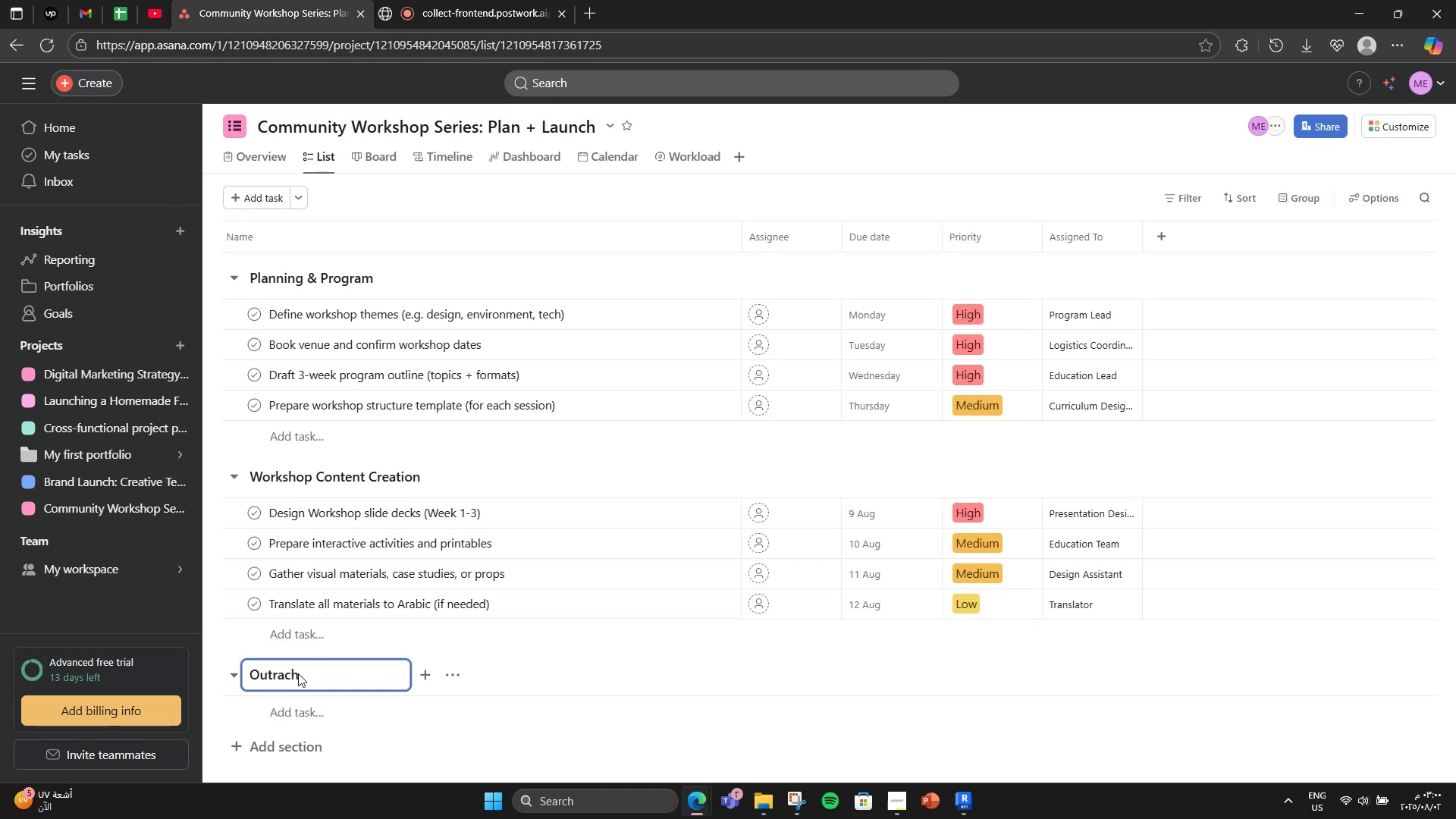 
key(Backspace)
 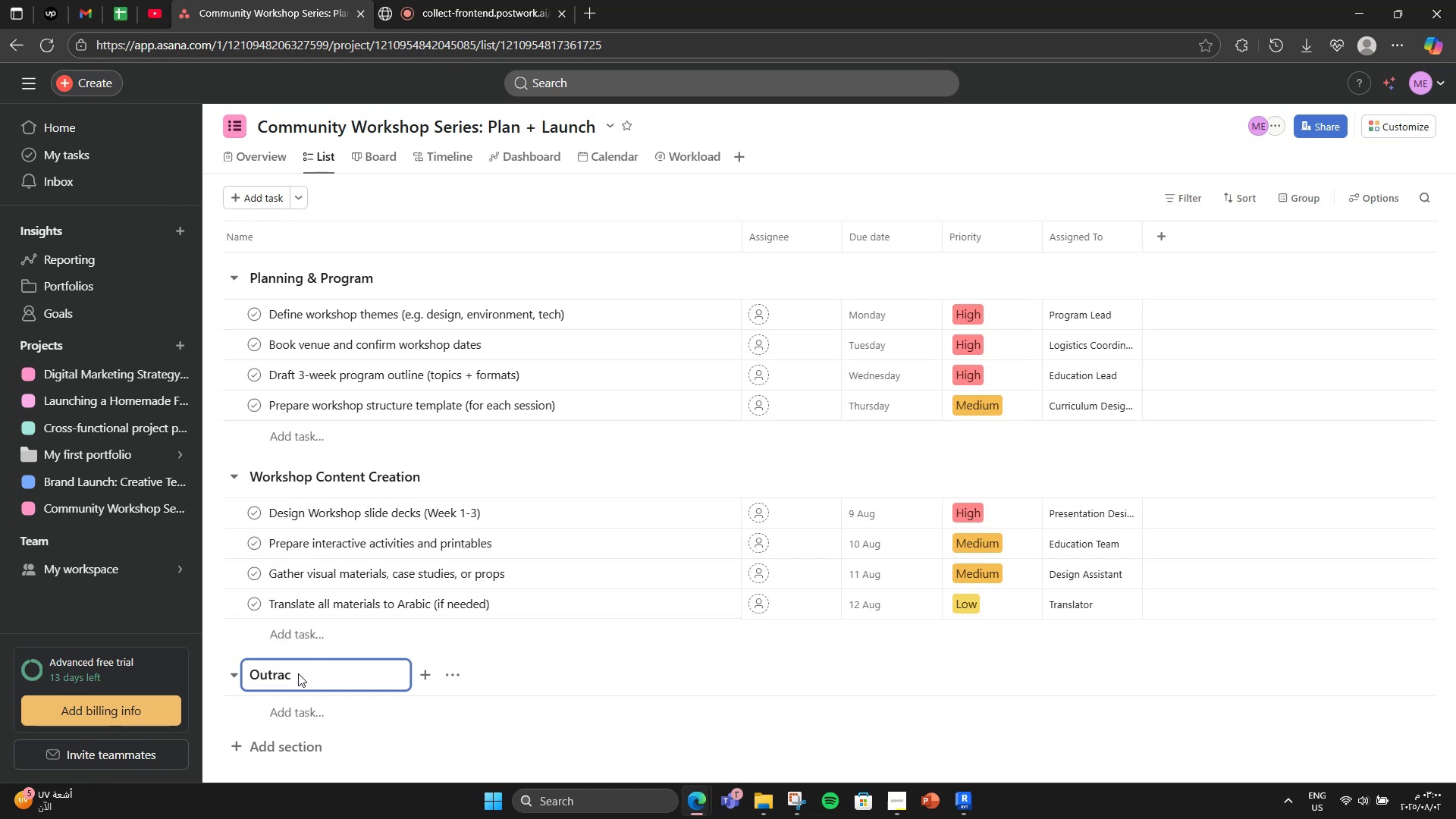 
key(Backspace)
 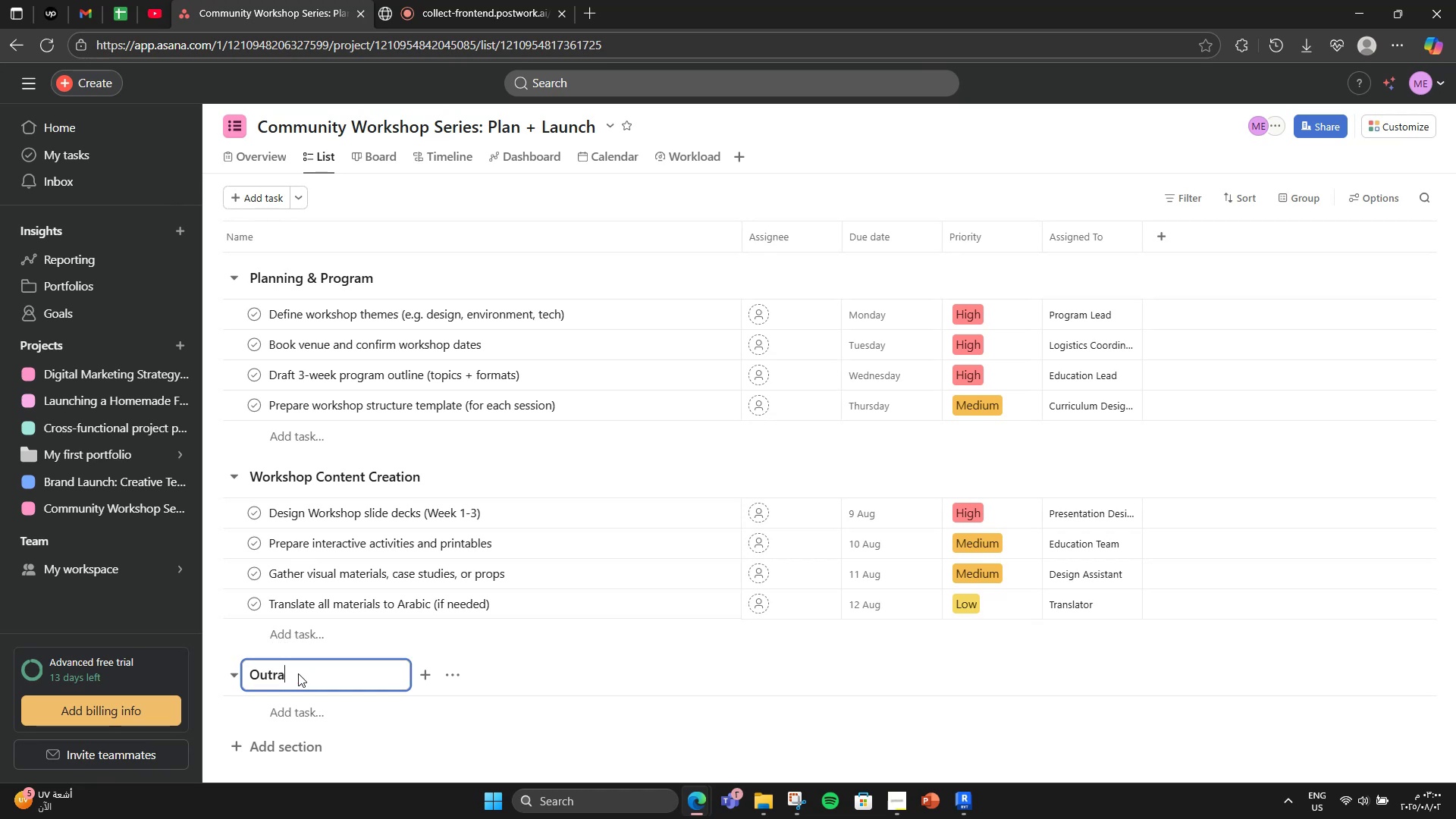 
key(Backspace)
 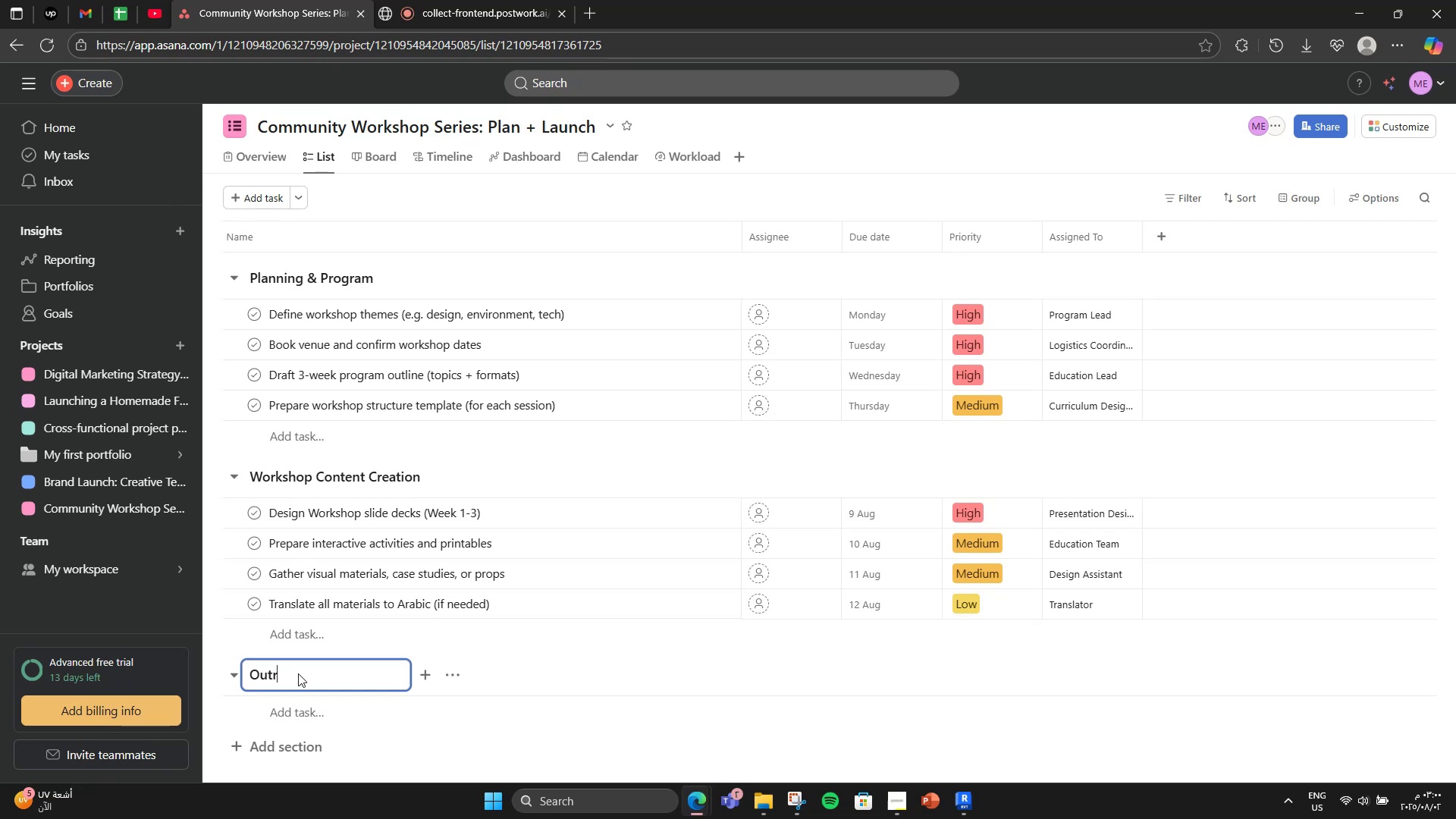 
key(4)
 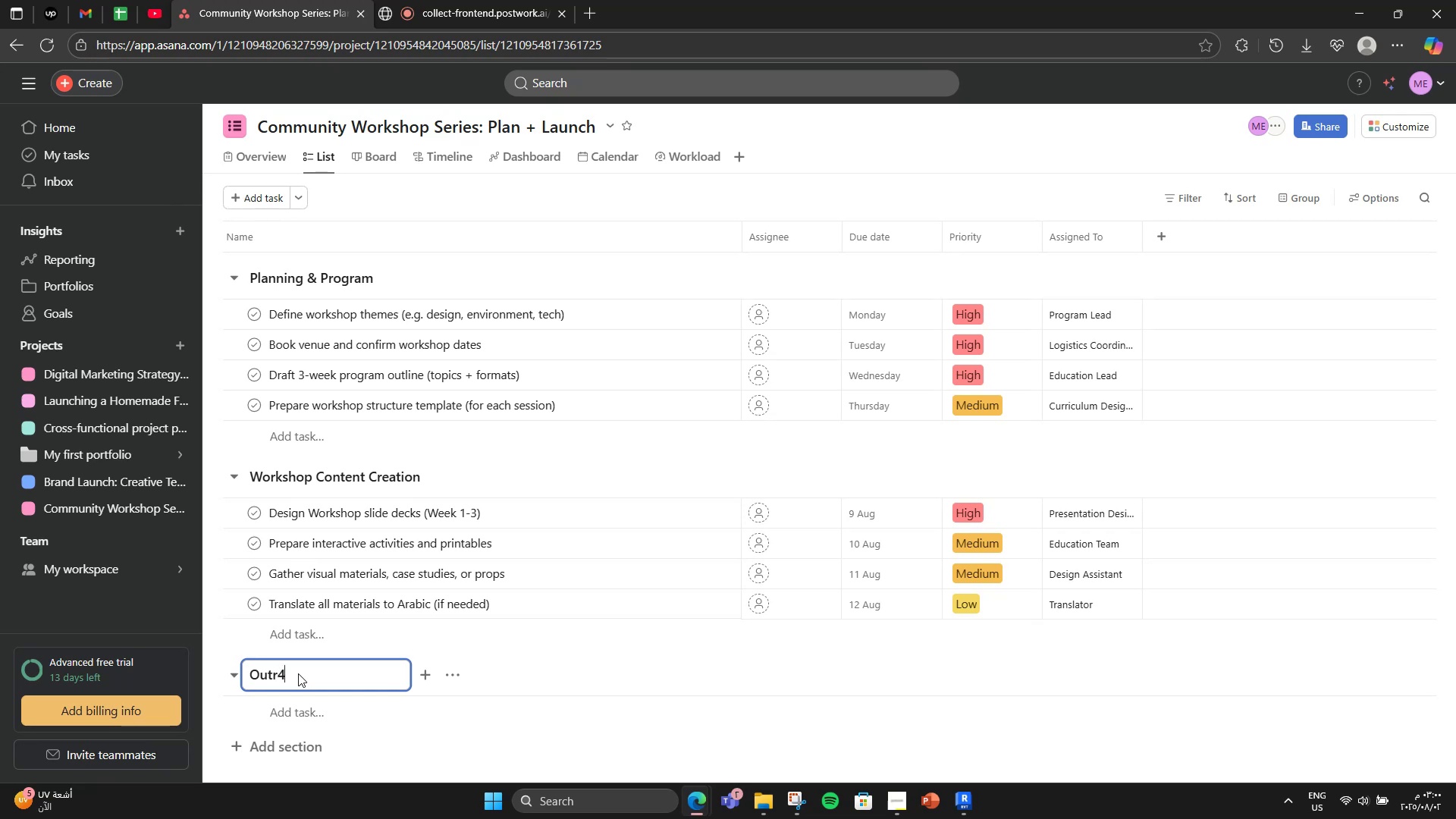 
key(Backspace)
 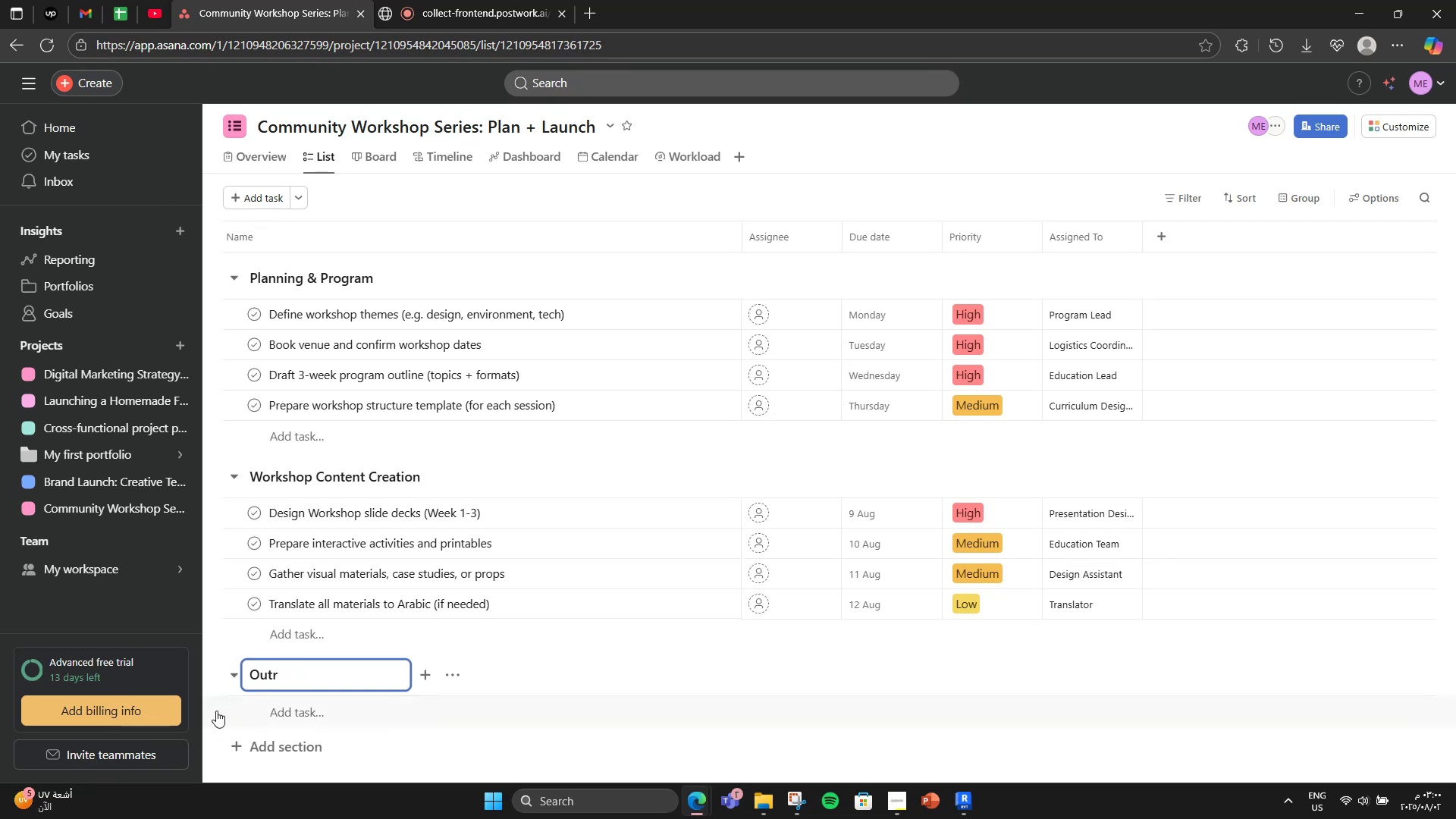 
wait(7.34)
 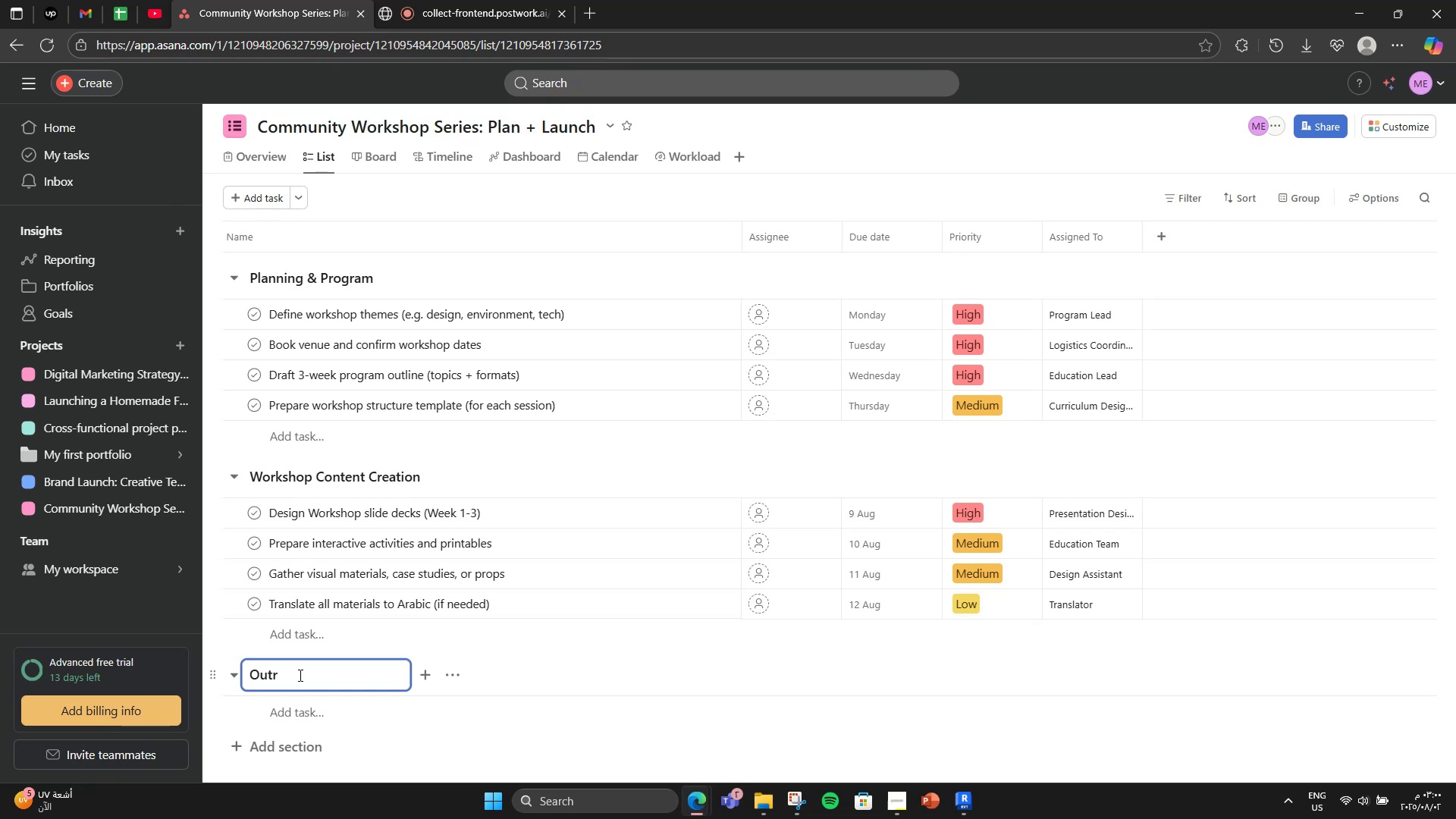 
type(each)
 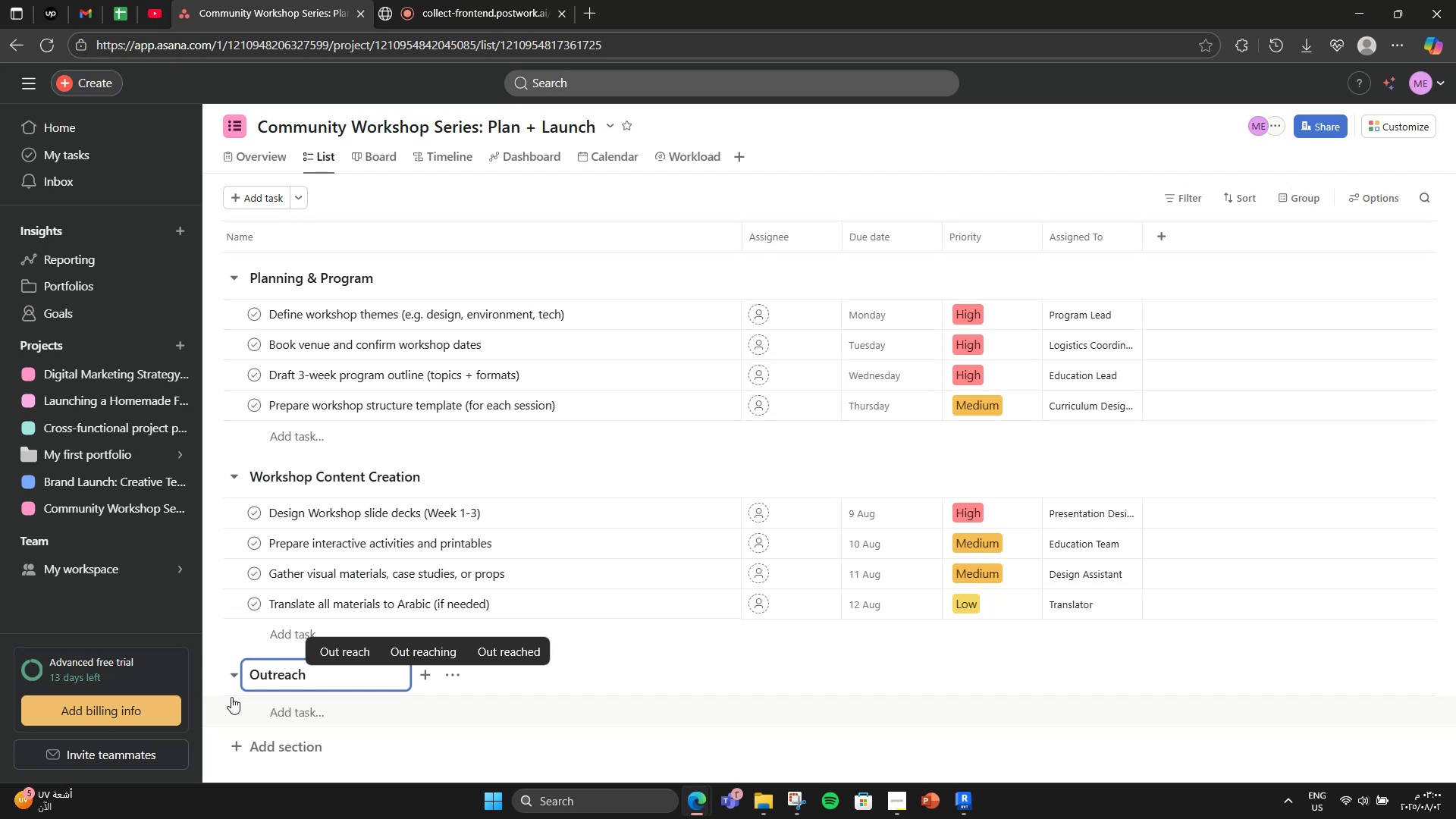 
wait(12.1)
 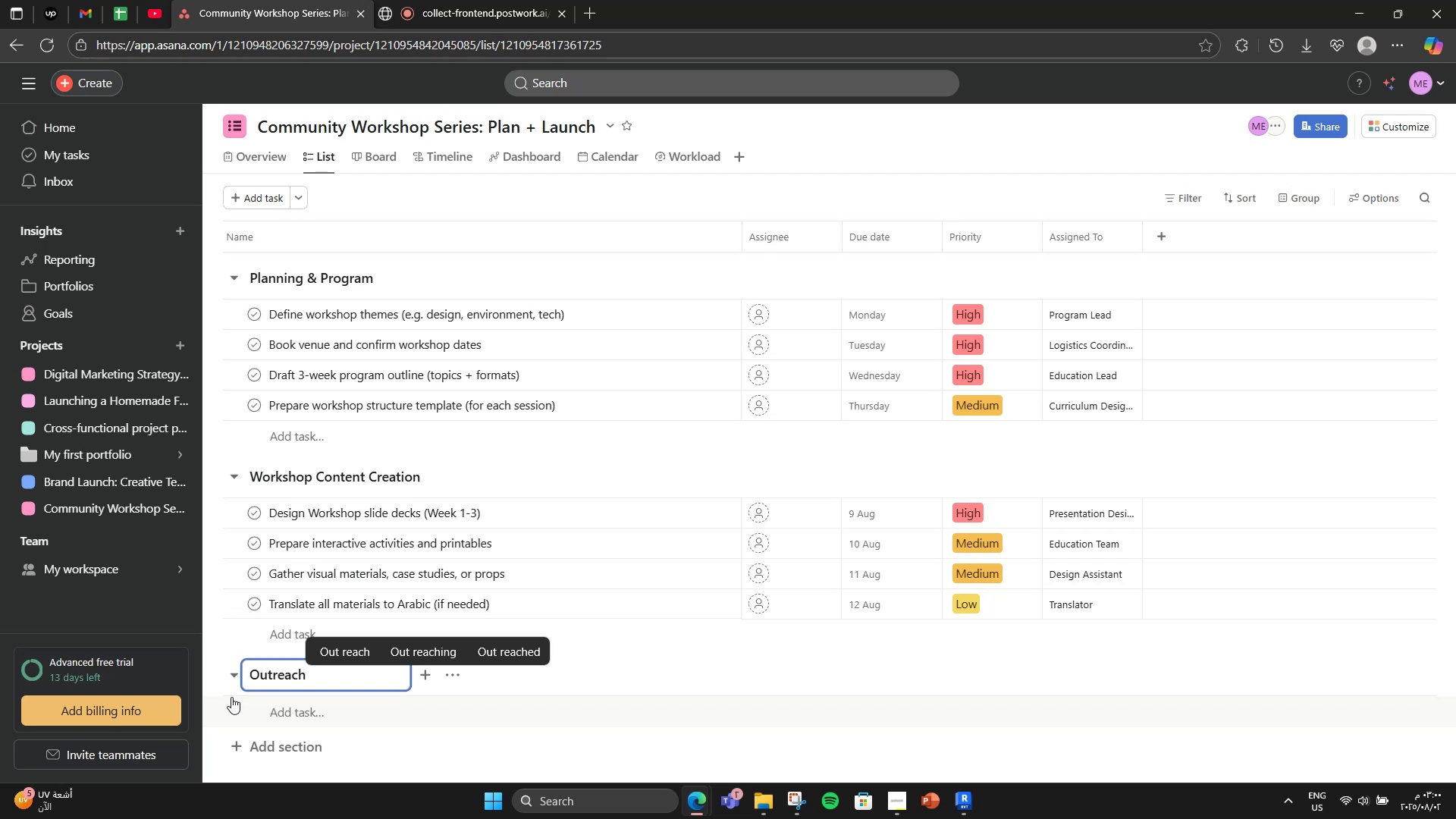 
type( & Promotionn)
key(Backspace)
 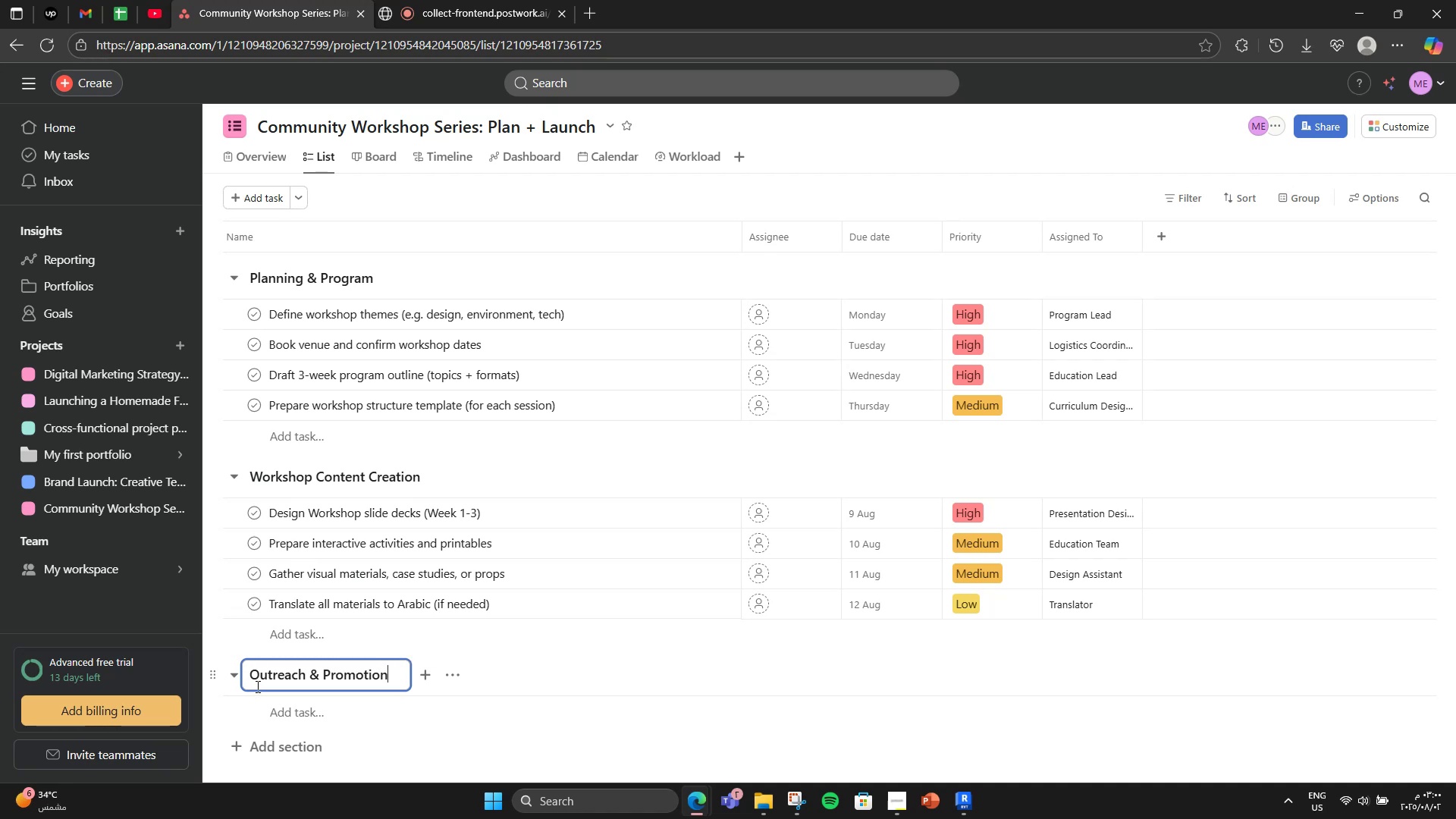 
wait(14.63)
 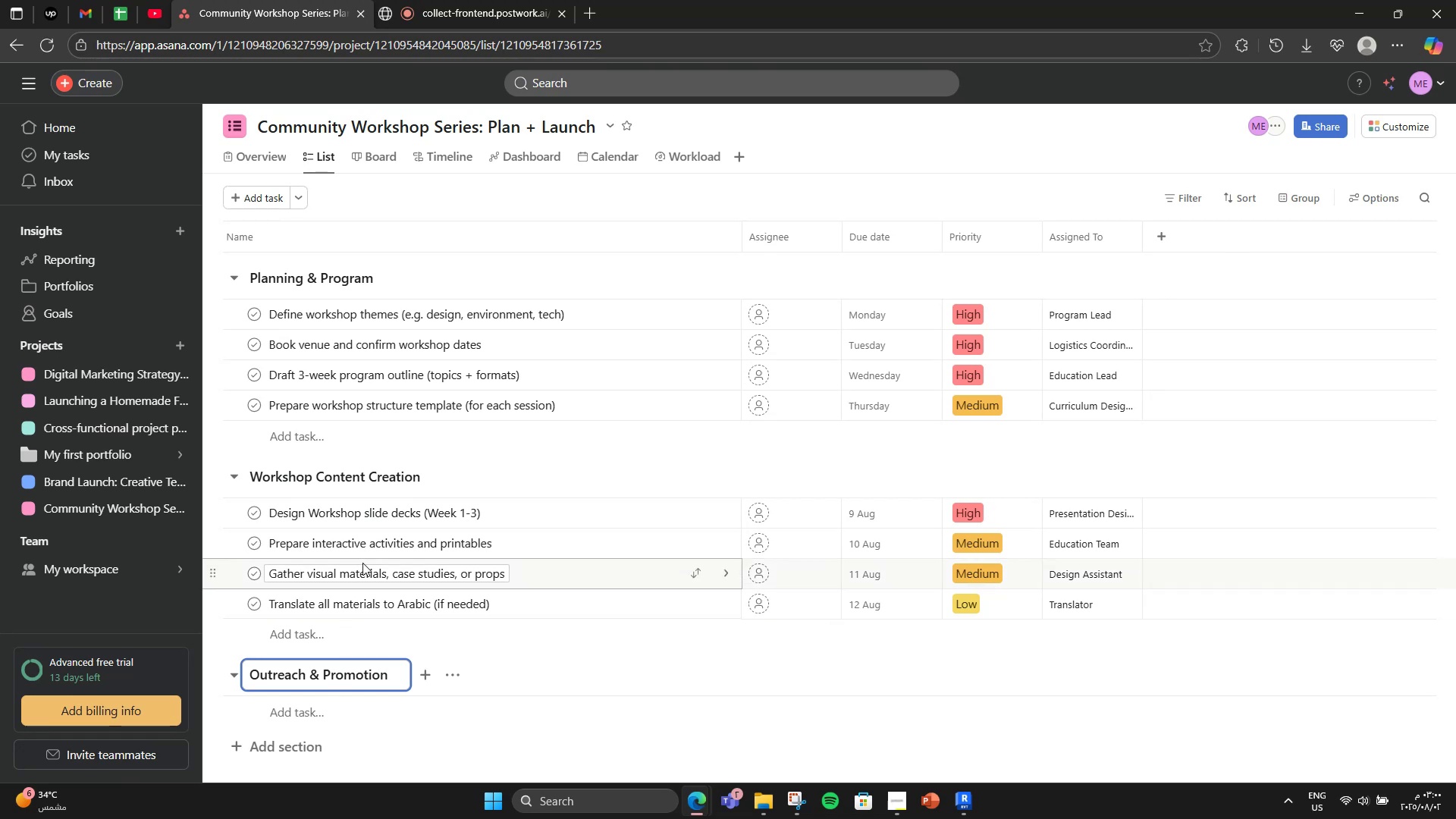 
left_click([381, 705])
 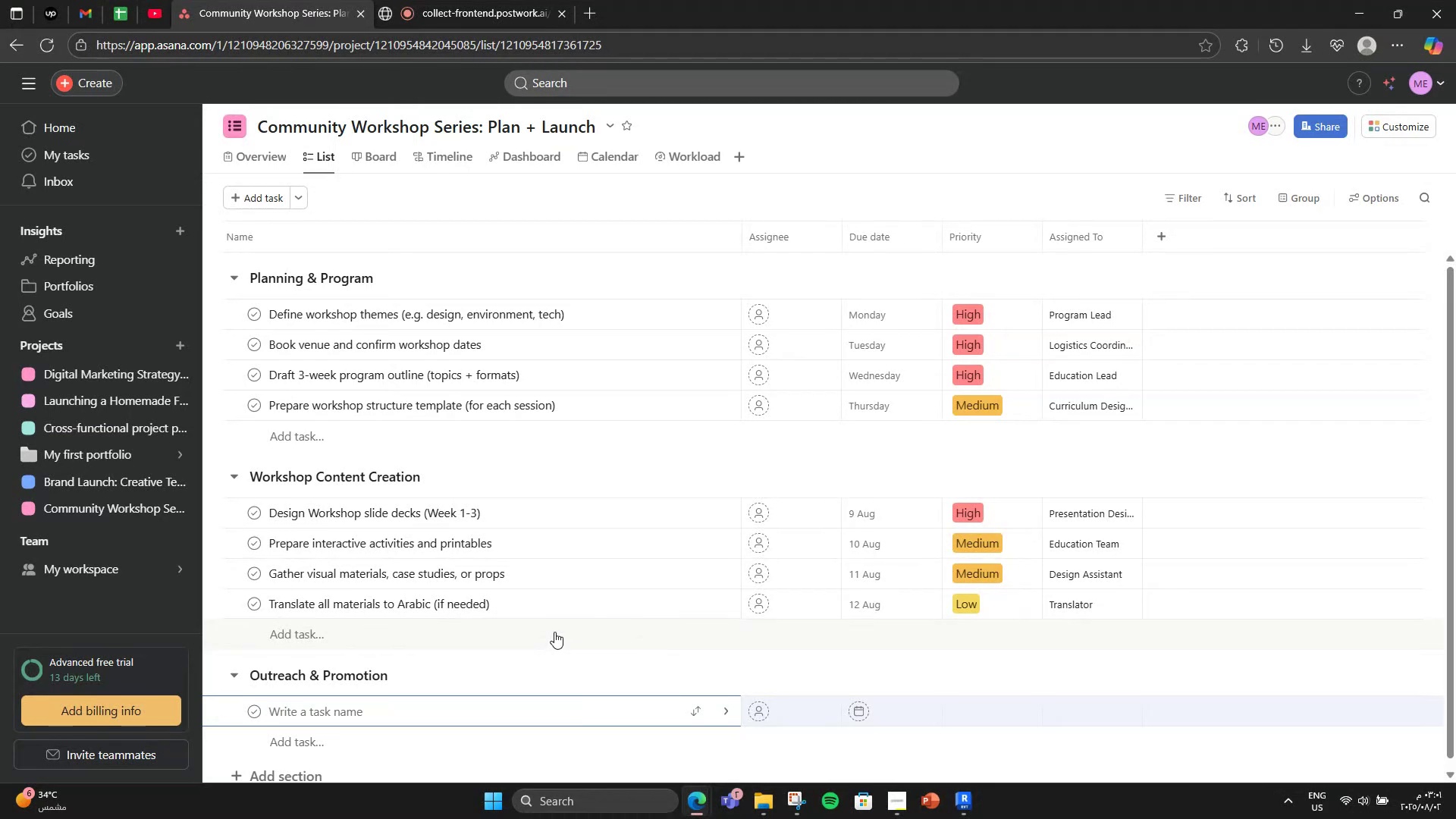 
wait(16.5)
 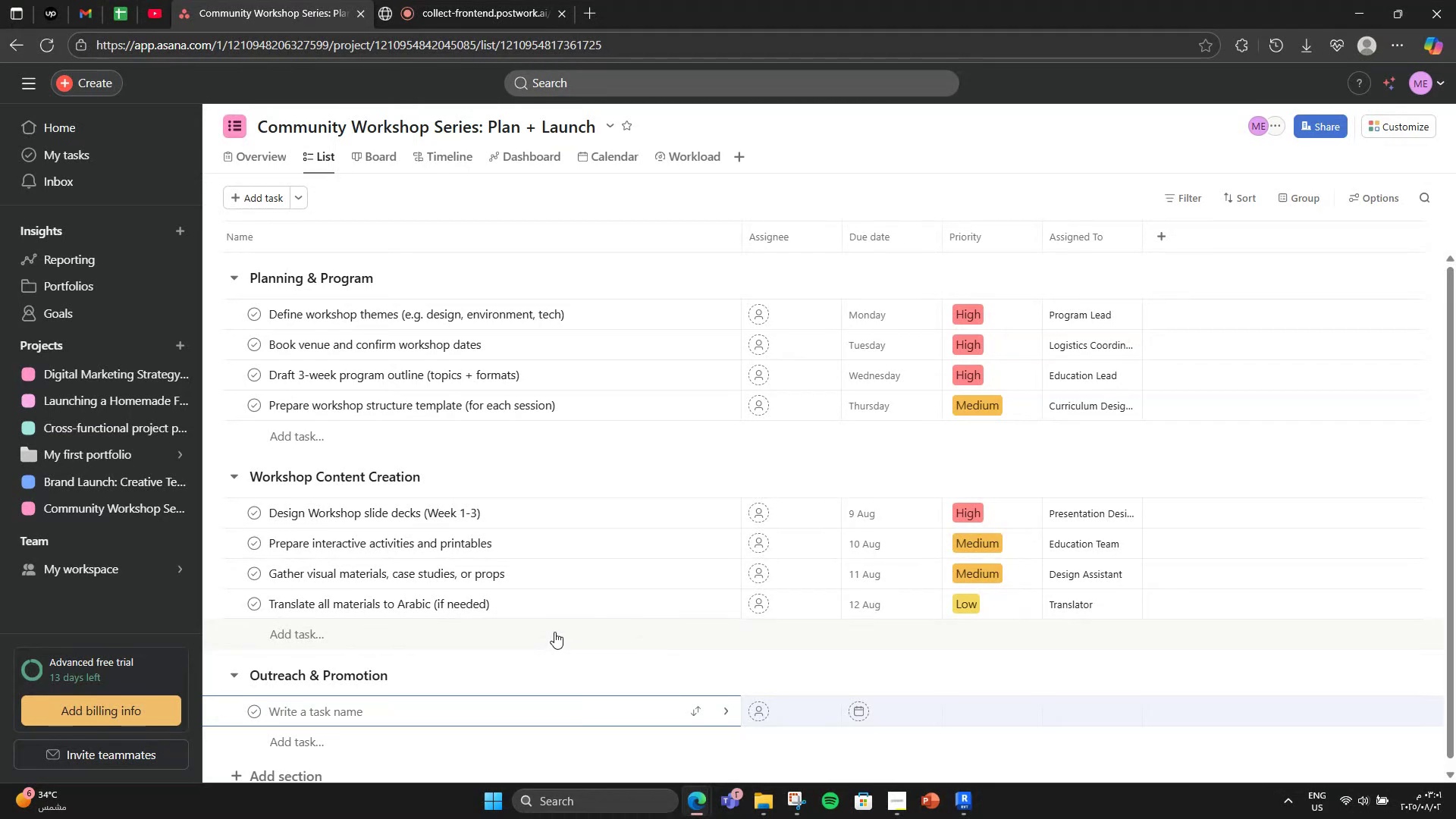 
type(Create P)
key(Backspace)
type(posters & digital flyers)
 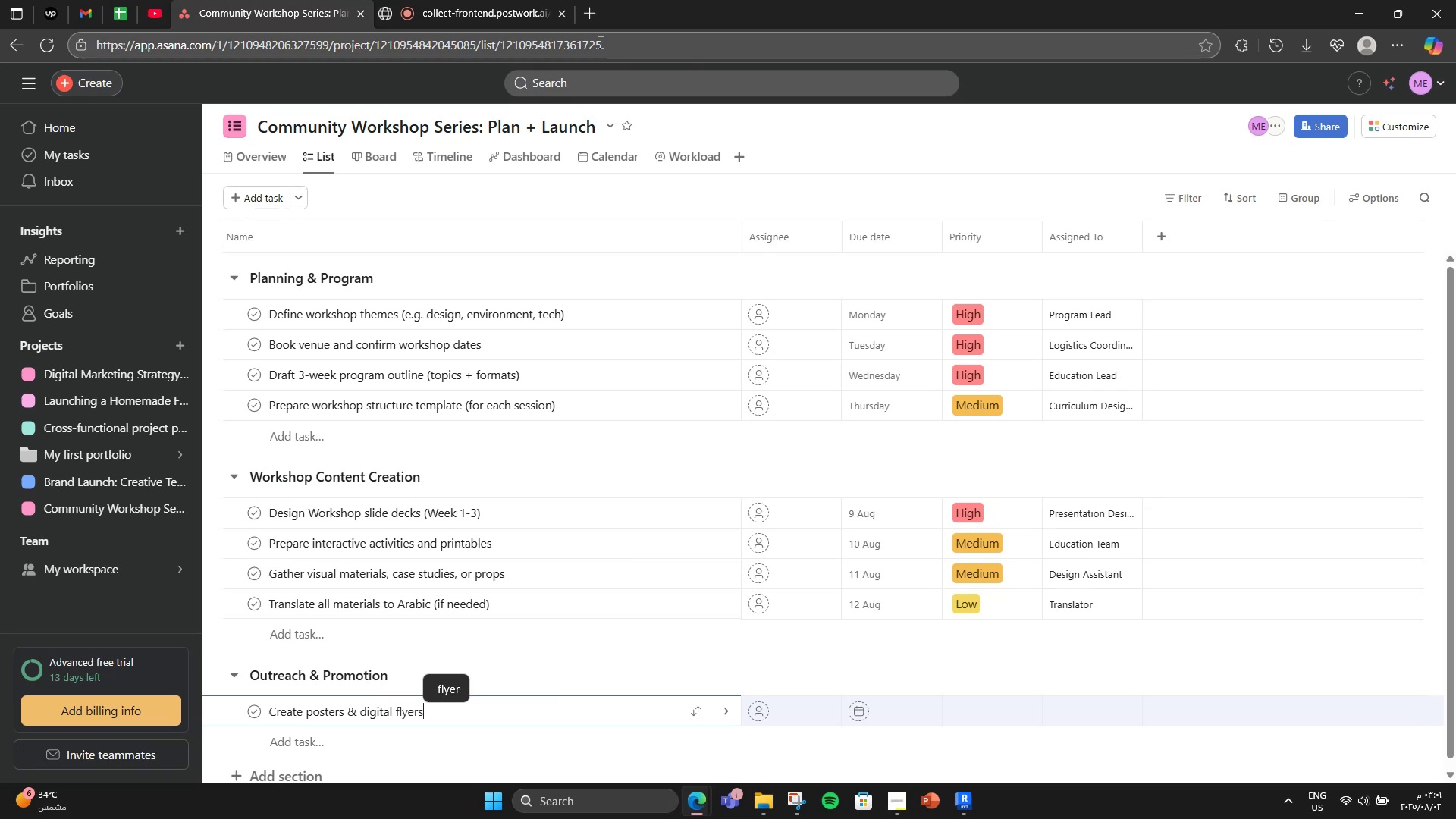 
left_click([887, 707])
 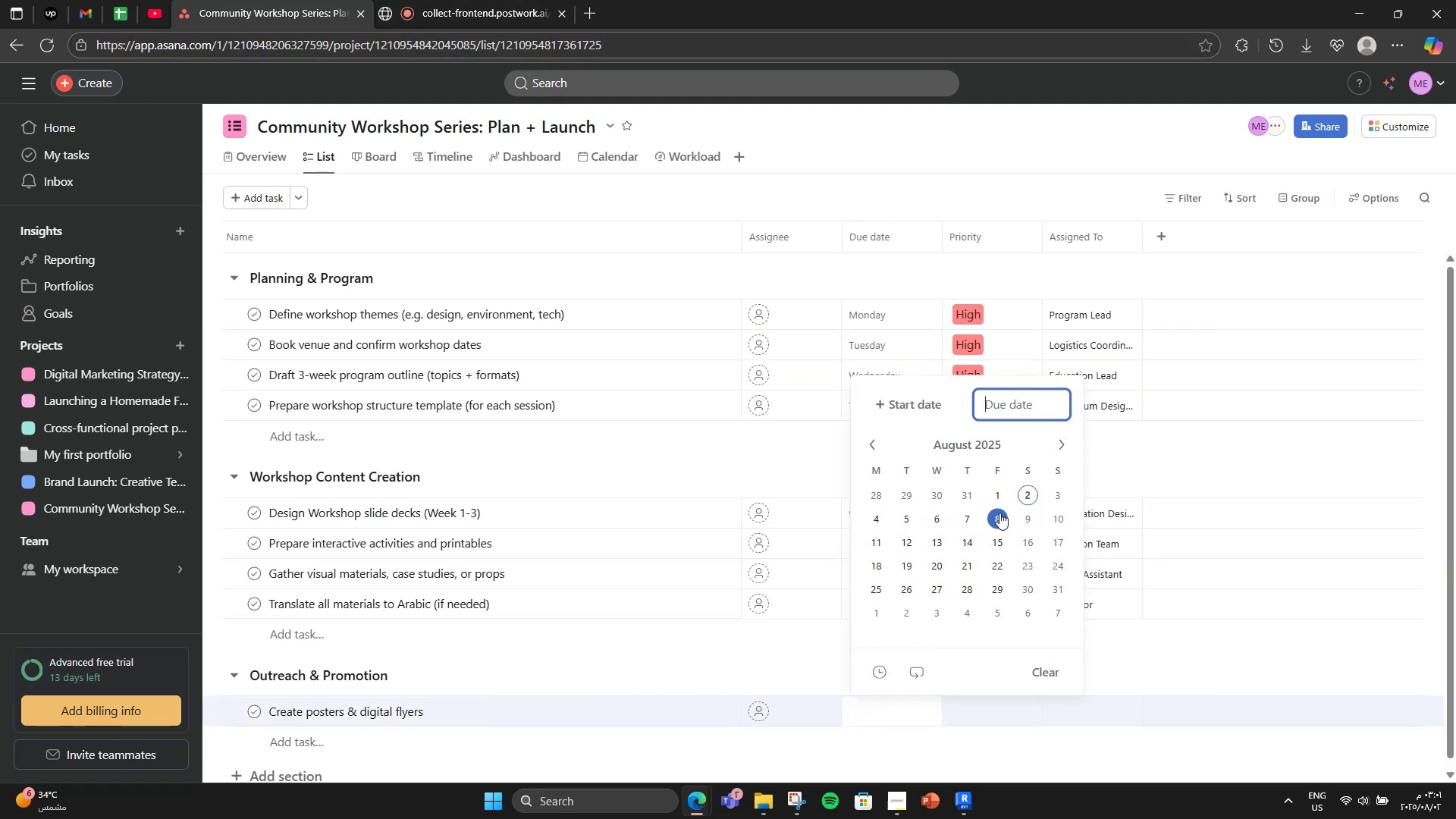 
left_click([999, 513])
 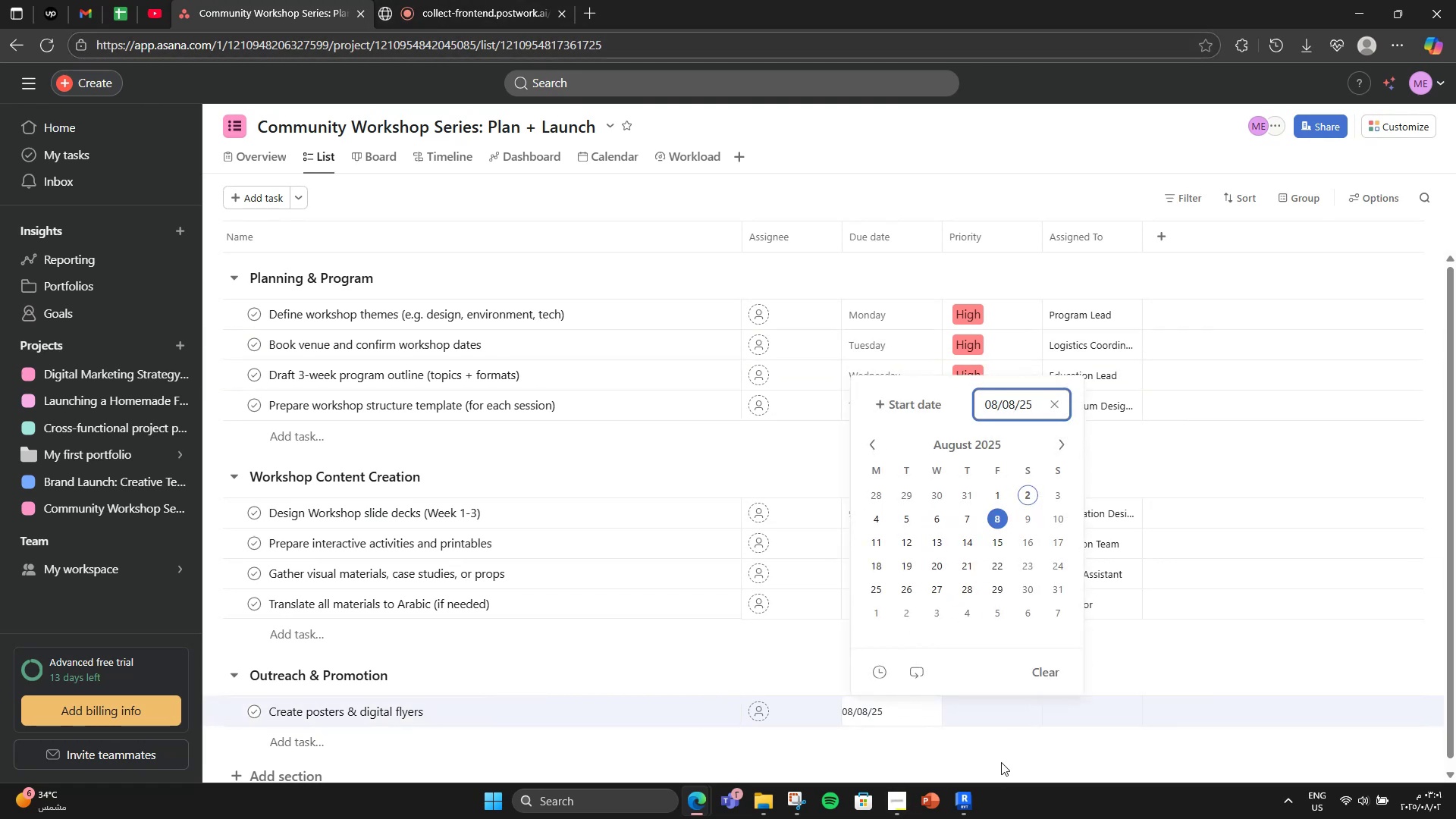 
left_click([989, 739])
 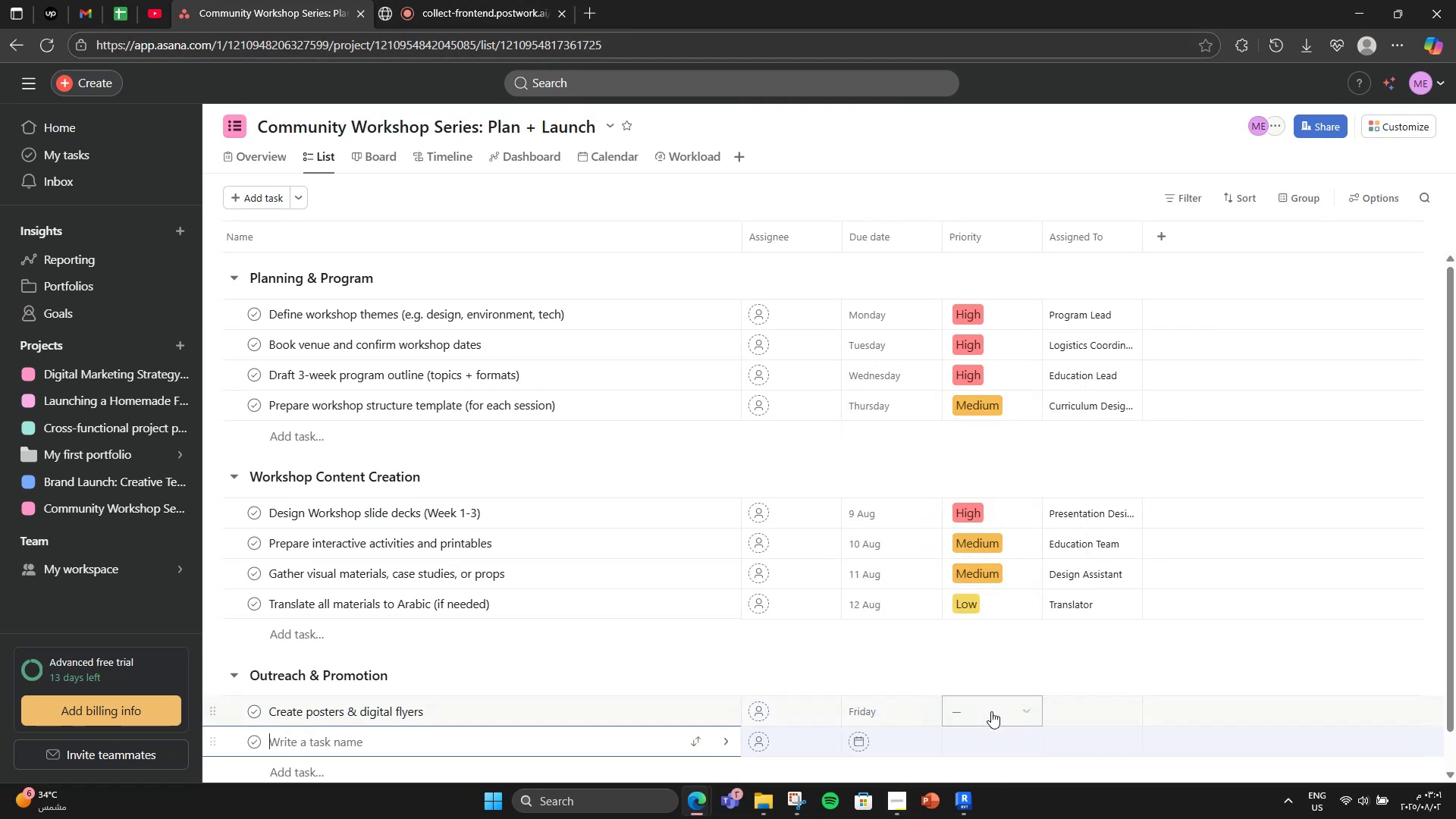 
left_click([991, 711])
 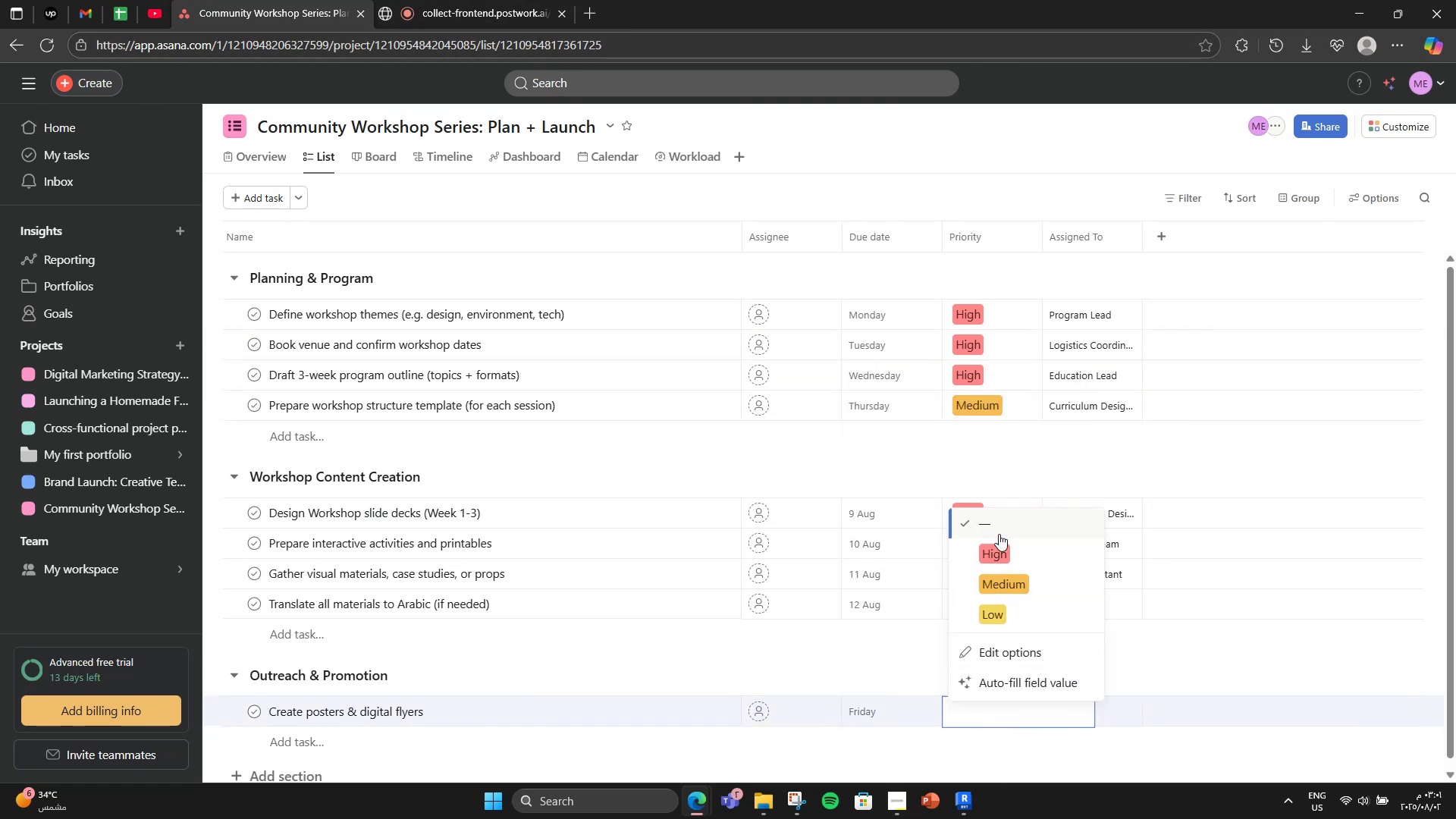 
left_click([999, 540])
 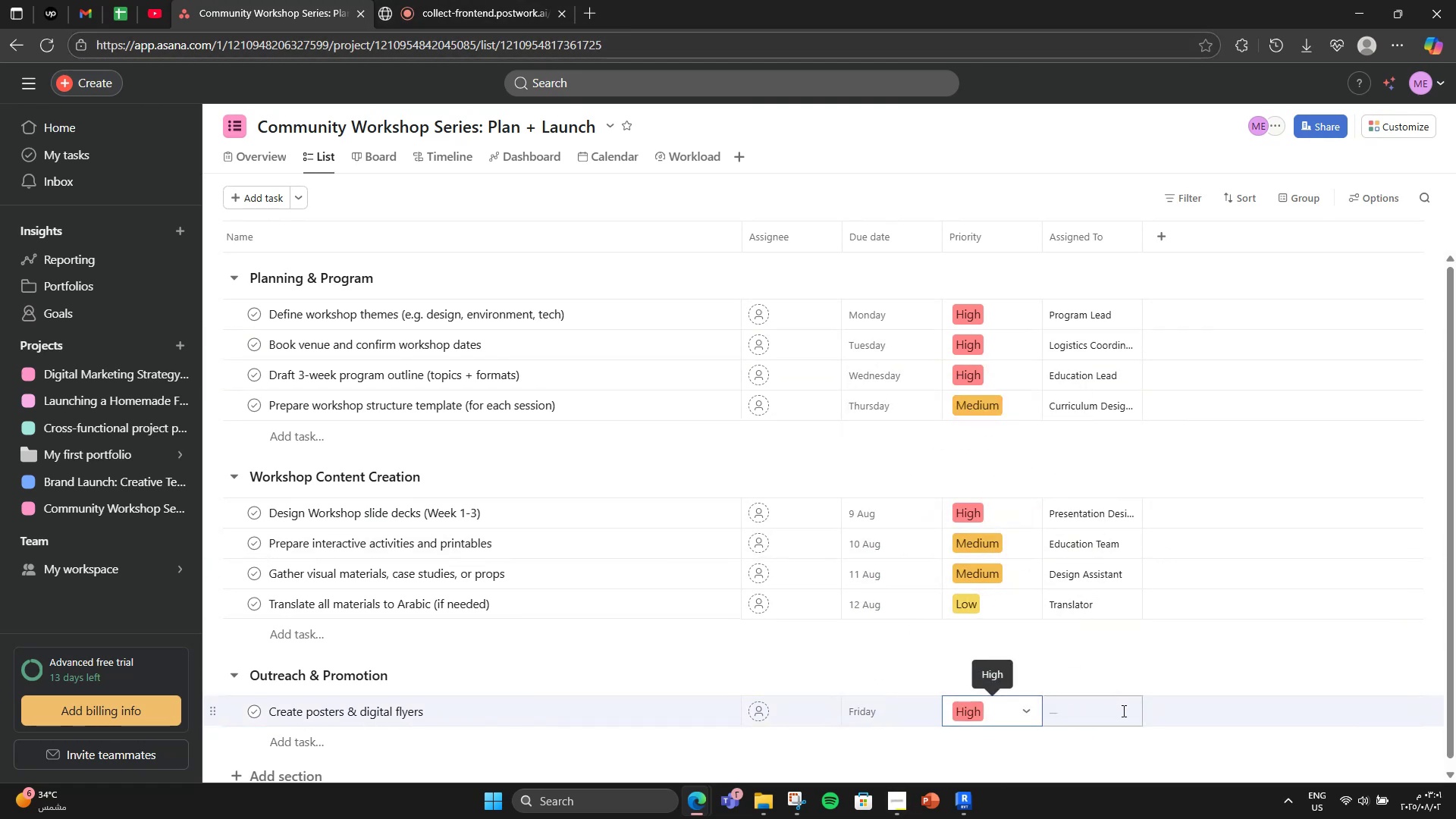 
left_click([1122, 711])
 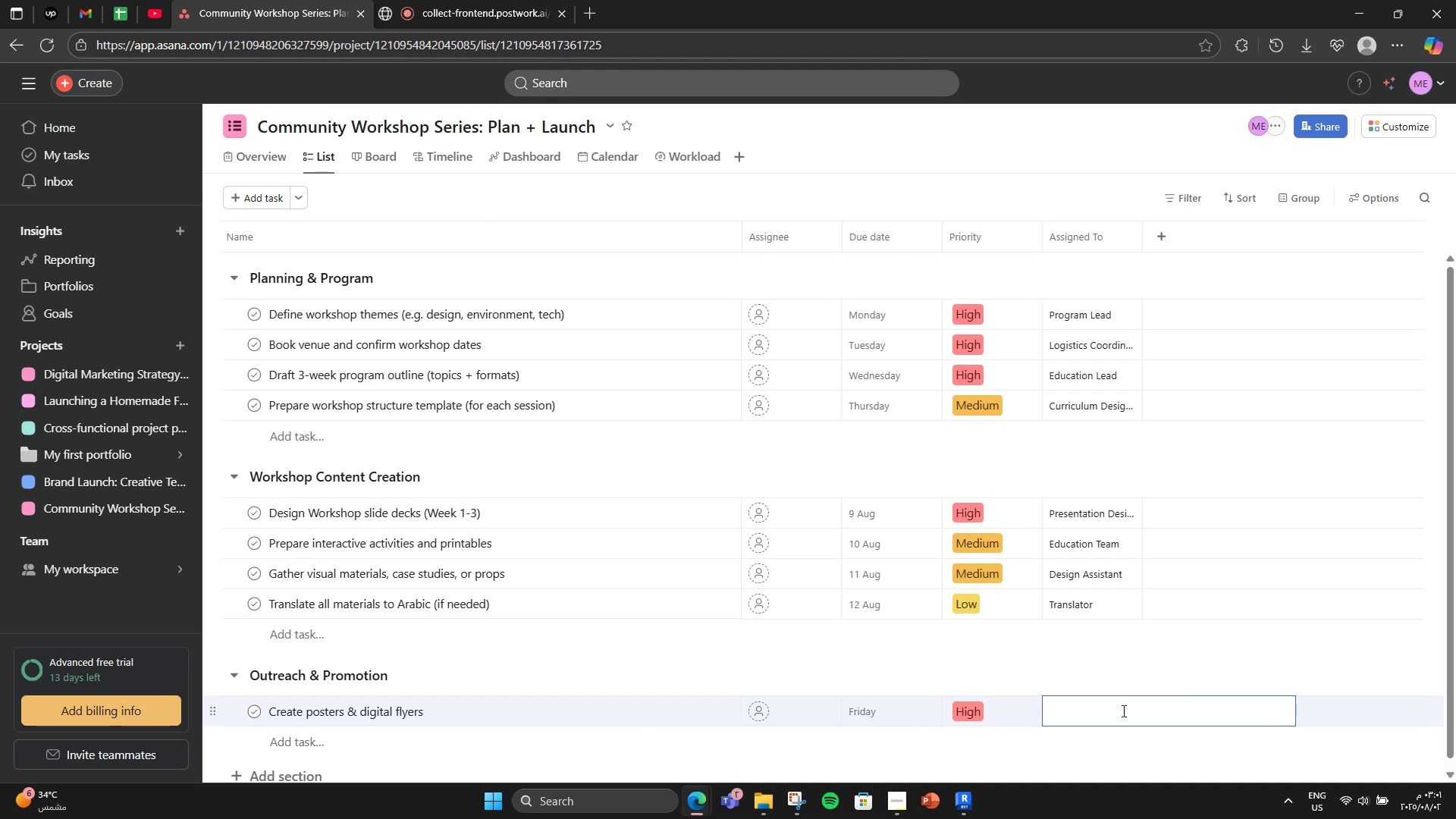 
wait(16.28)
 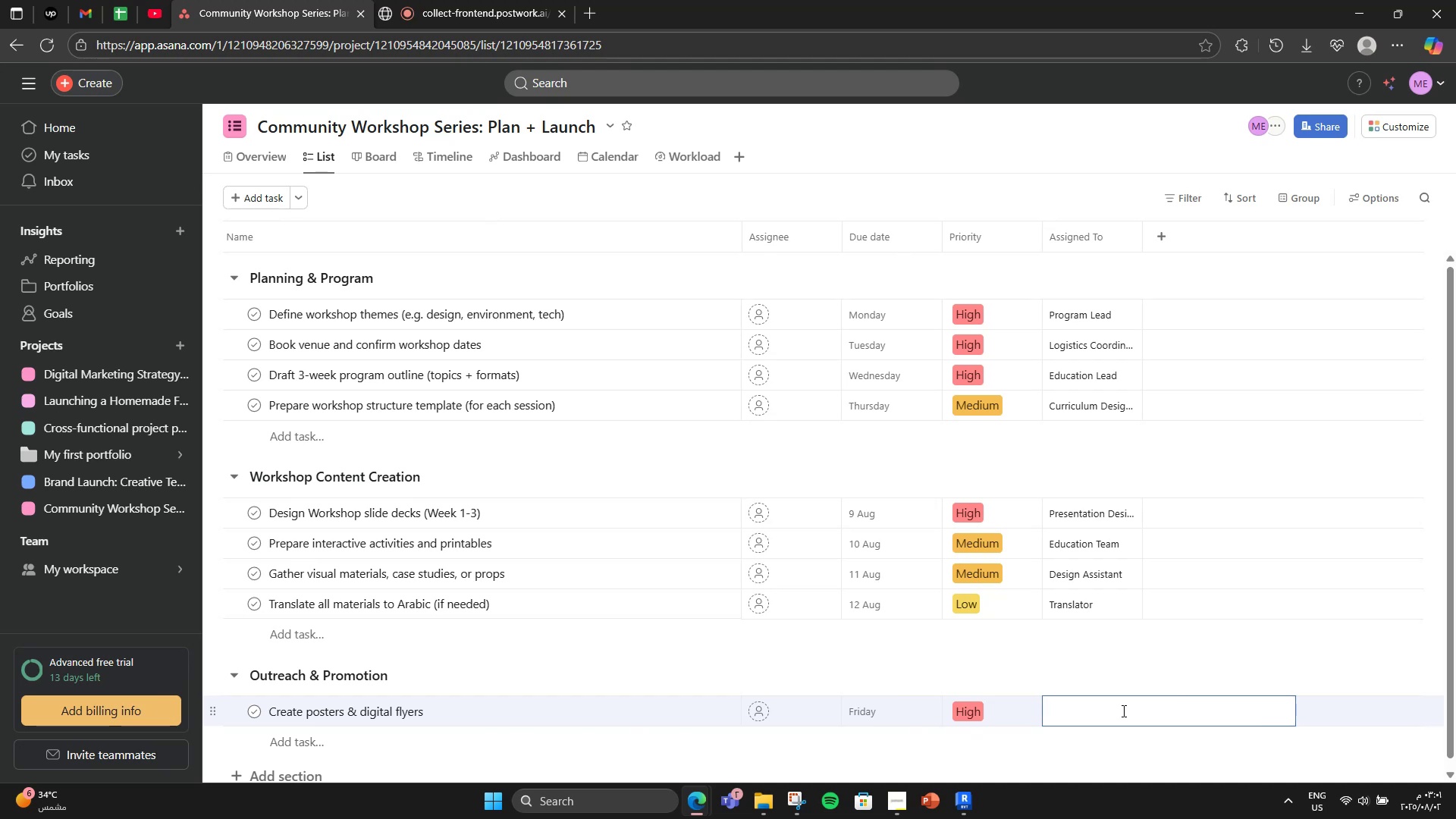 
type(Graphic )
 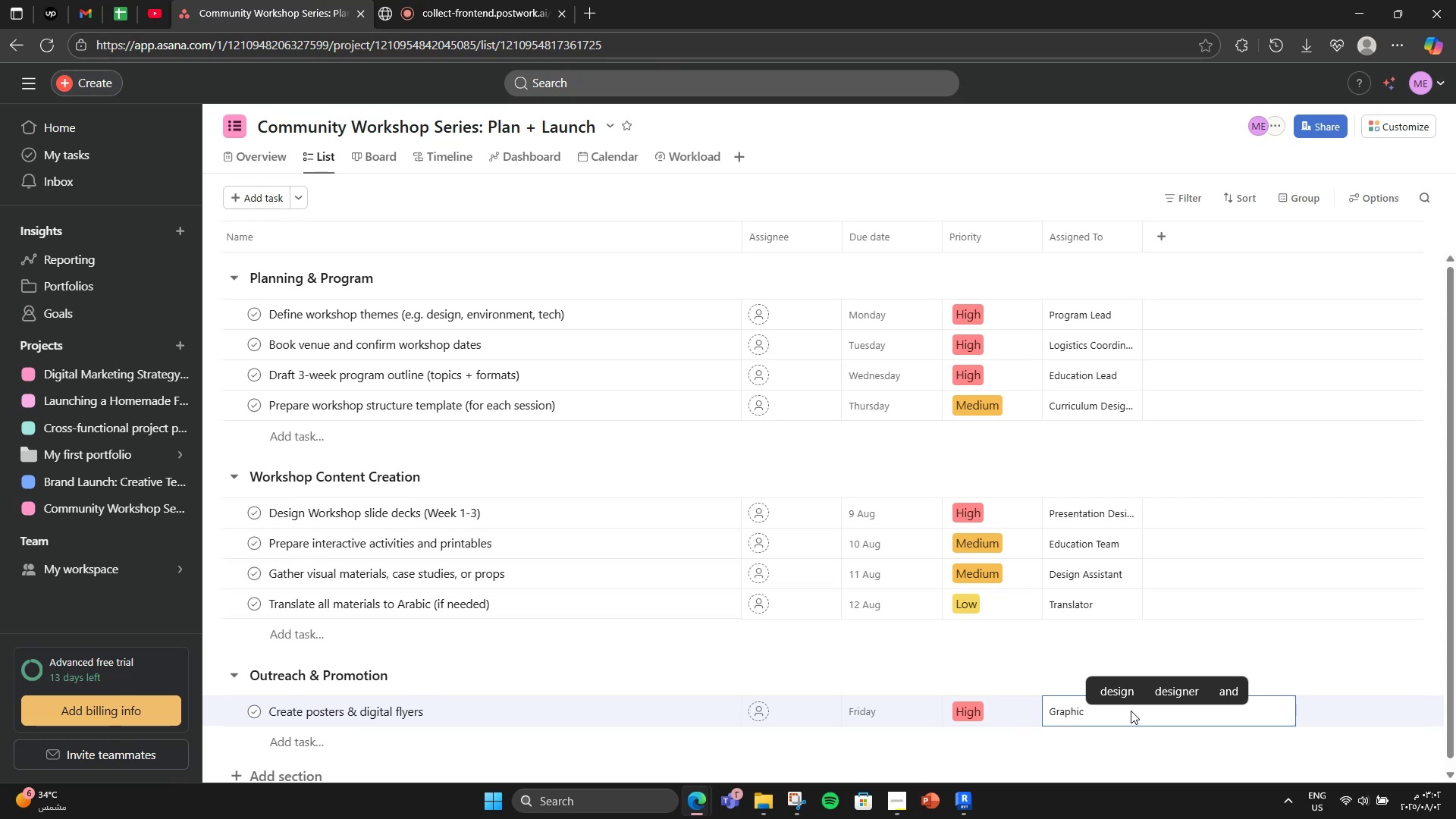 
type(Designer)
 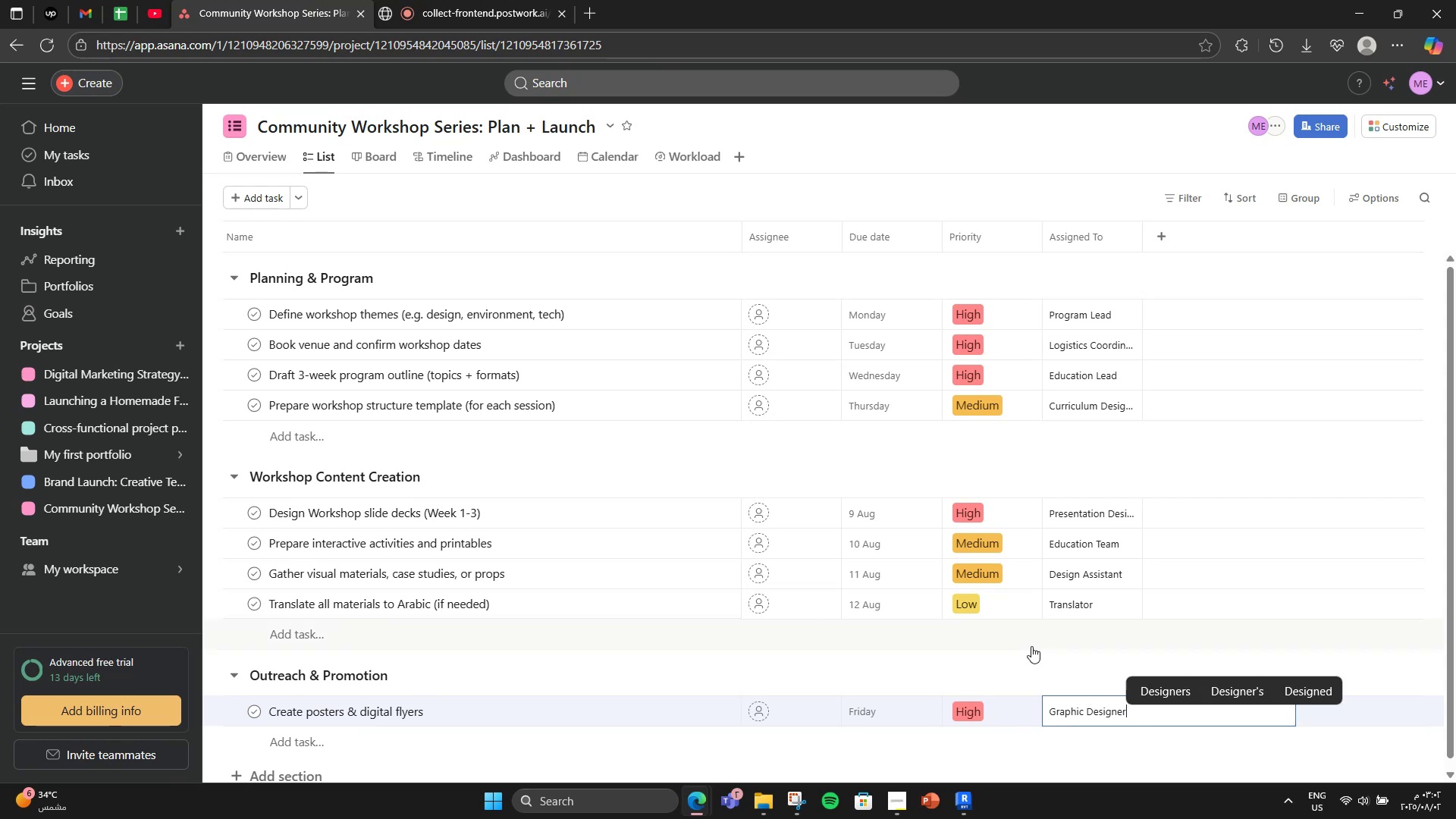 
left_click([1011, 667])
 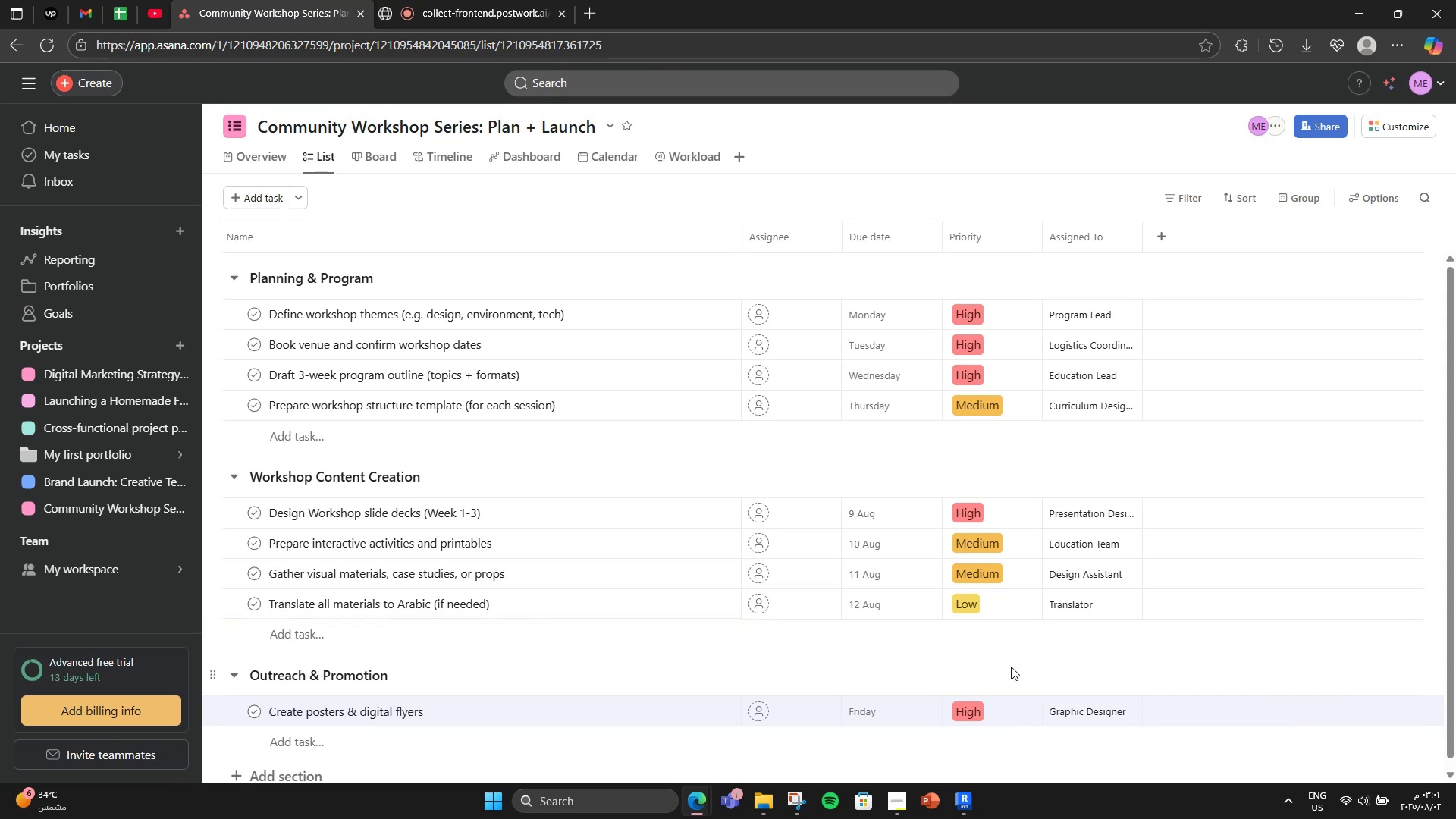 
scroll: coordinate [1011, 667], scroll_direction: down, amount: 2.0
 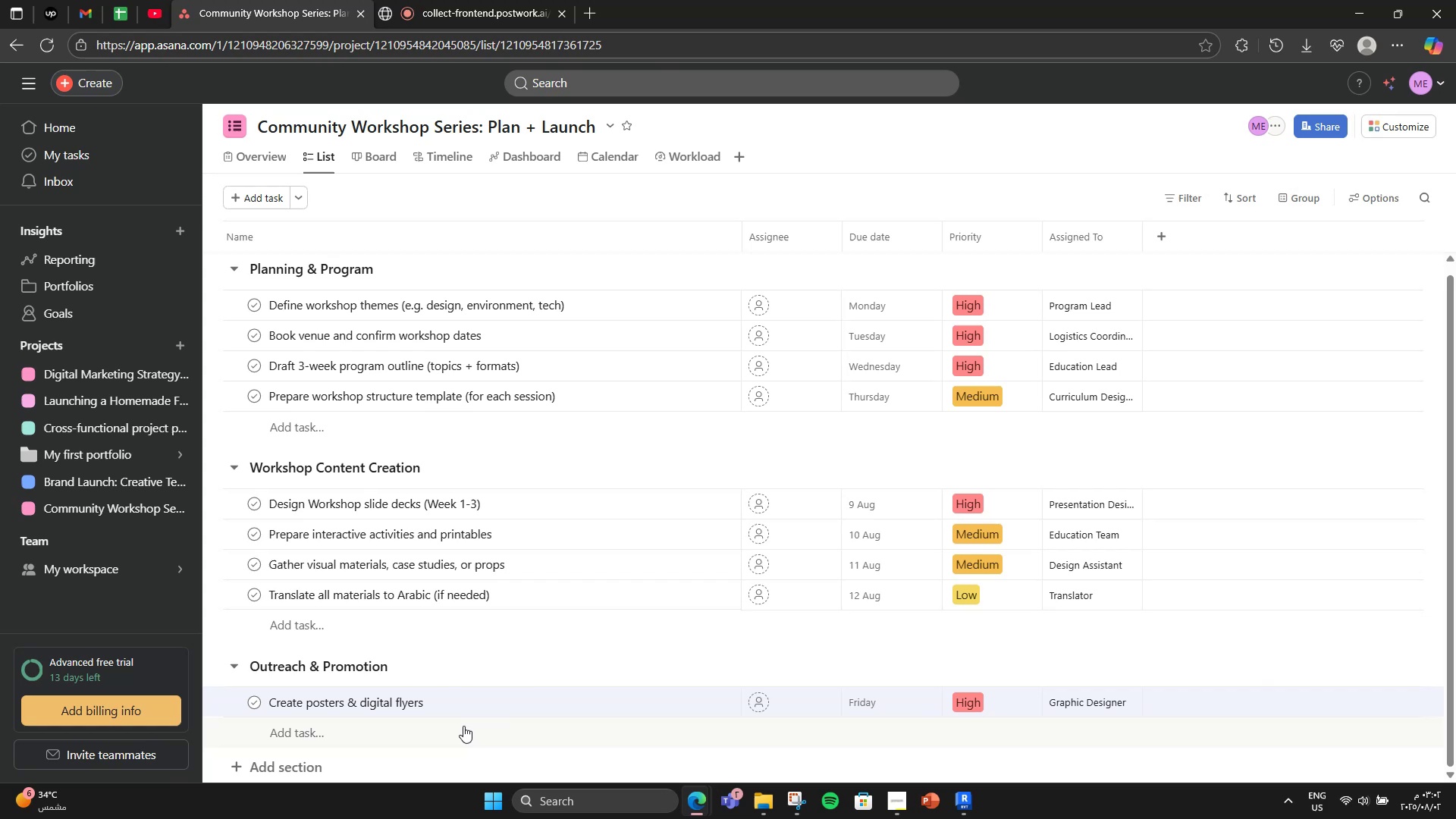 
left_click([463, 727])
 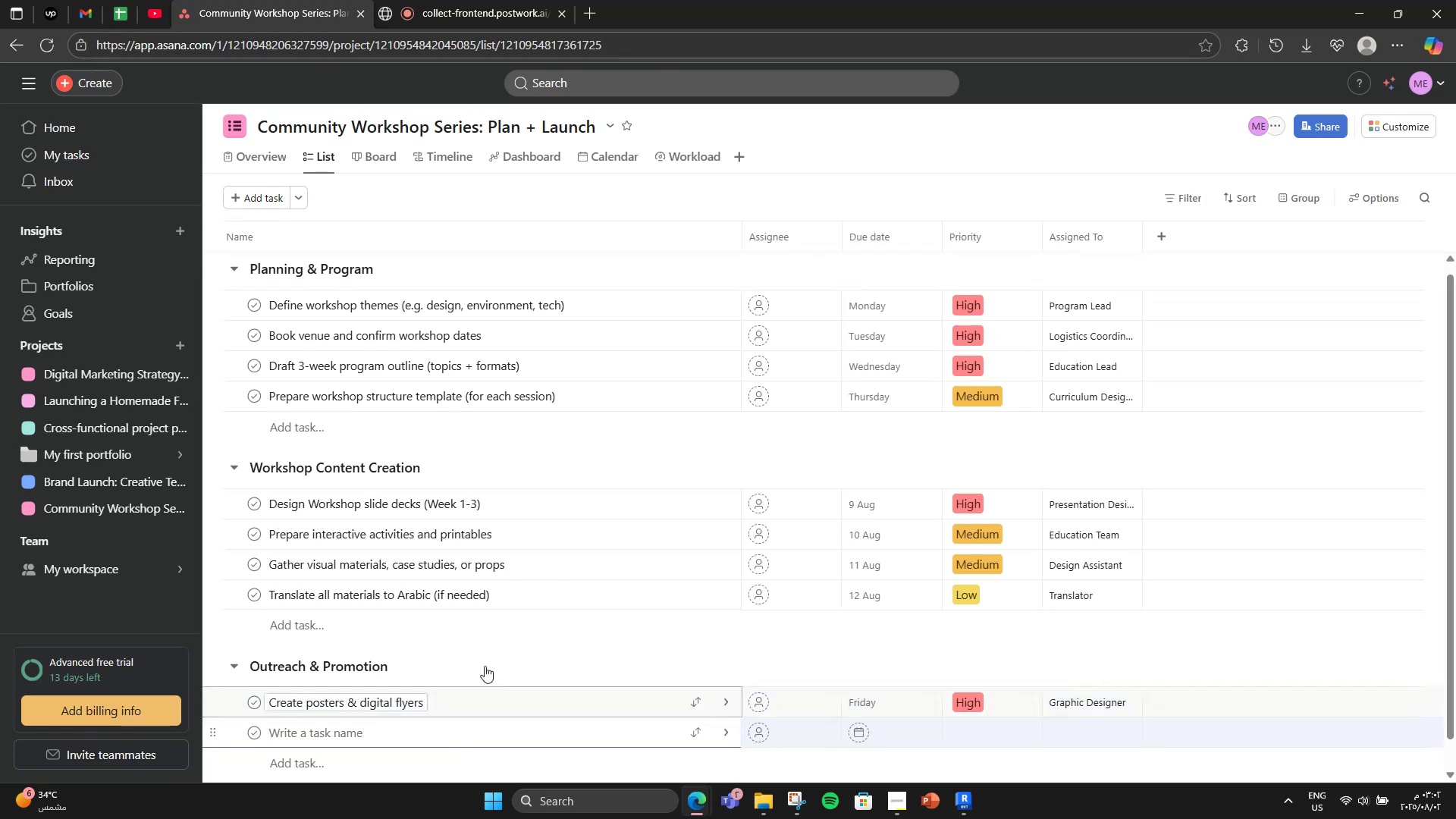 
scroll: coordinate [508, 616], scroll_direction: down, amount: 2.0
 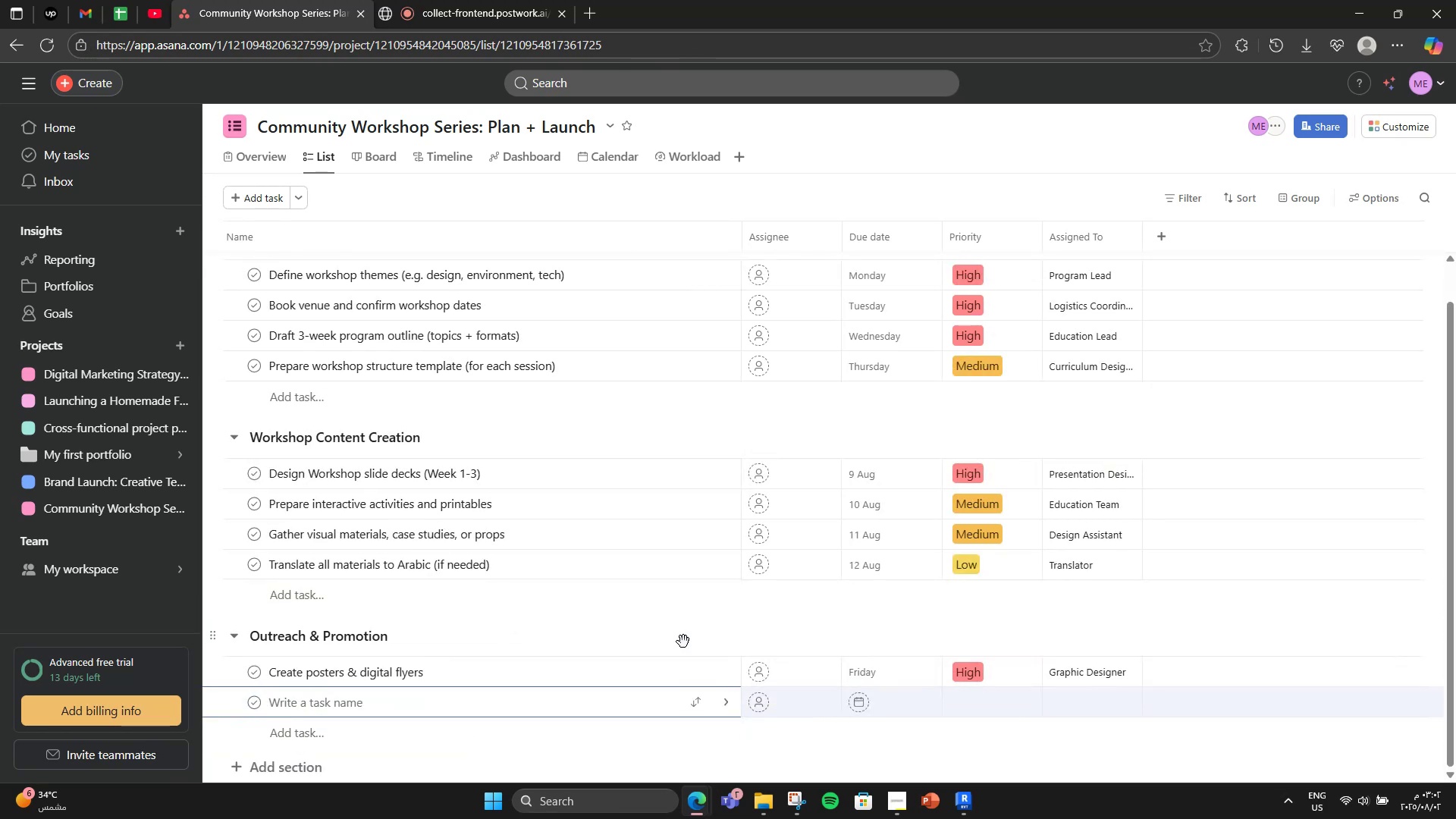 
type(Send email)
 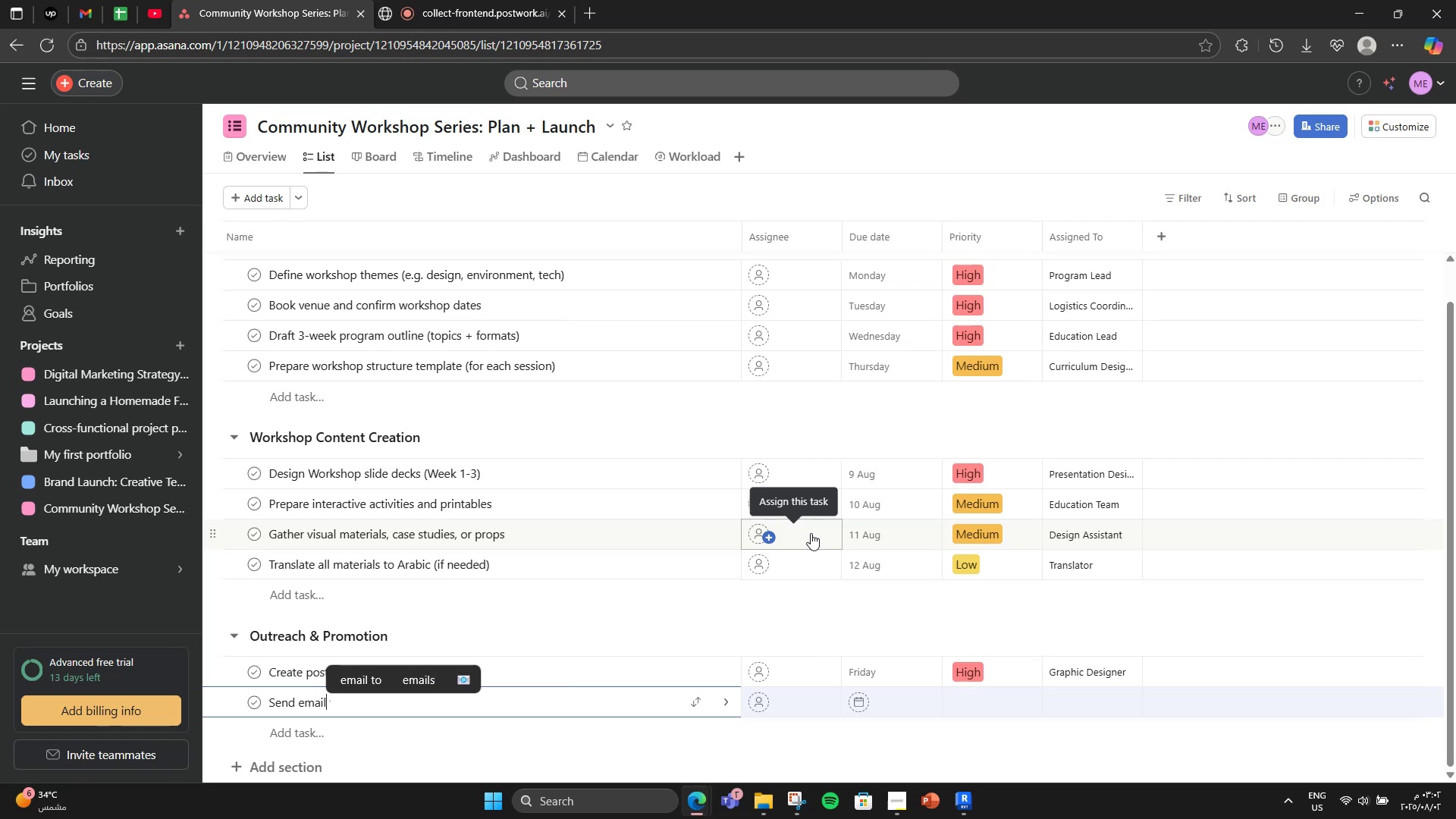 
hold_key(key=Space, duration=0.34)
 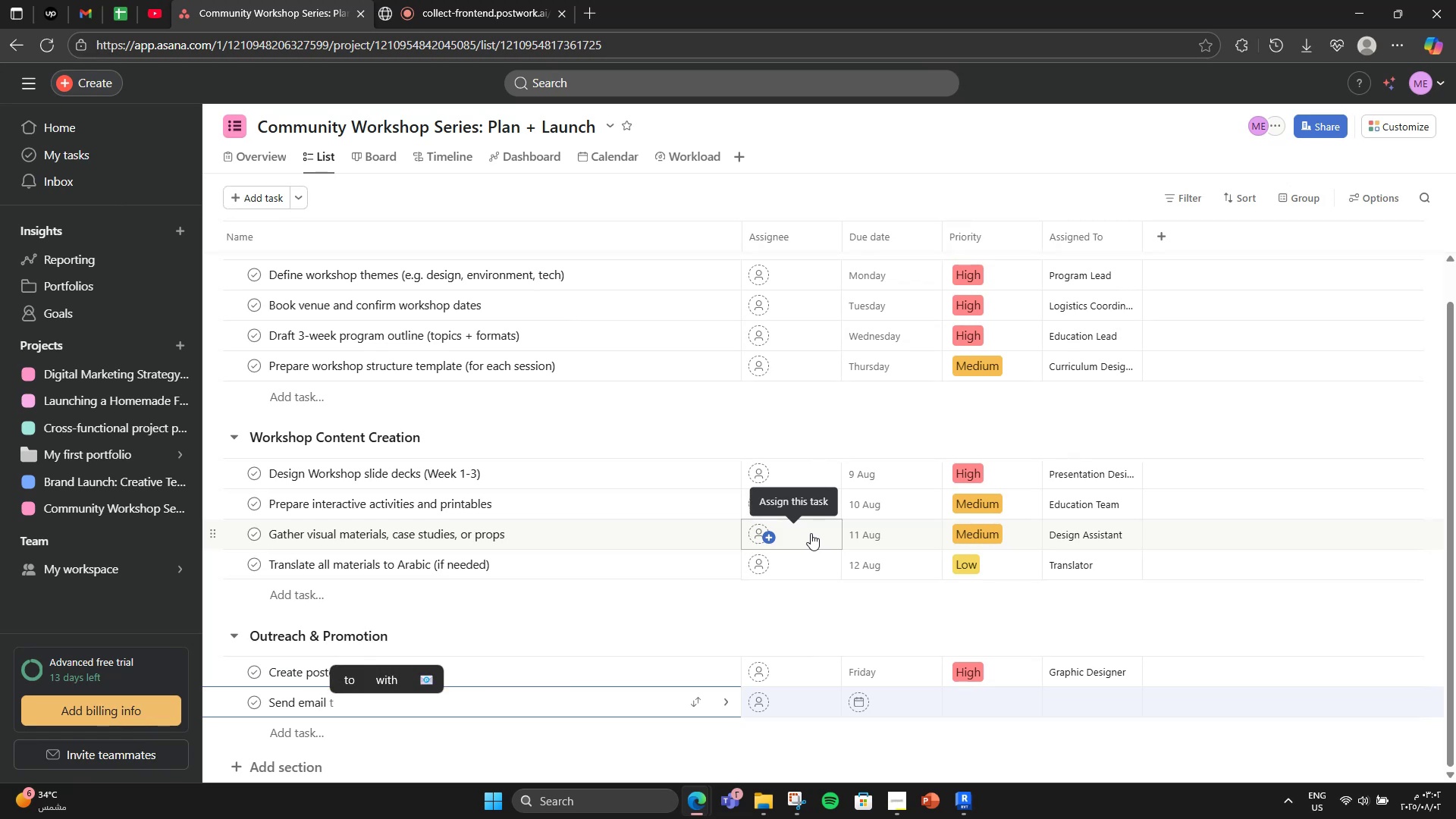 
type(in)
 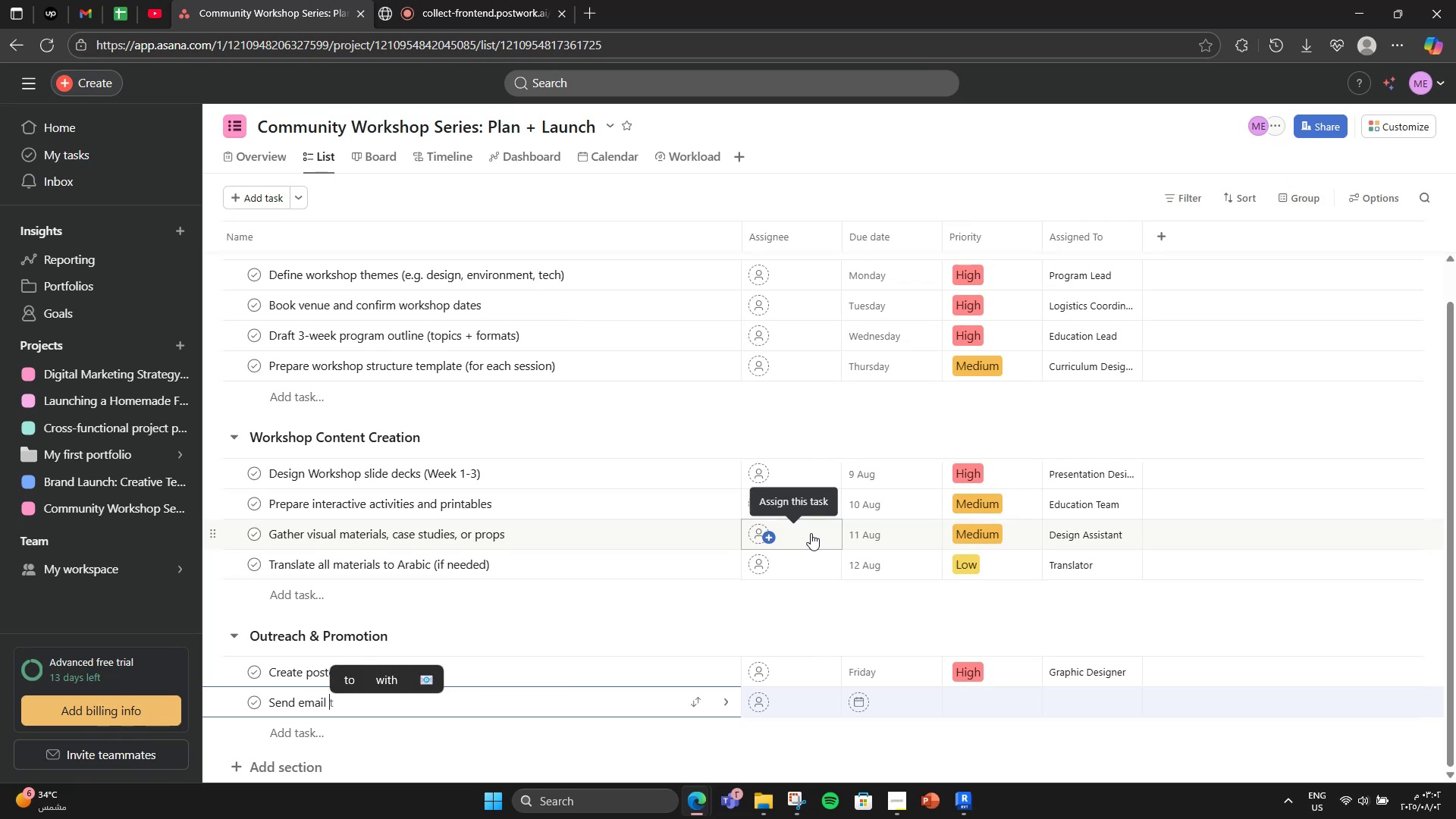 
type(vites to )
 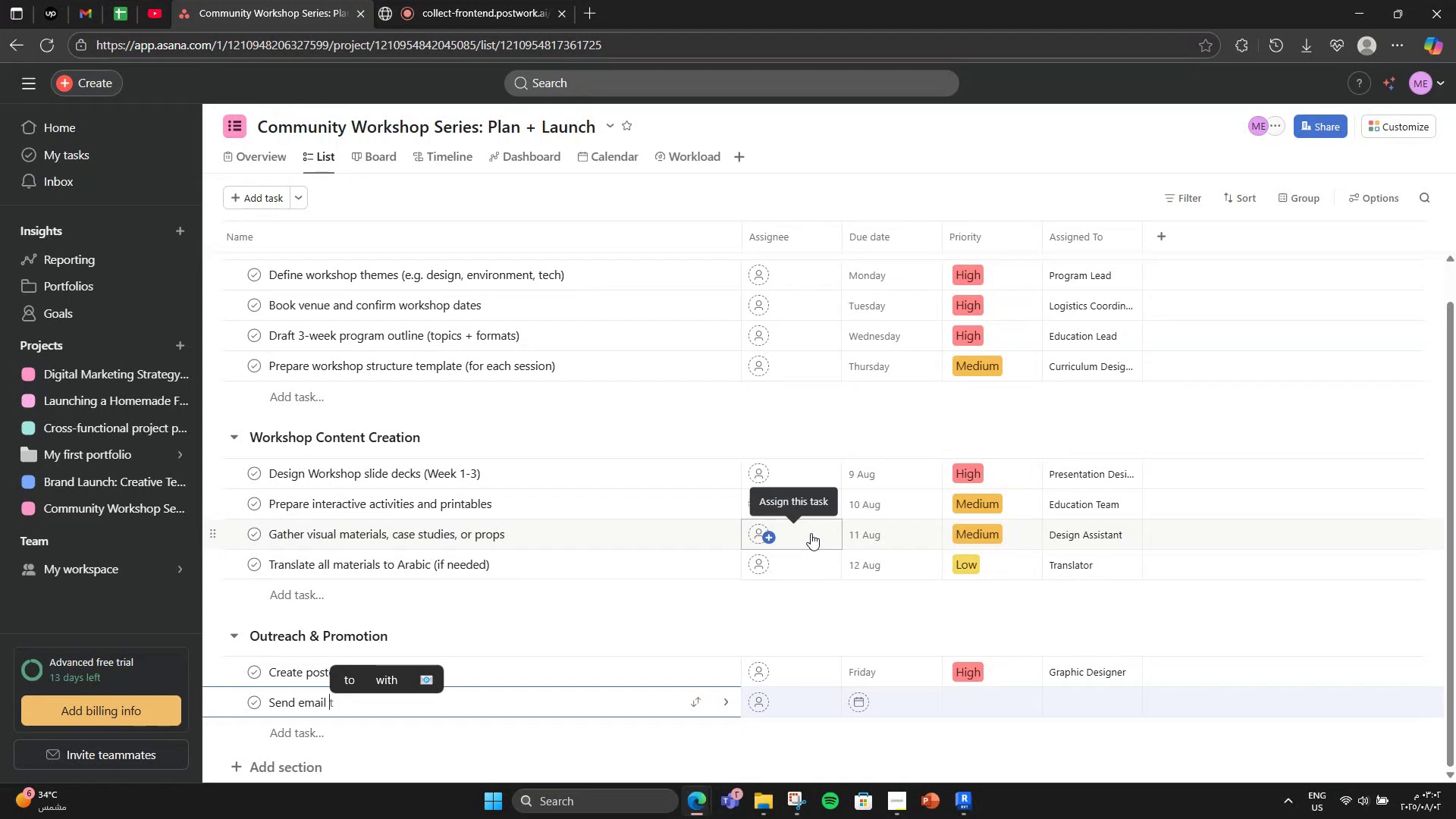 
wait(10.43)
 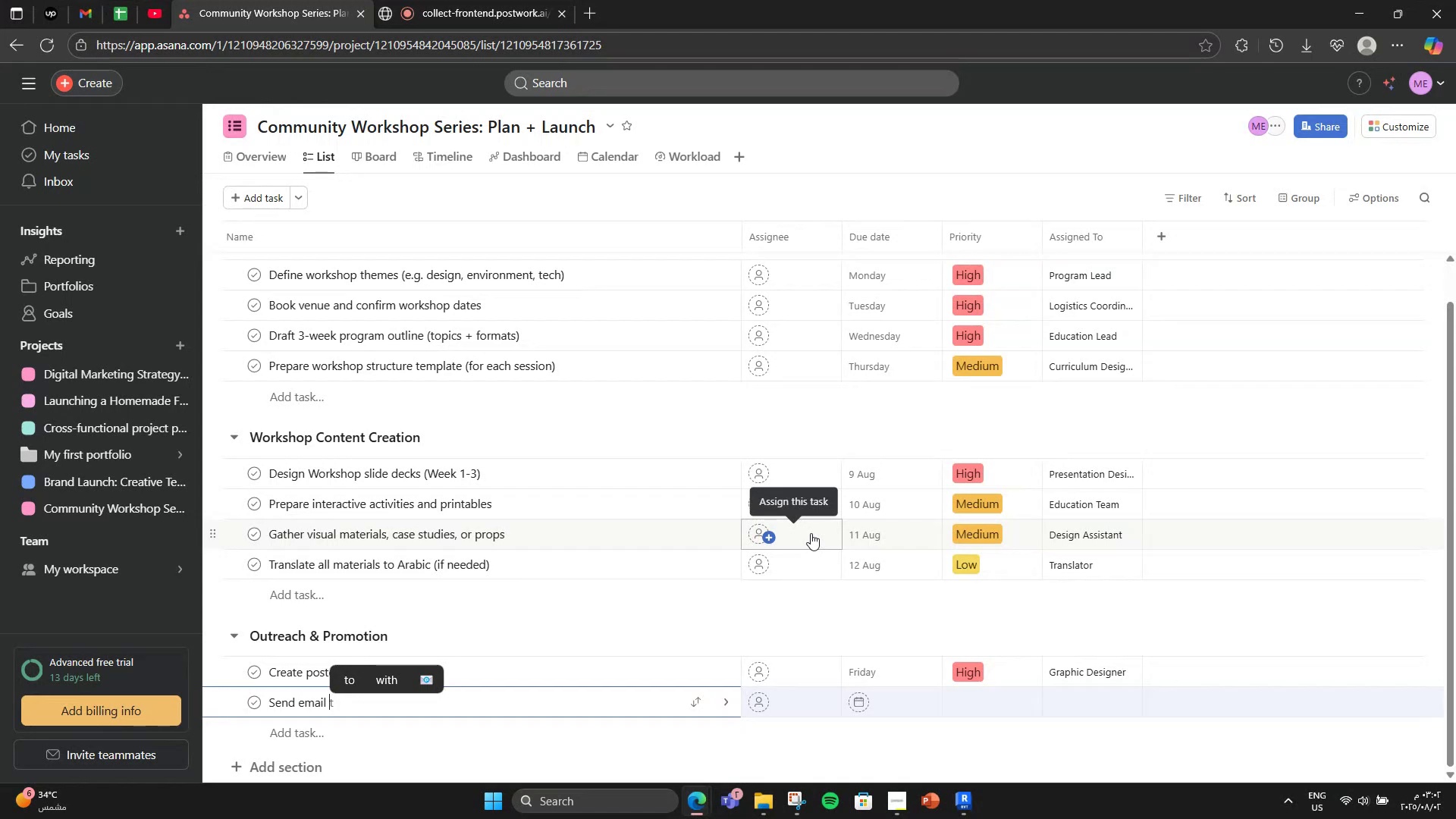 
type(scoo)
key(Backspace)
key(Backspace)
key(Backspace)
type(chools )
key(Backspace)
type(, NGOs, )
 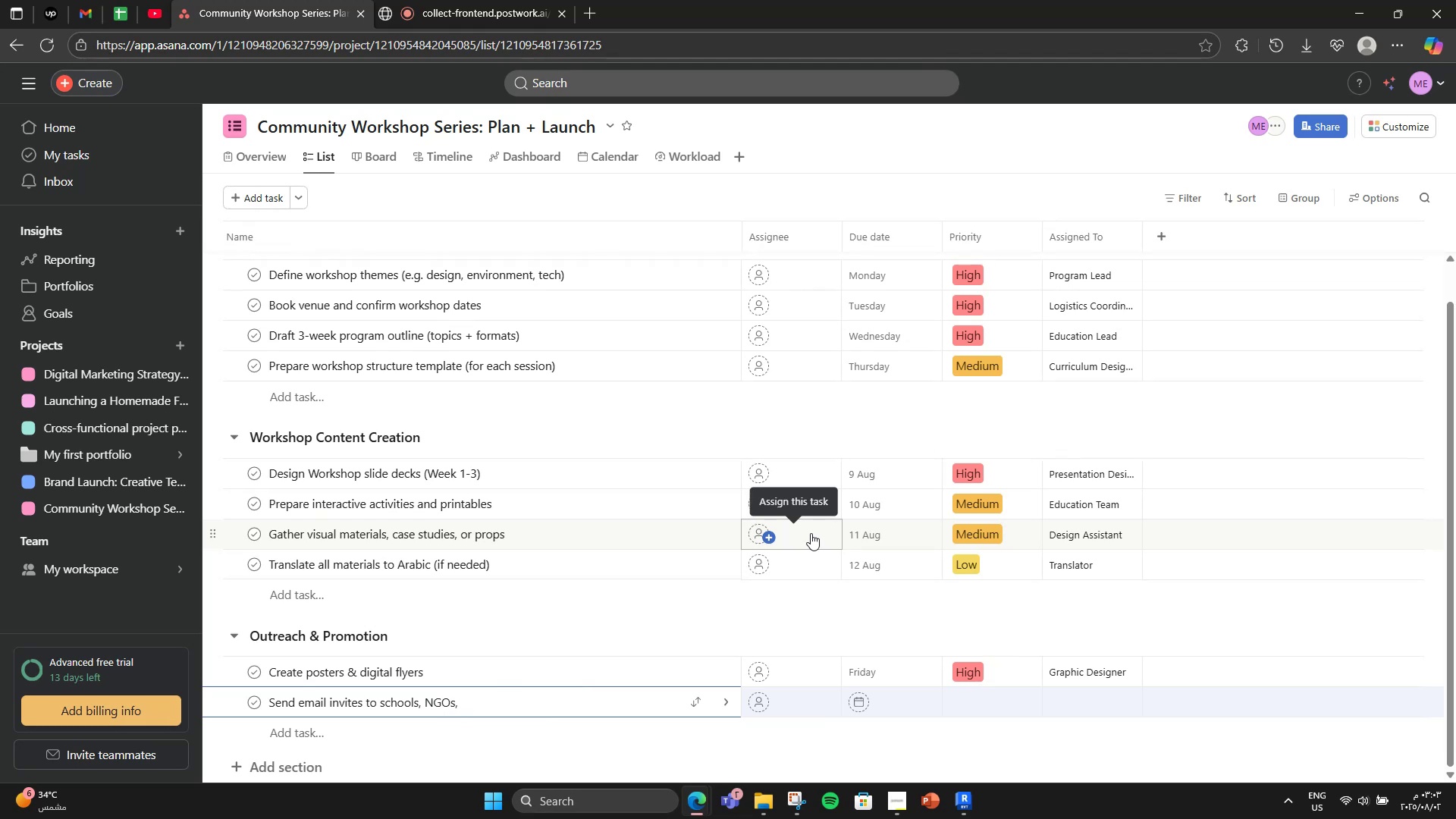 
wait(10.17)
 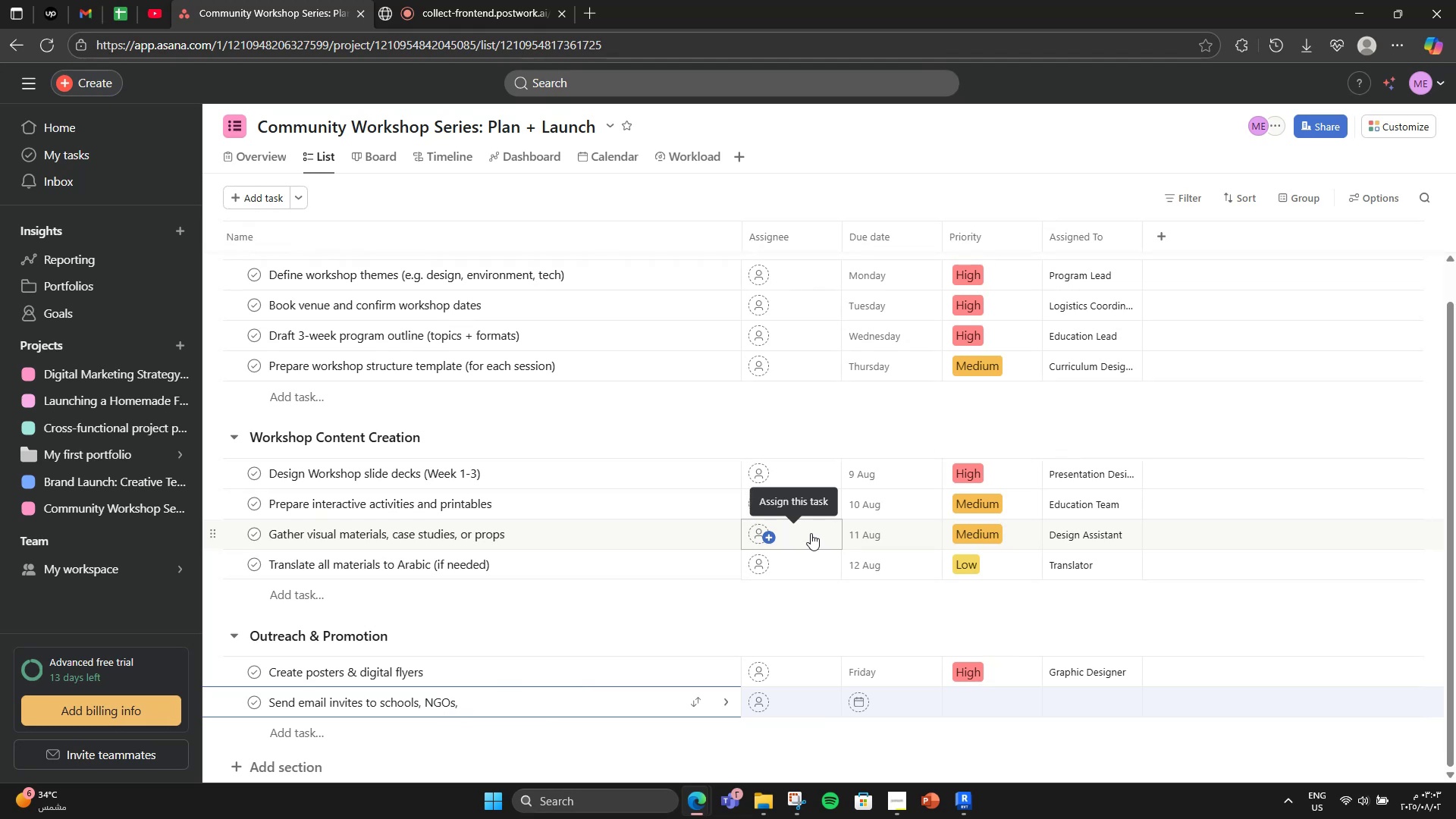 
type(and )
 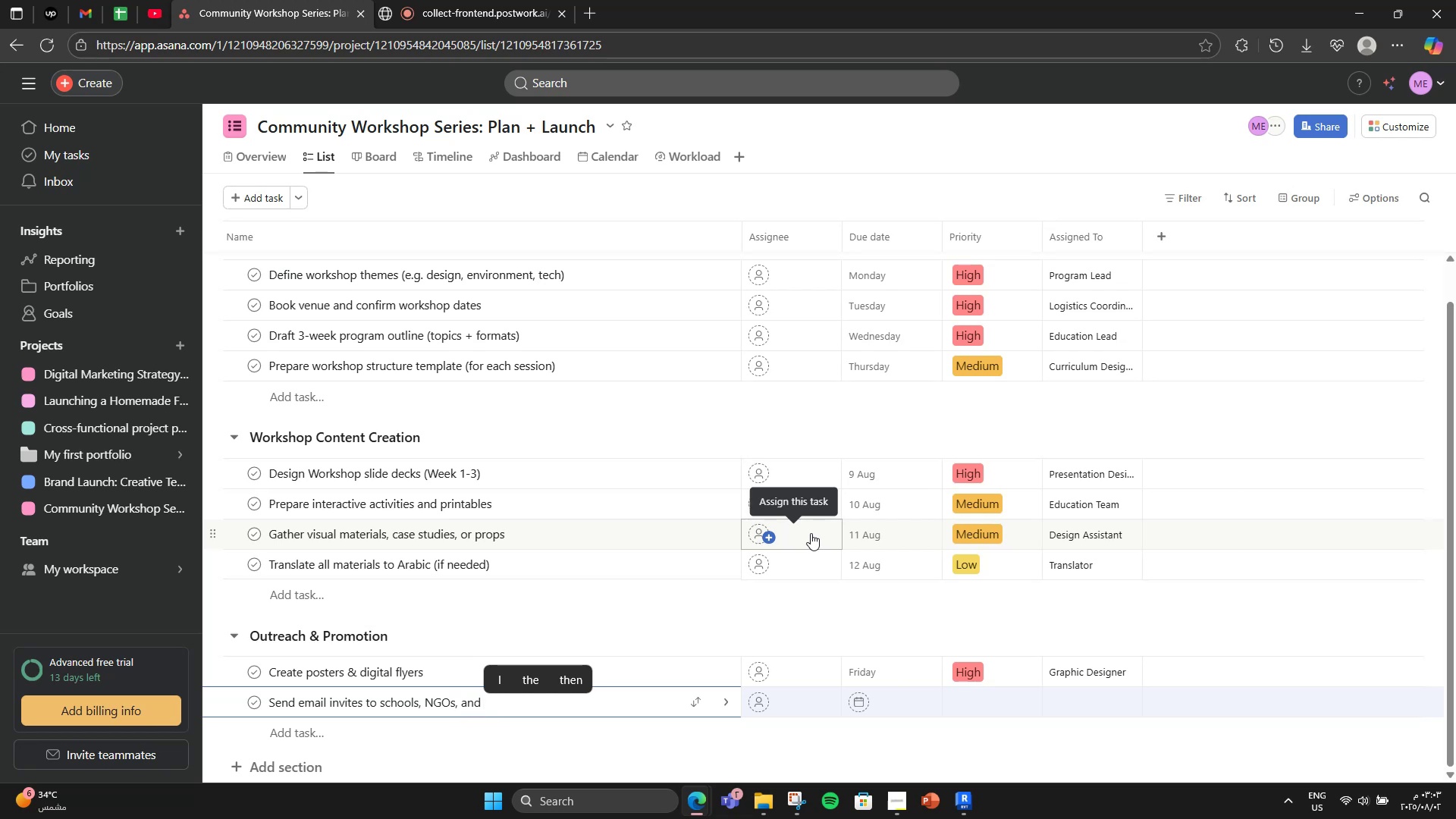 
wait(11.36)
 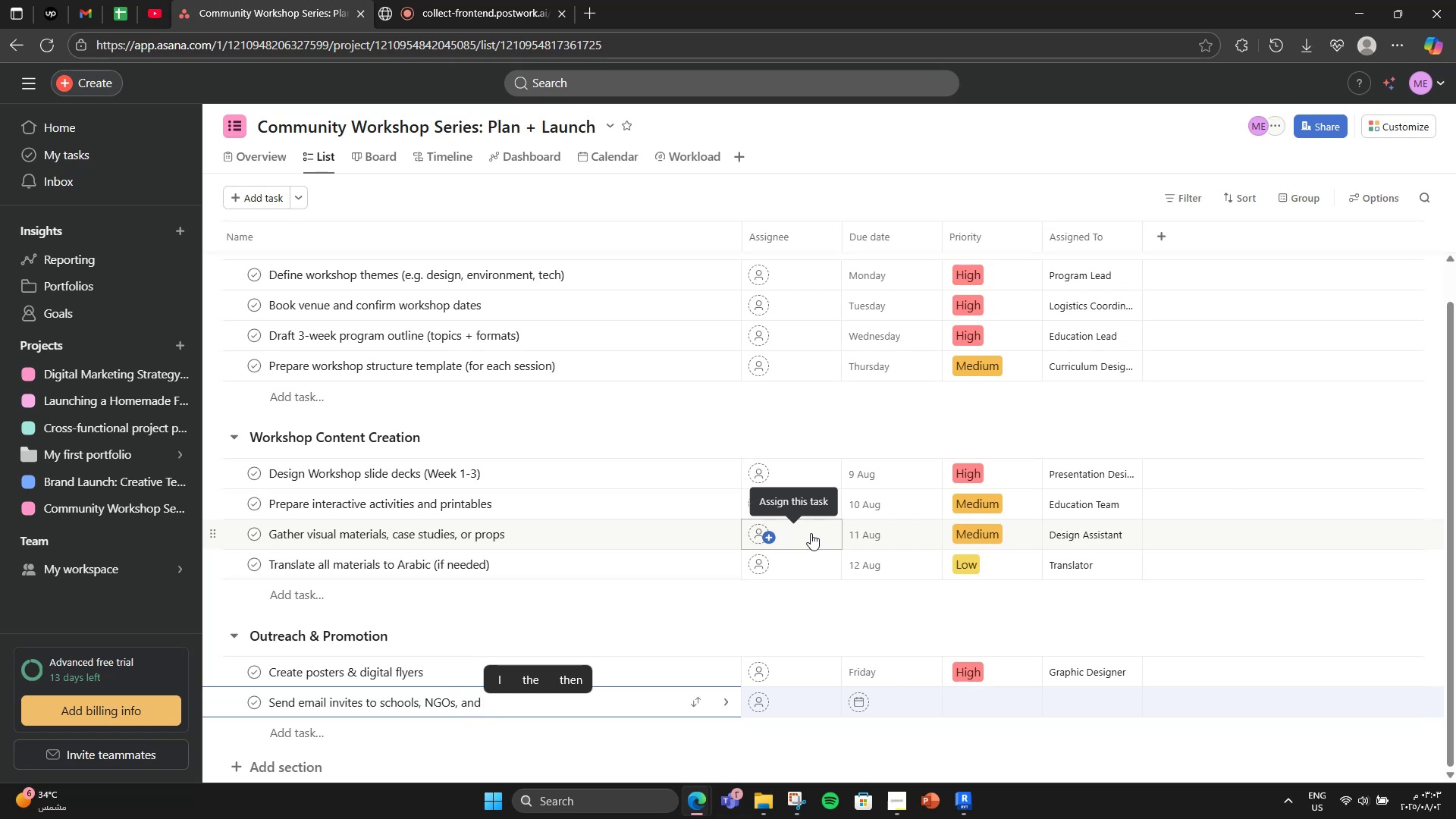 
type(commuinty )
key(Backspace)
type( groups)
 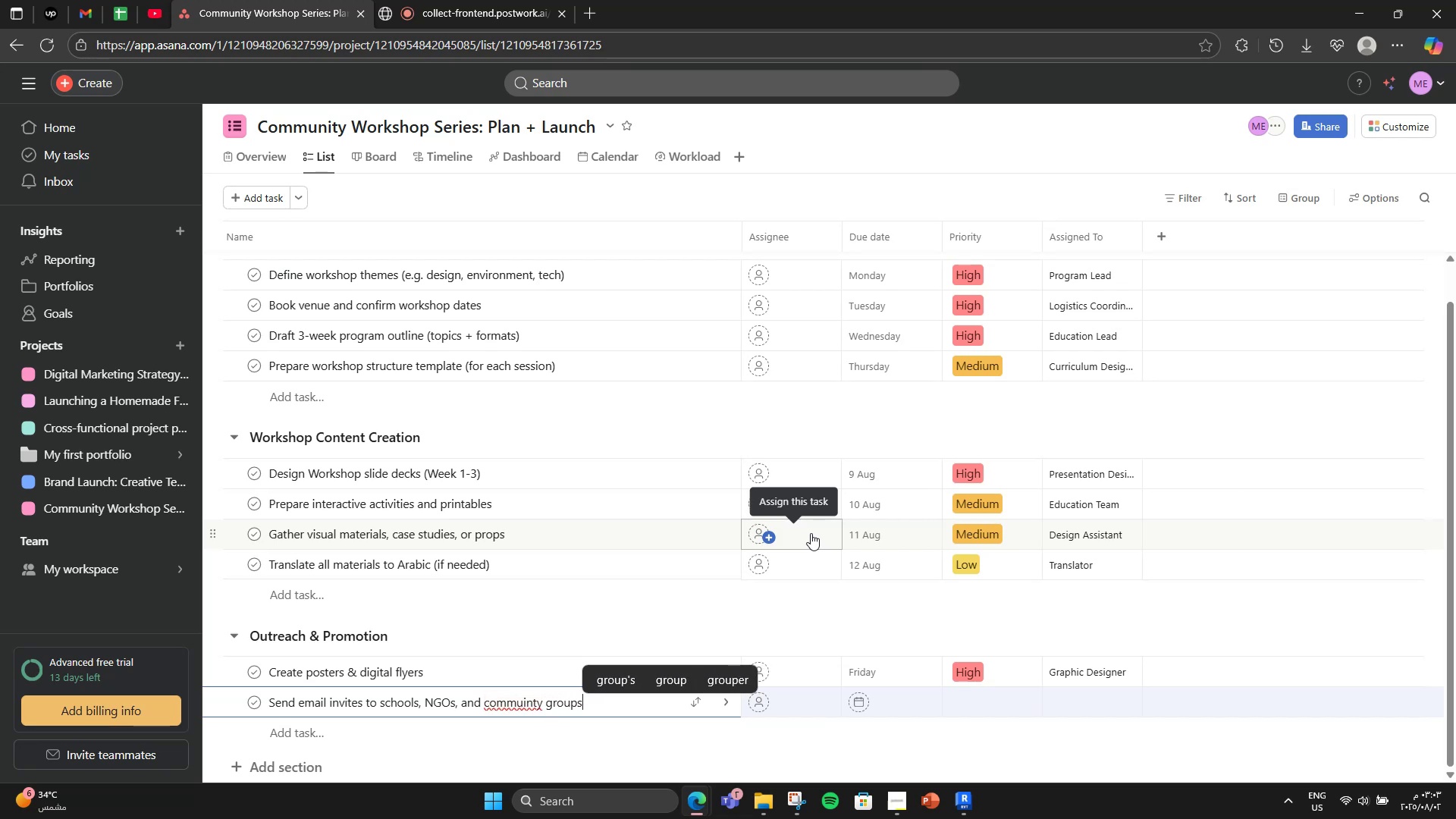 
hold_key(key=ArrowLeft, duration=0.8)
 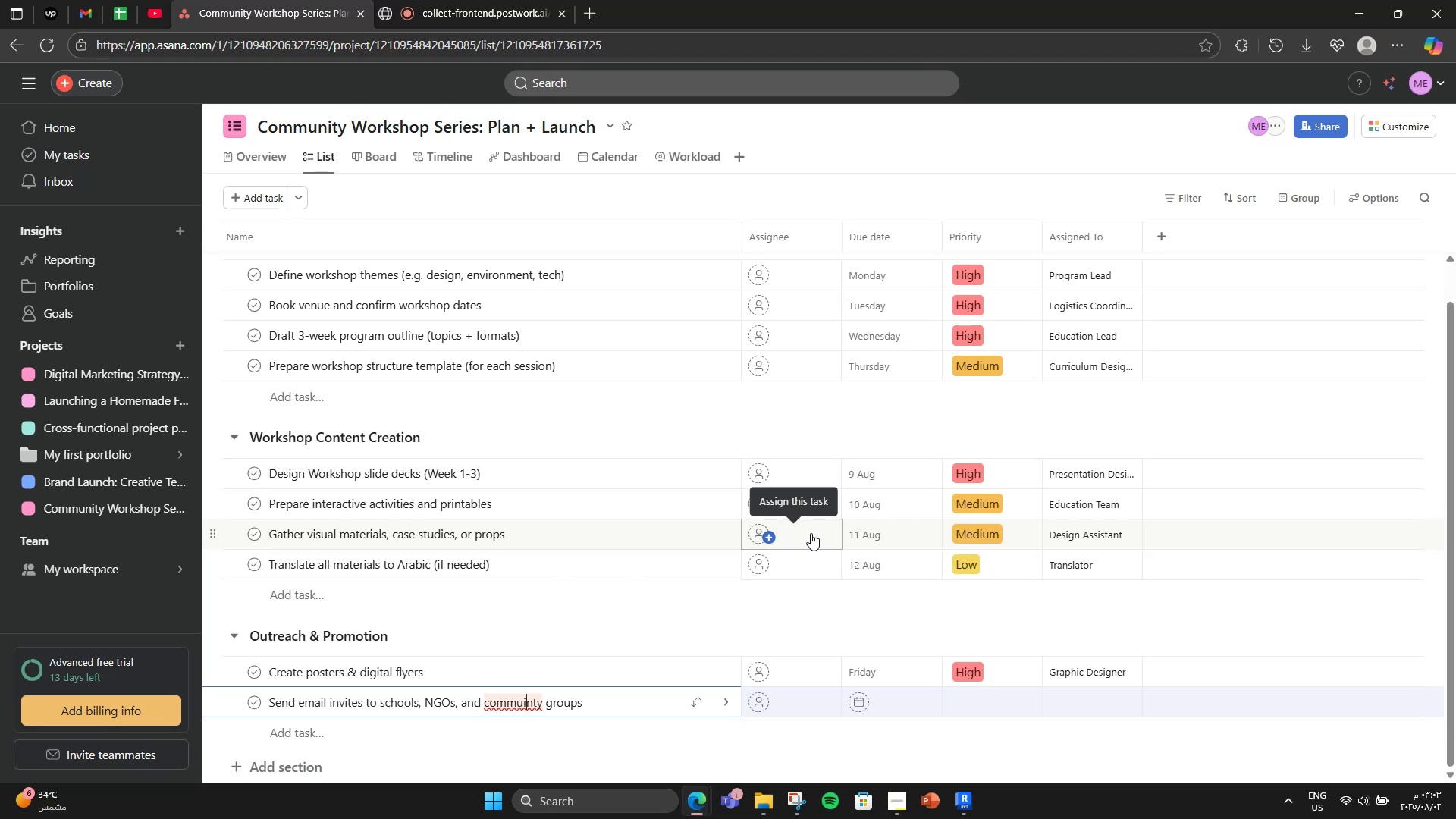 
key(ArrowRight)
 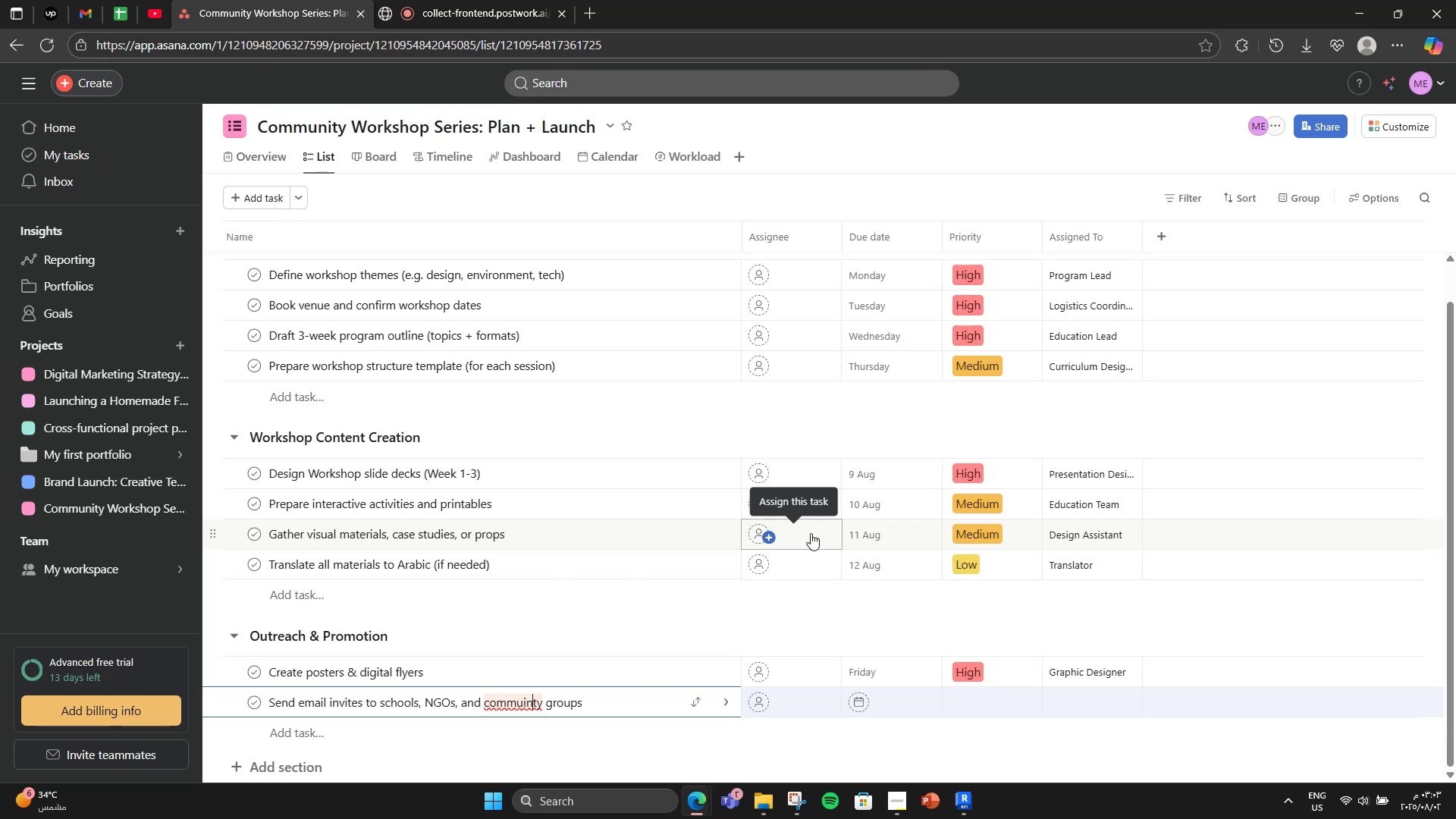 
key(Backspace)
 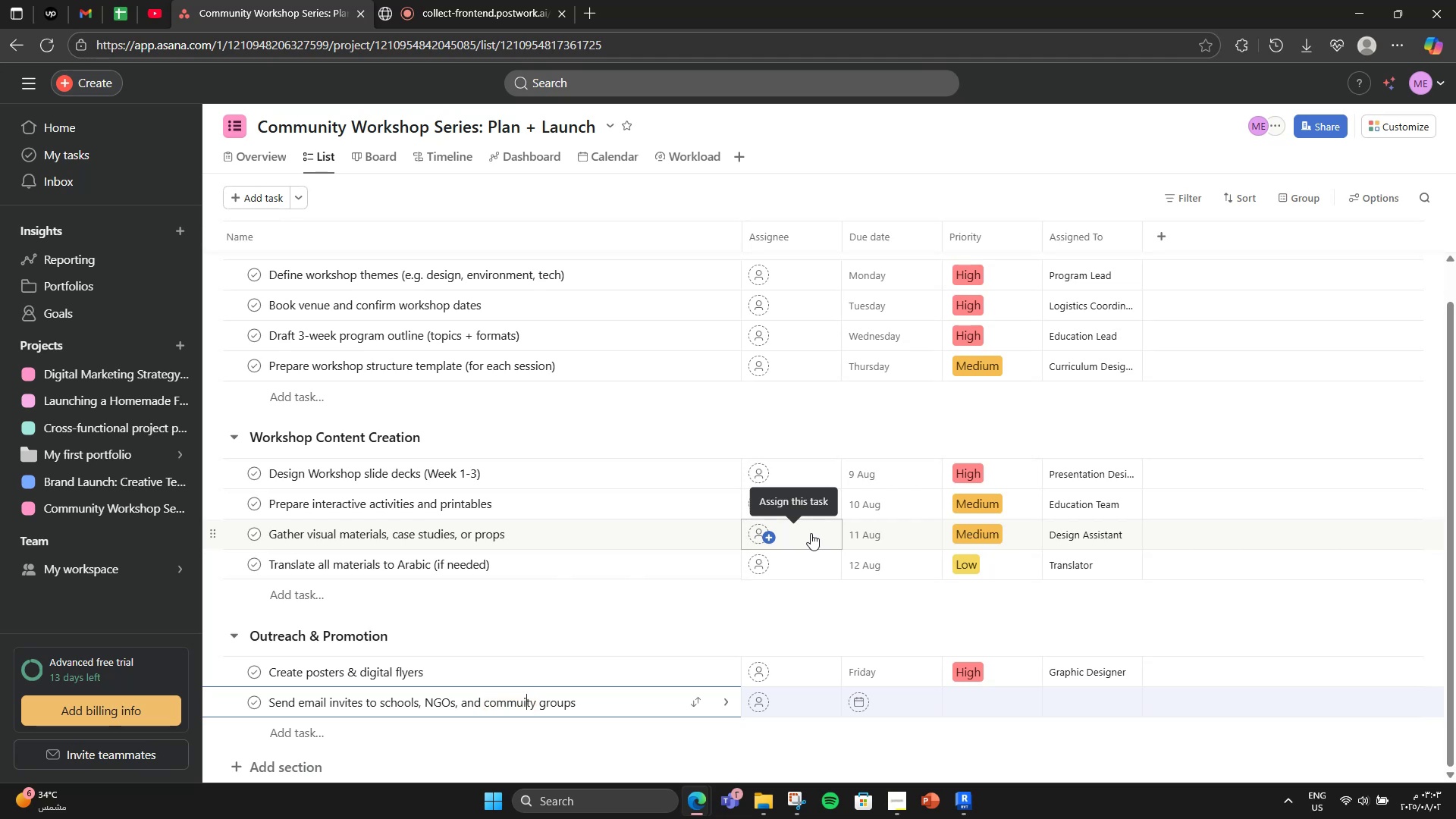 
key(ArrowLeft)
 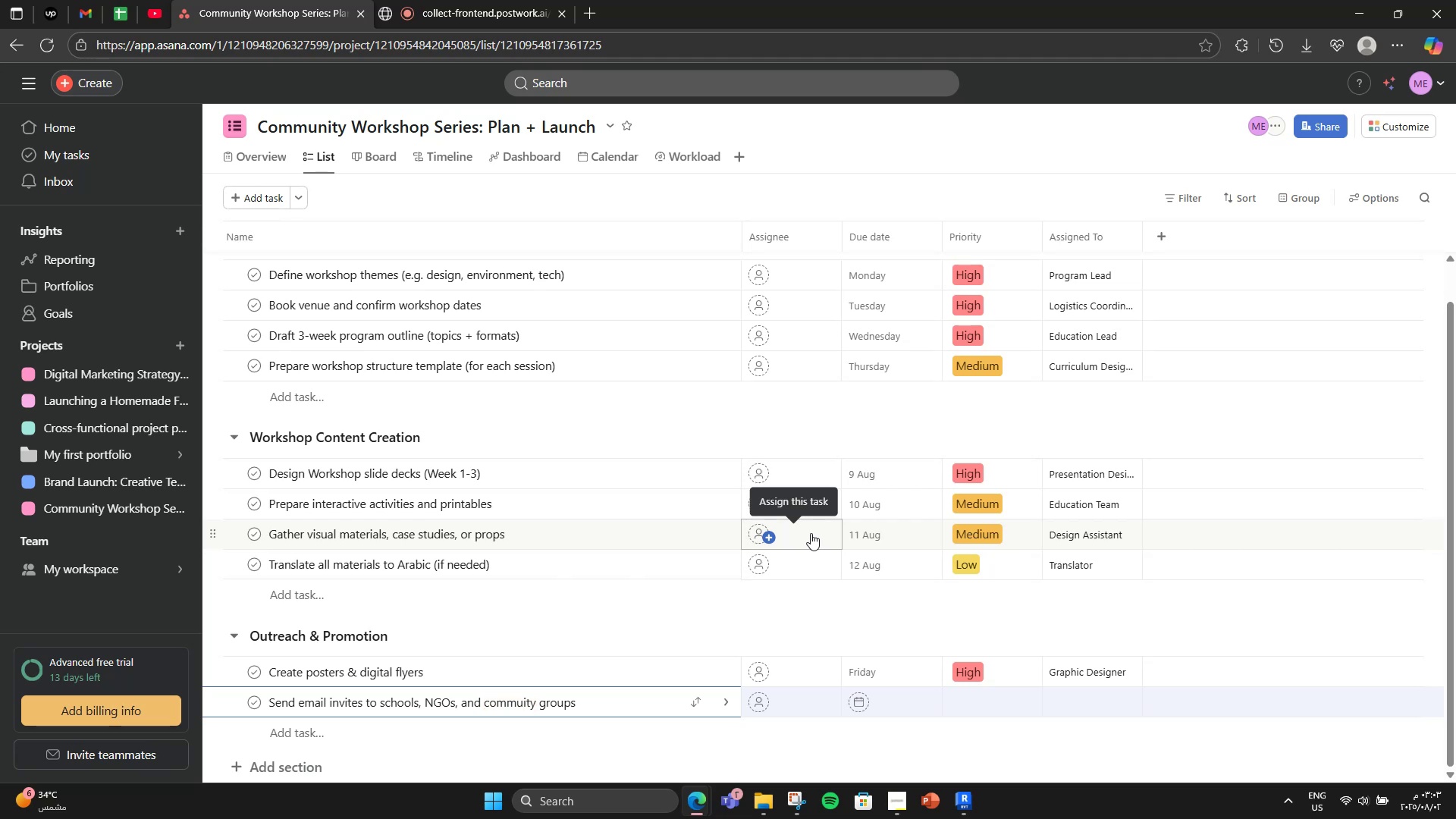 
key(N)
 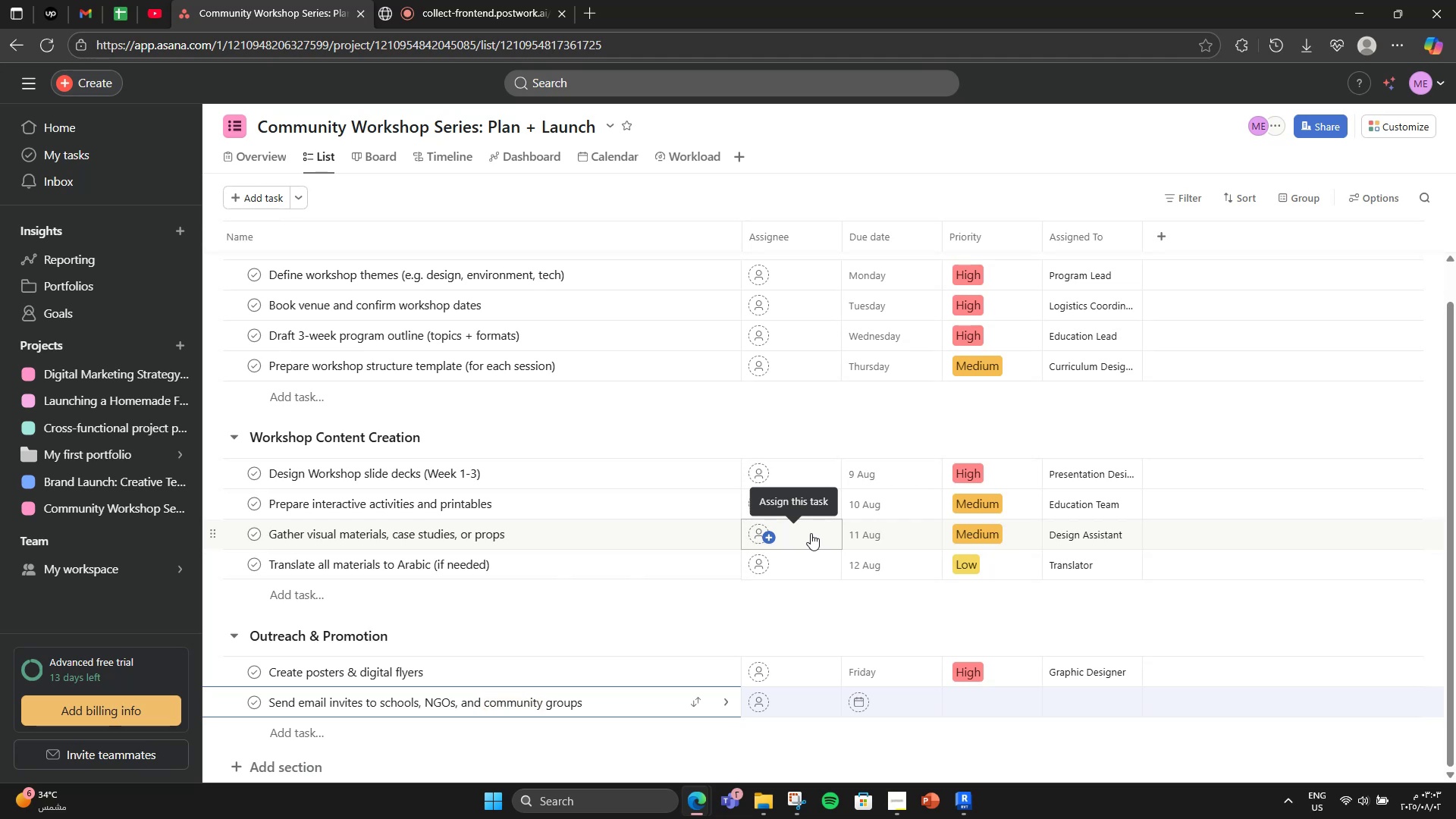 
hold_key(key=ArrowRight, duration=0.92)
 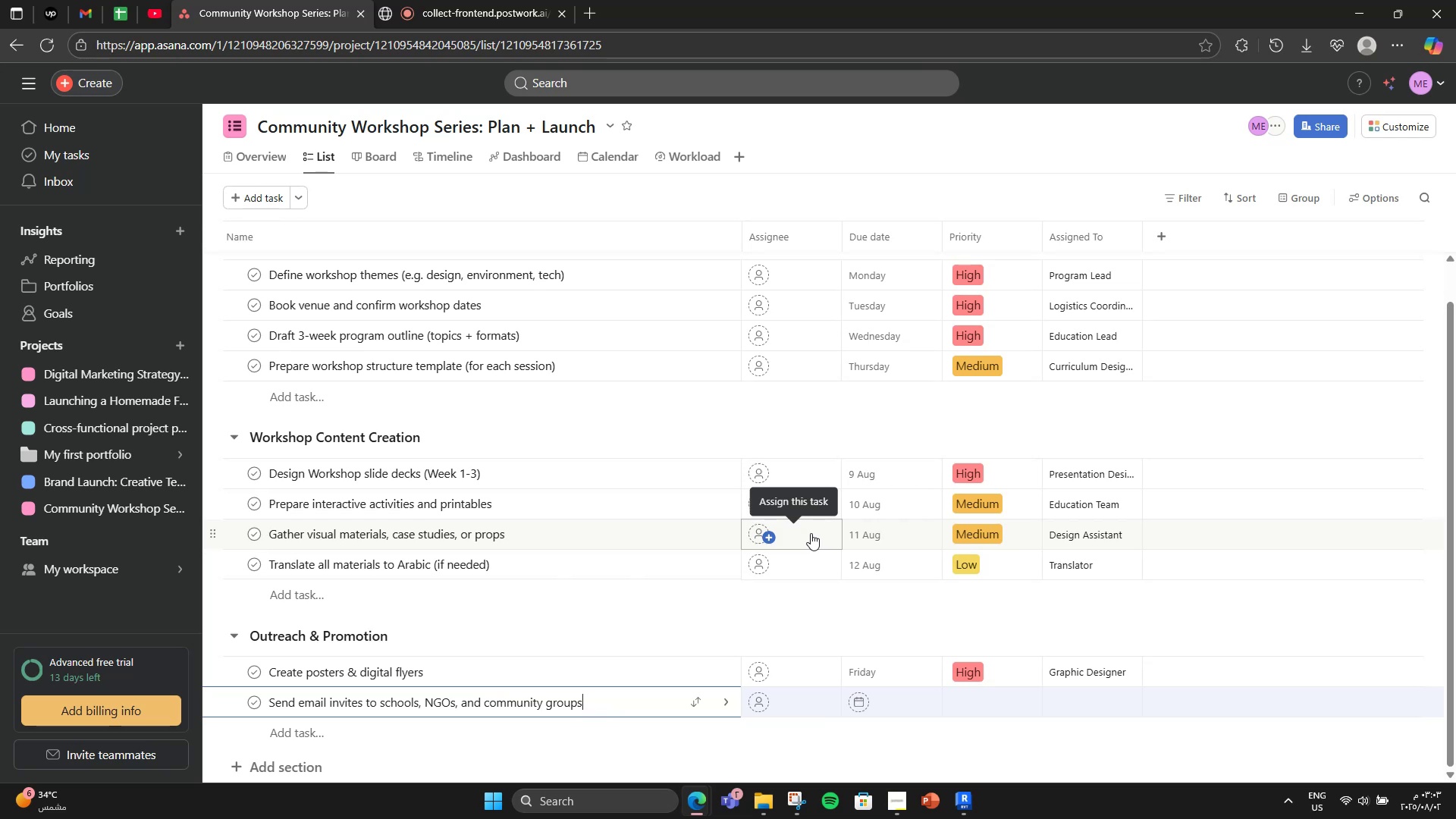 
wait(9.61)
 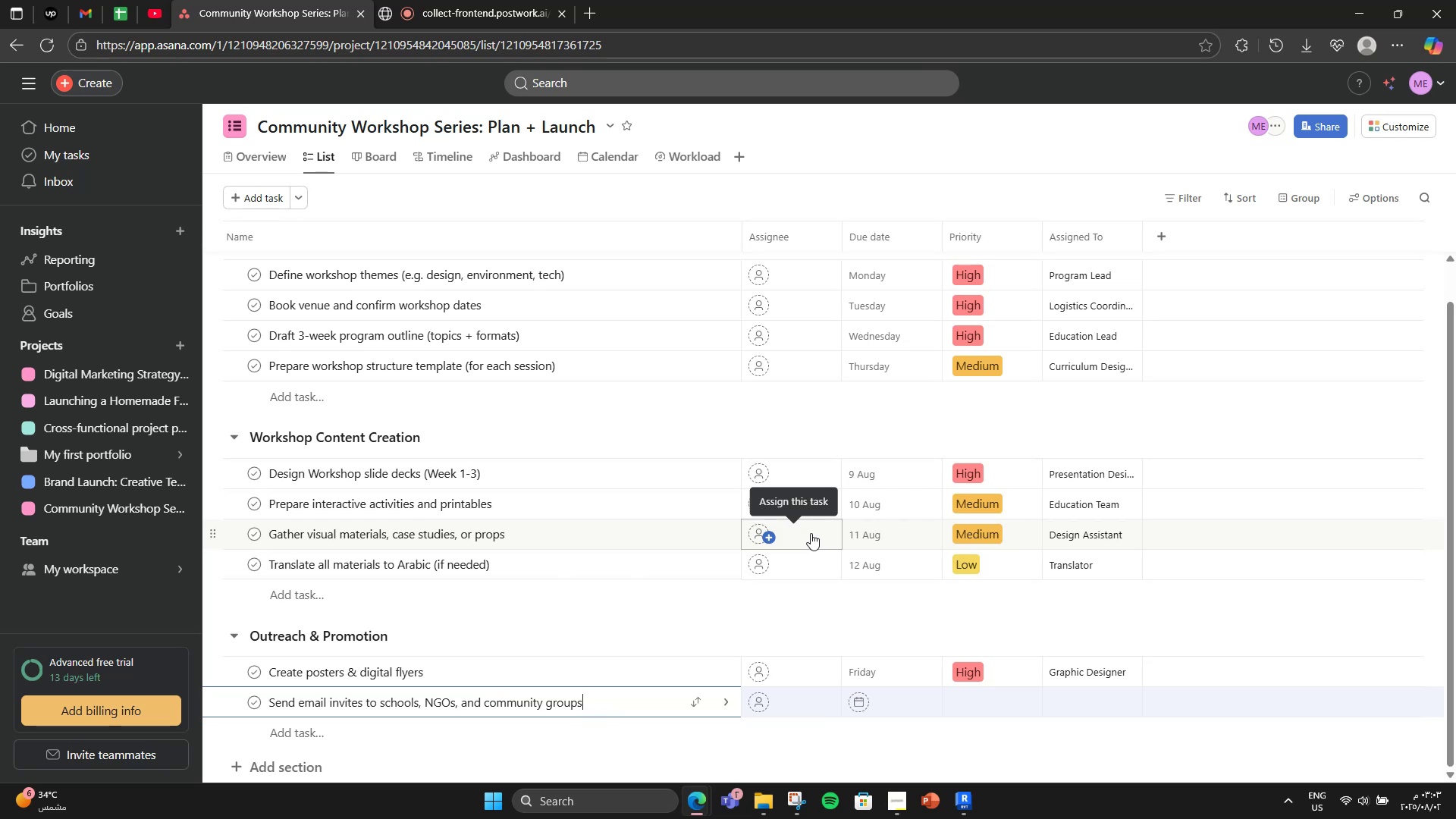 
key(Enter)
 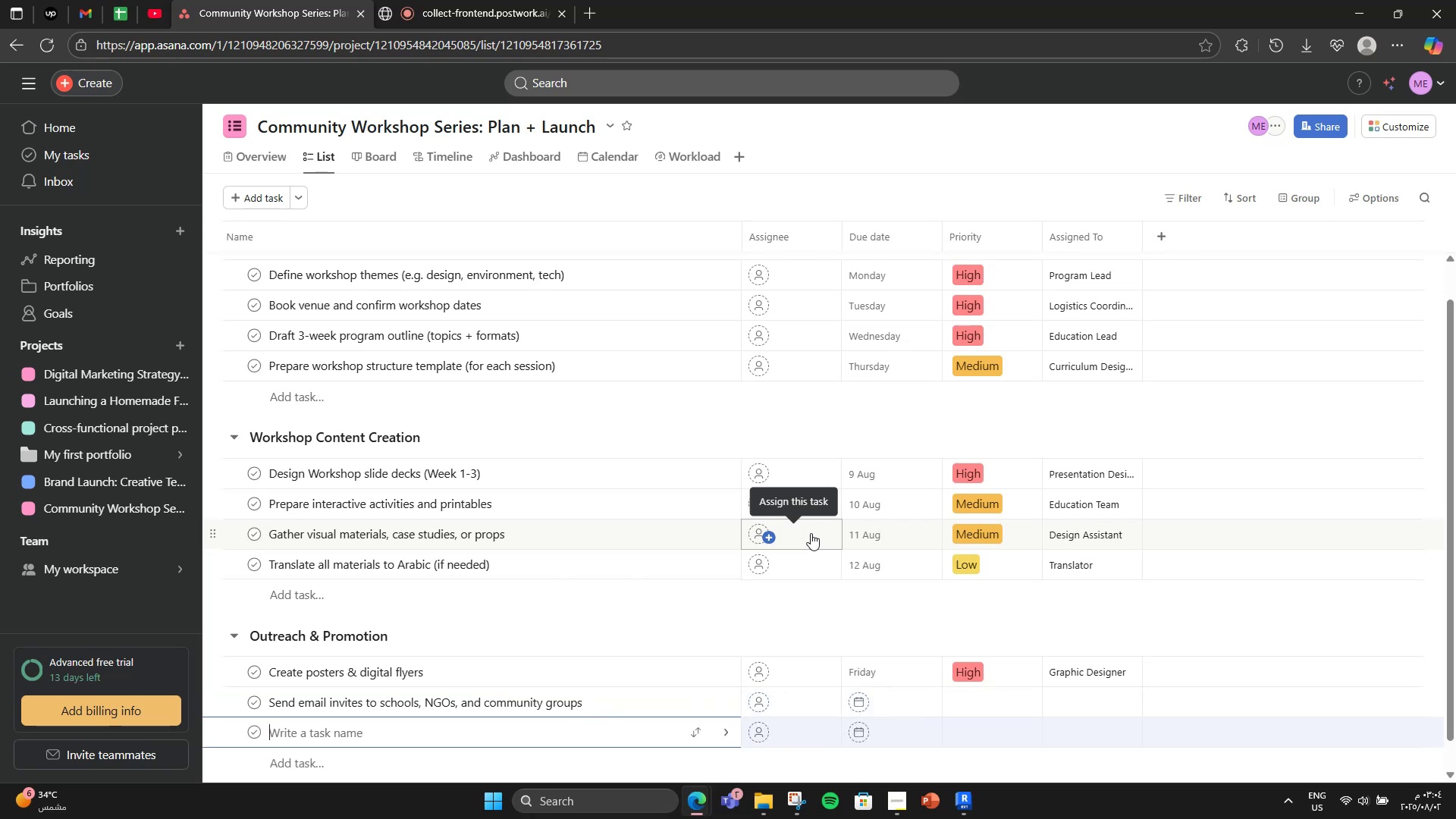 
type(post teaser videos and stories on Ingr)
key(Backspace)
key(Backspace)
type(stagram)
 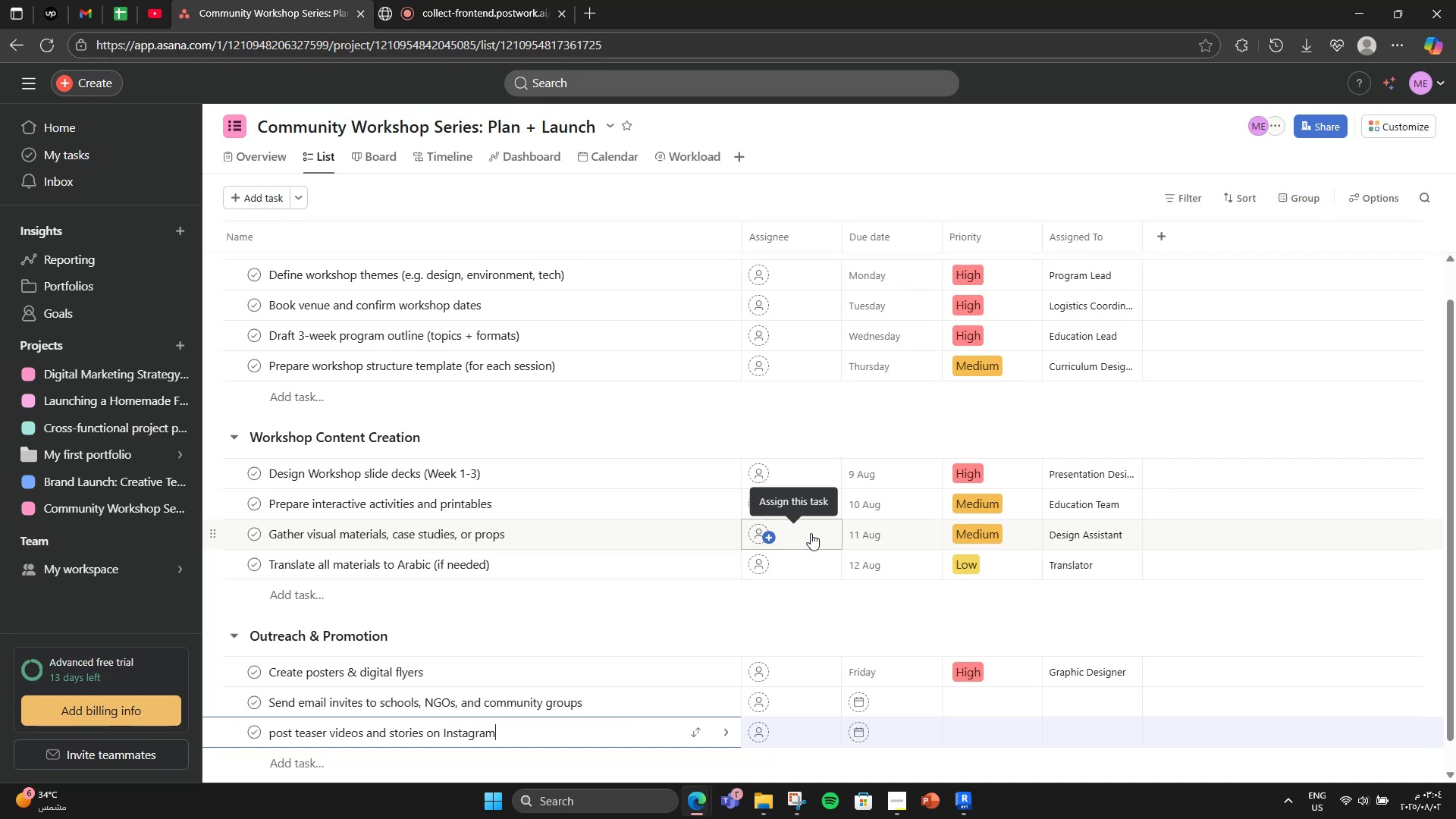 
key(Enter)
 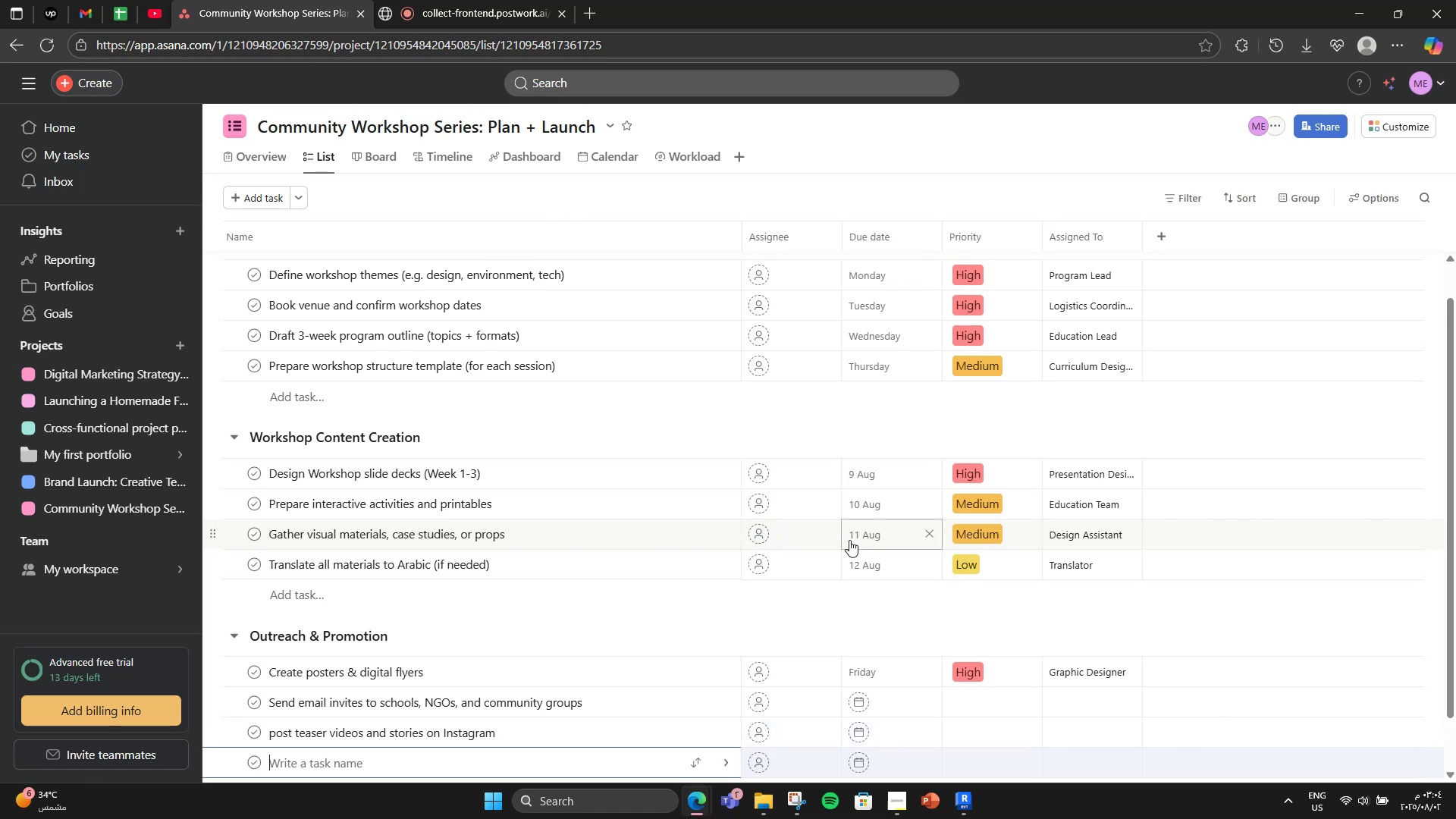 
scroll: coordinate [356, 709], scroll_direction: down, amount: 4.0
 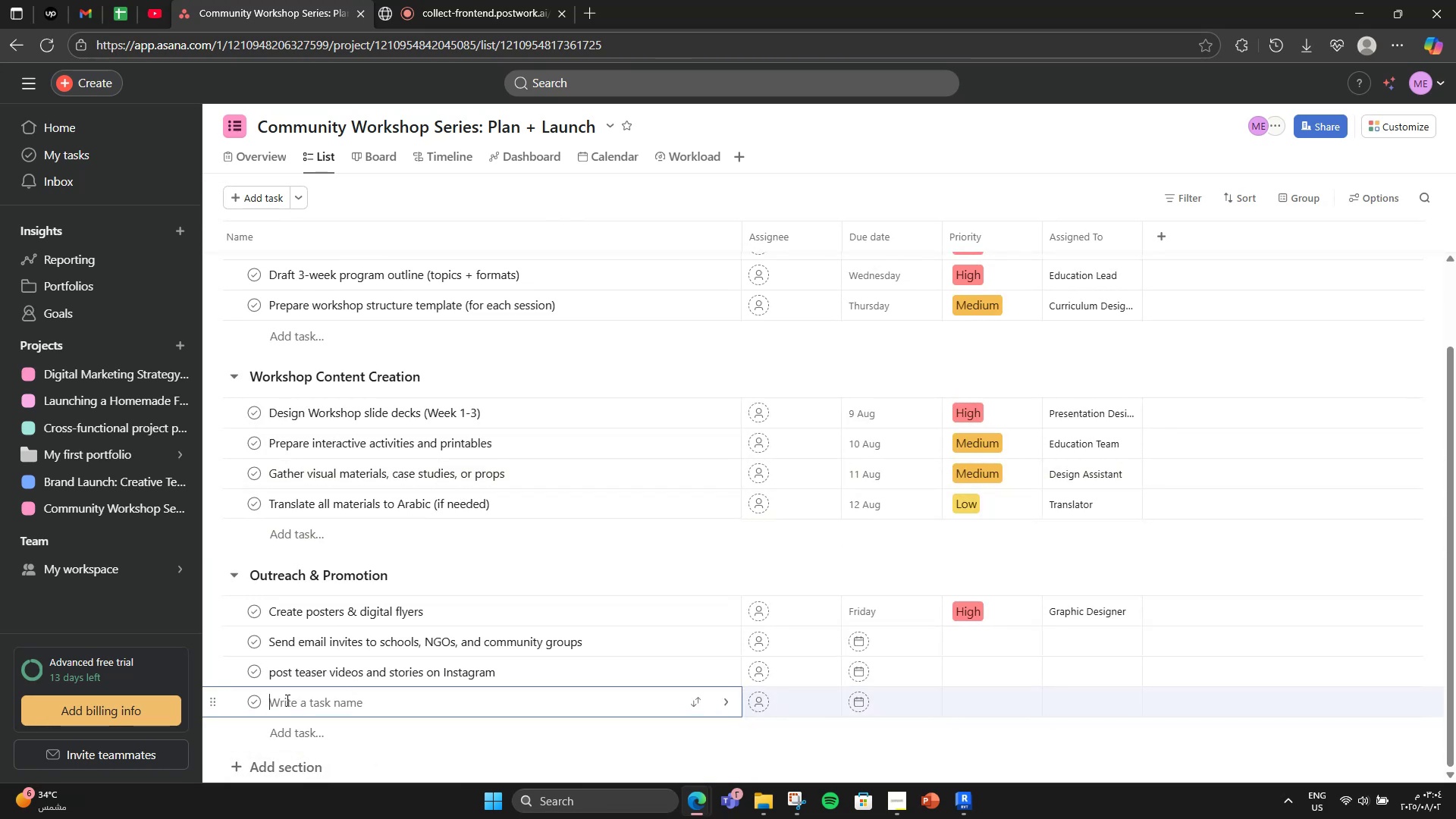 
wait(7.32)
 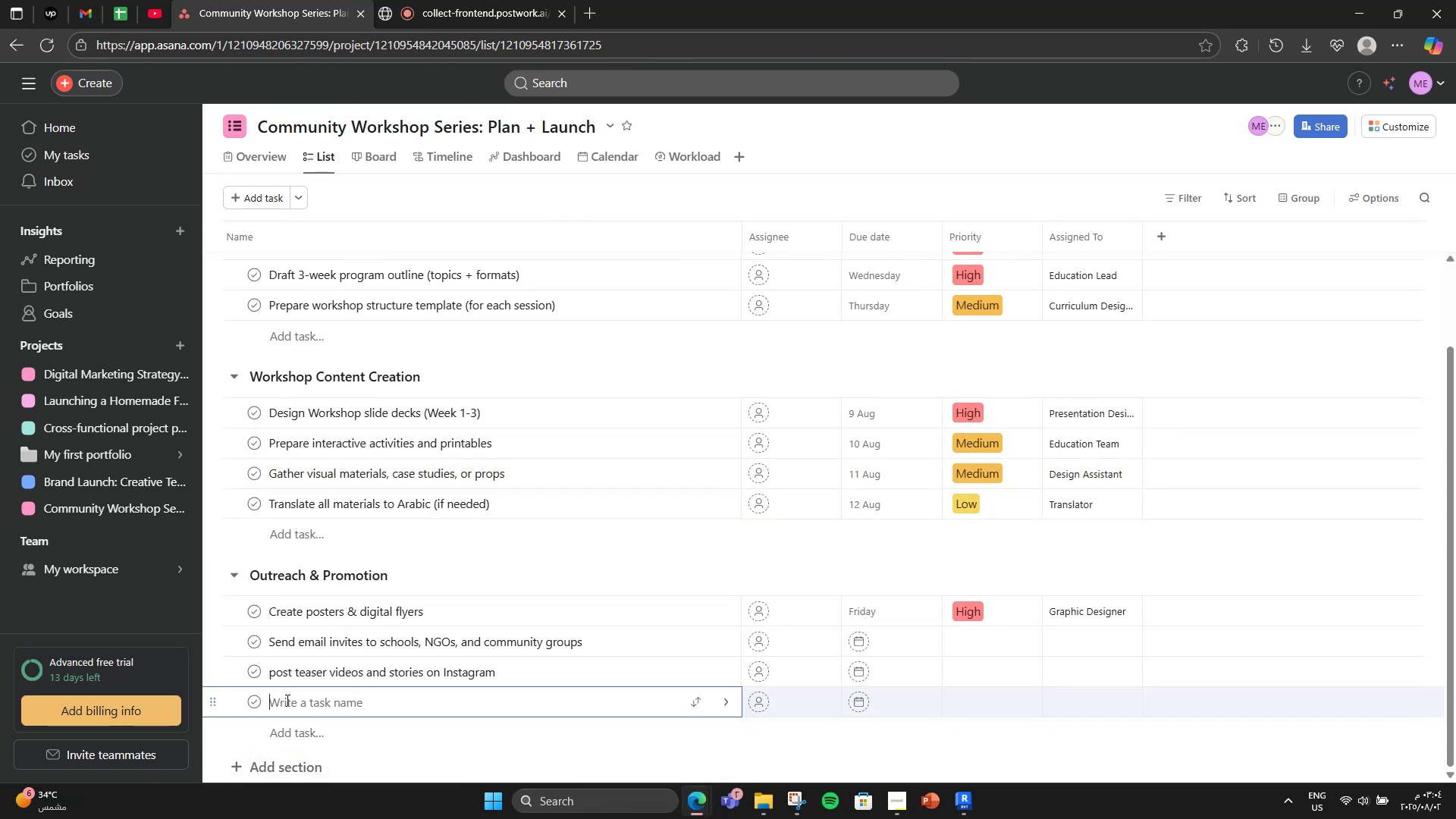 
type(Confirm )
 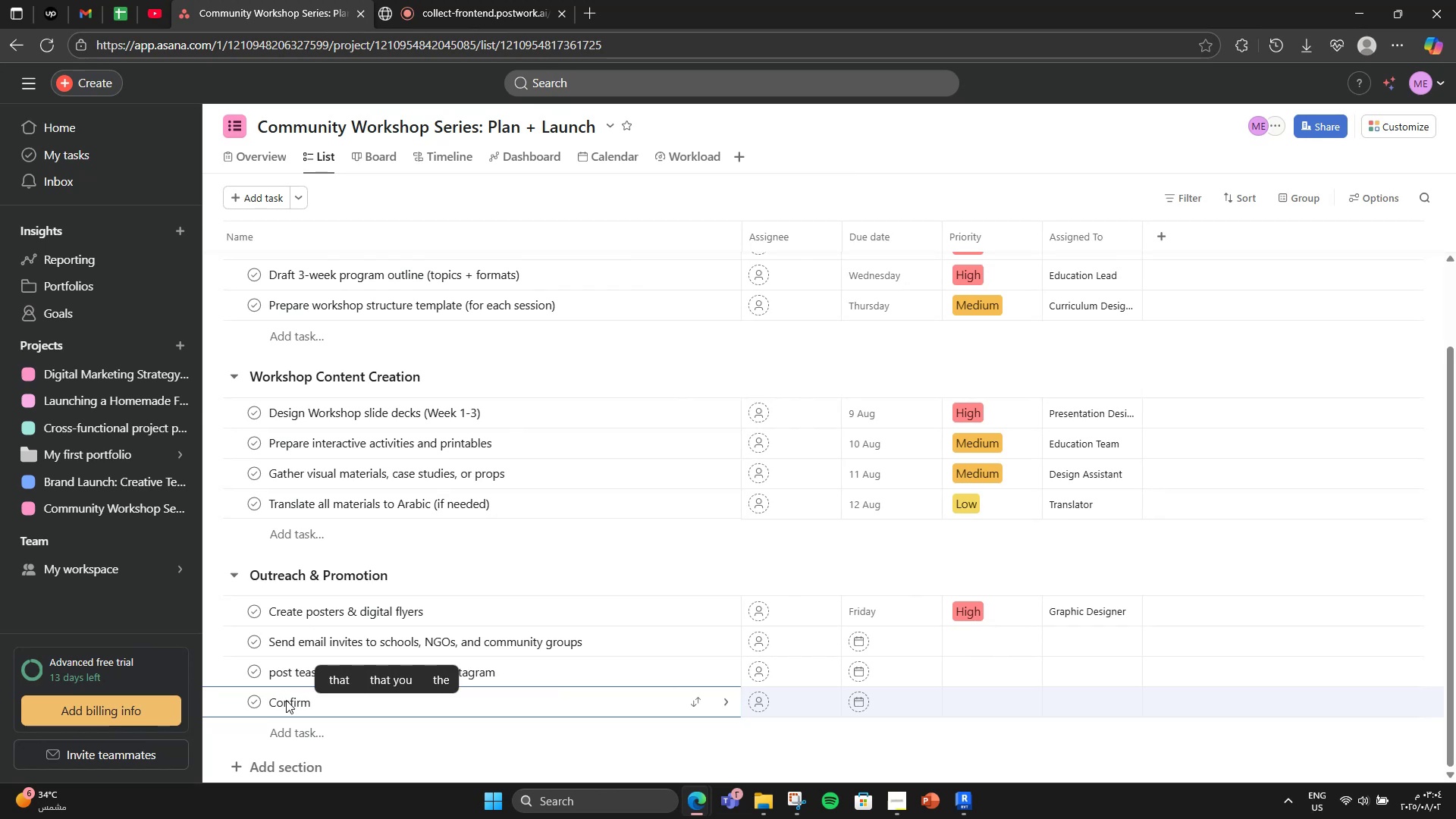 
type(sign ups and manage)
 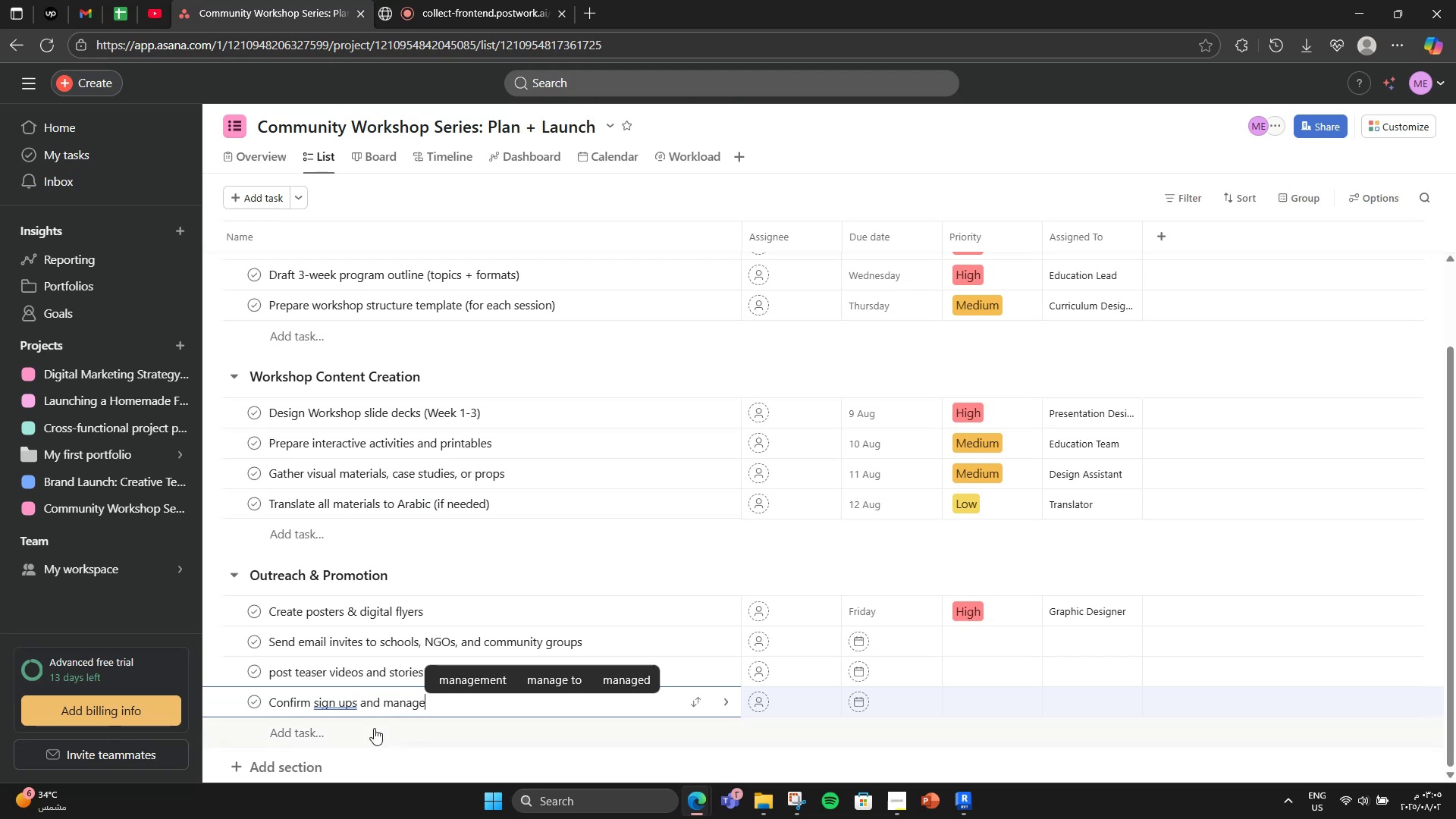 
left_click([341, 705])
 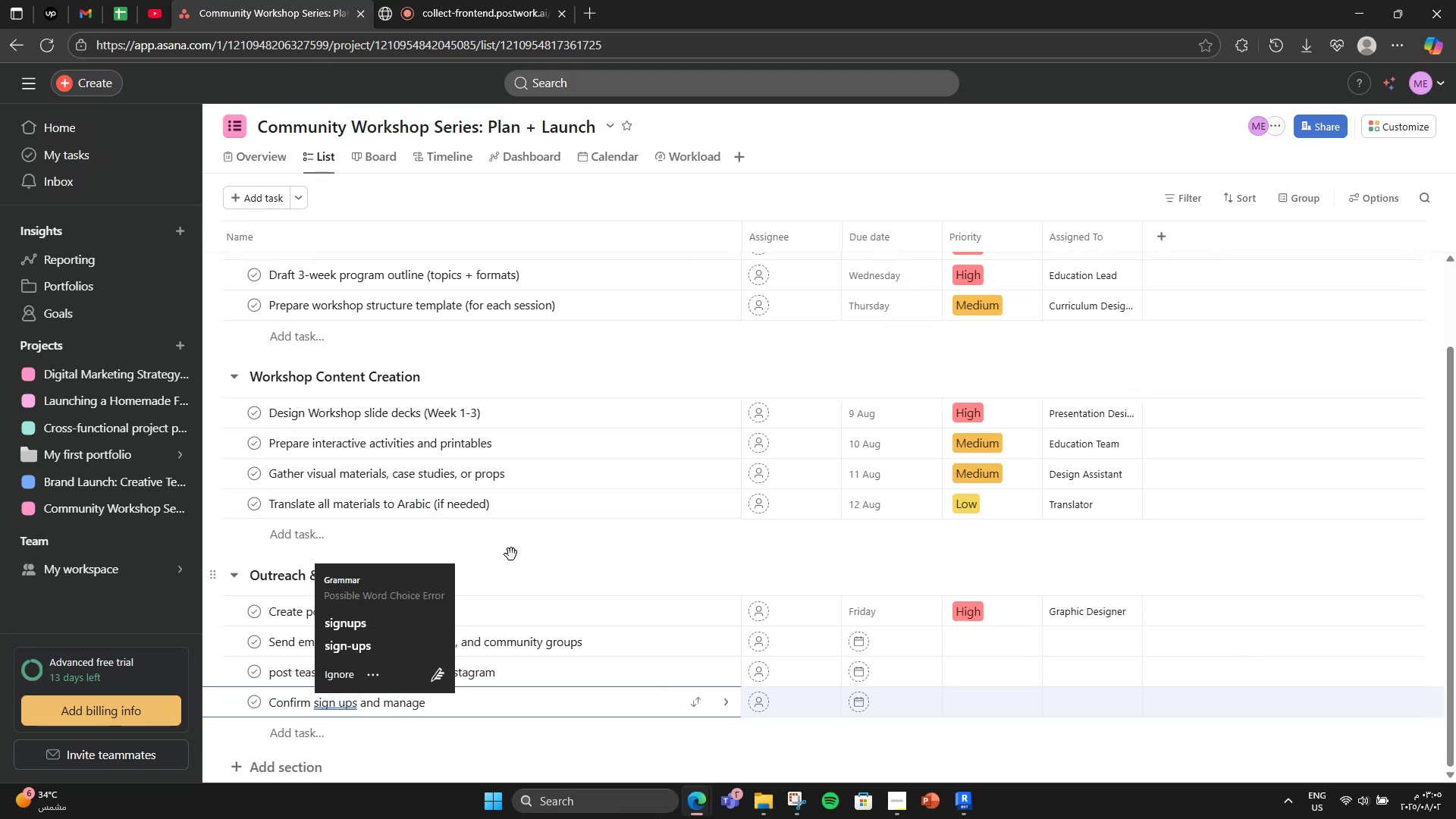 
left_click([517, 551])
 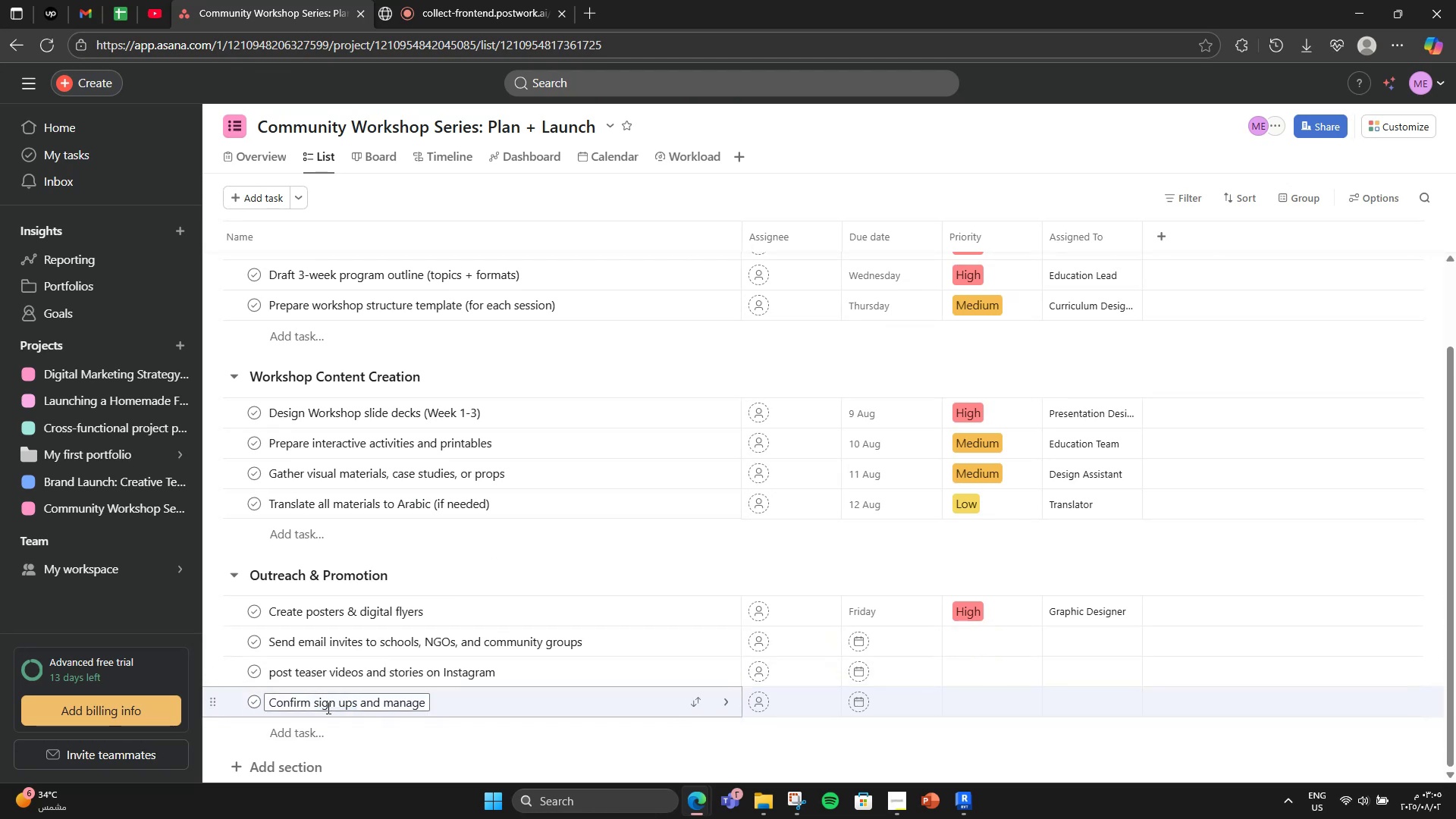 
left_click_drag(start_coordinate=[340, 710], to_coordinate=[333, 705])
 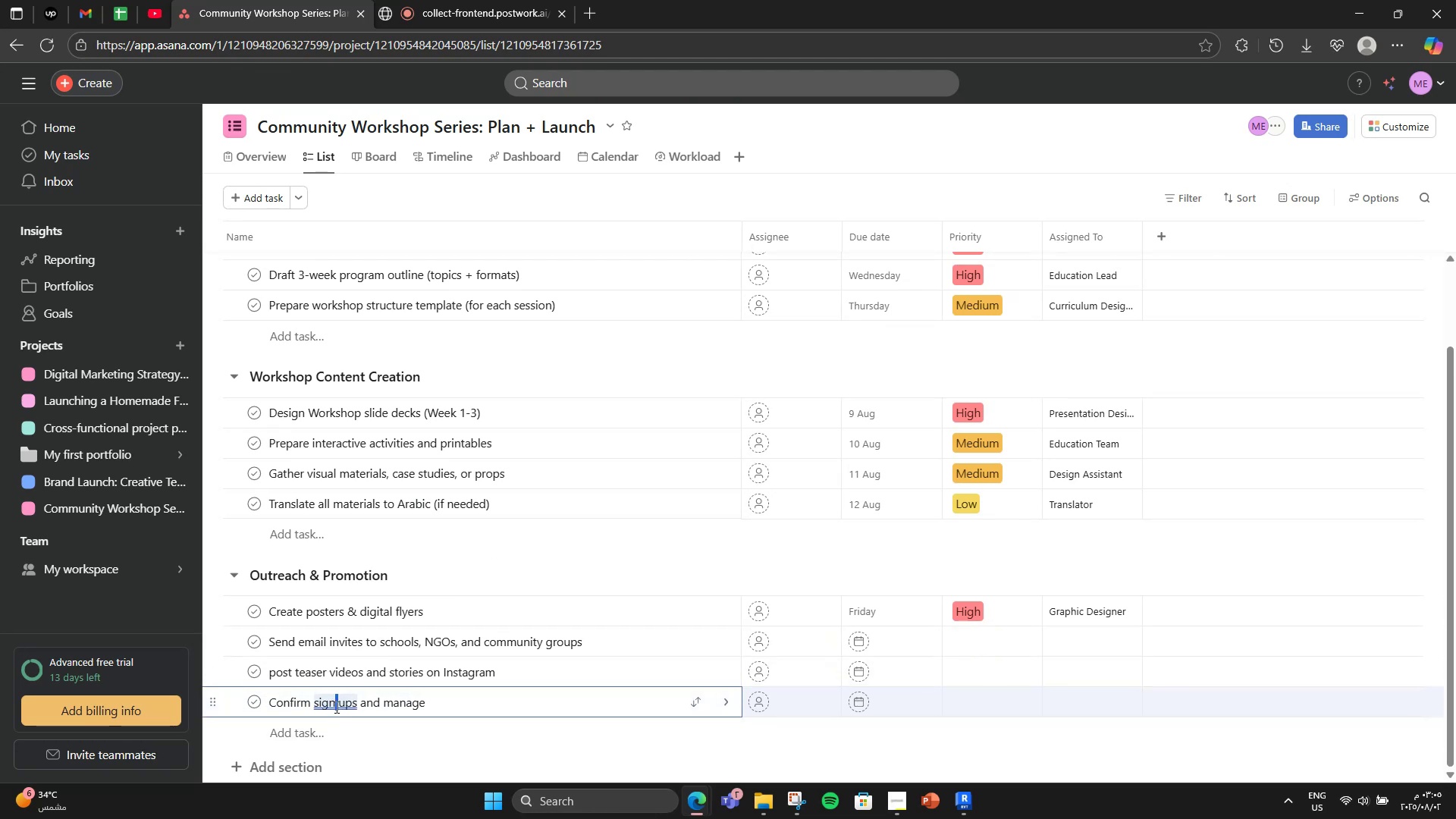 
key(Minus)
 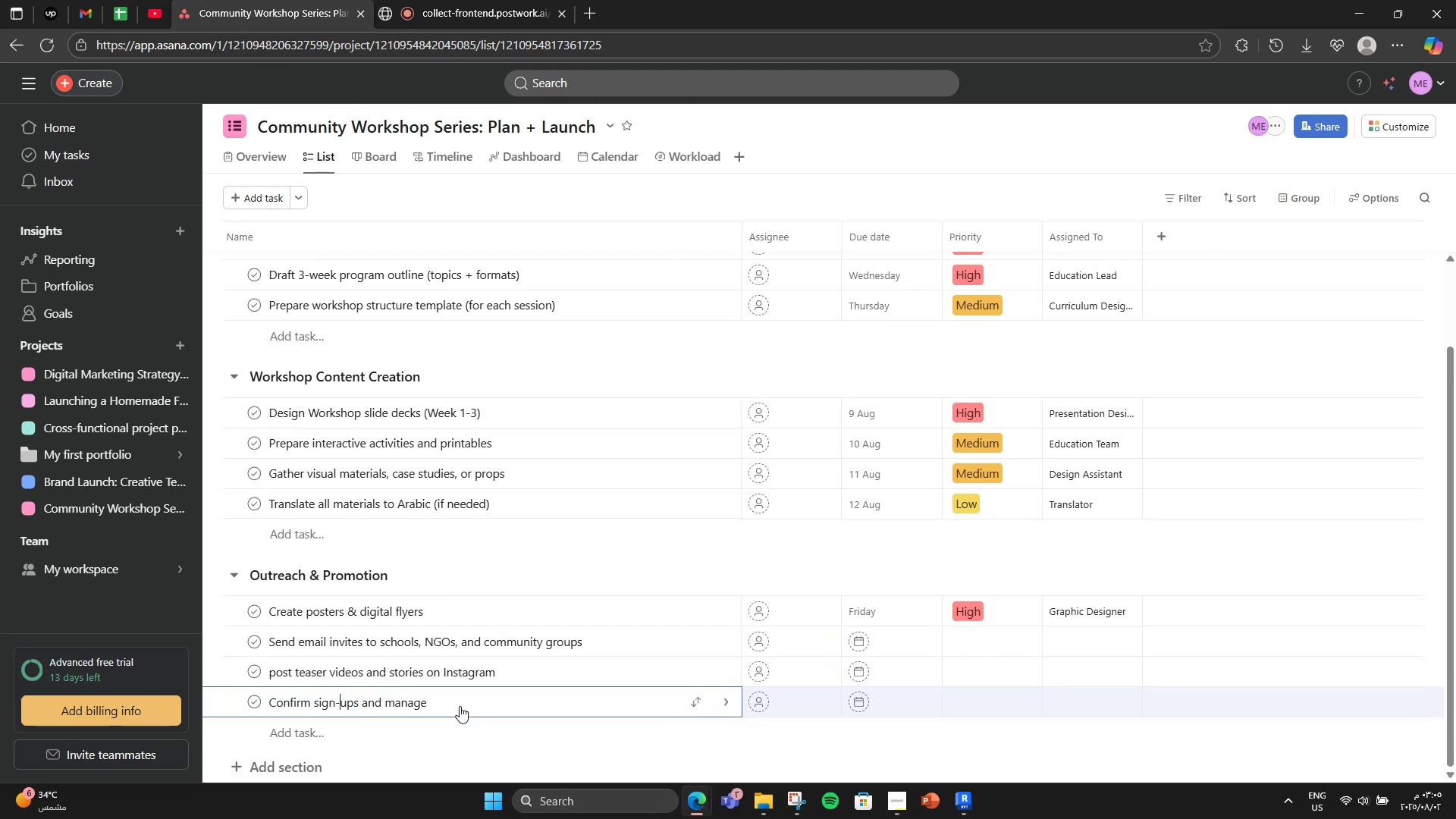 
left_click([460, 700])
 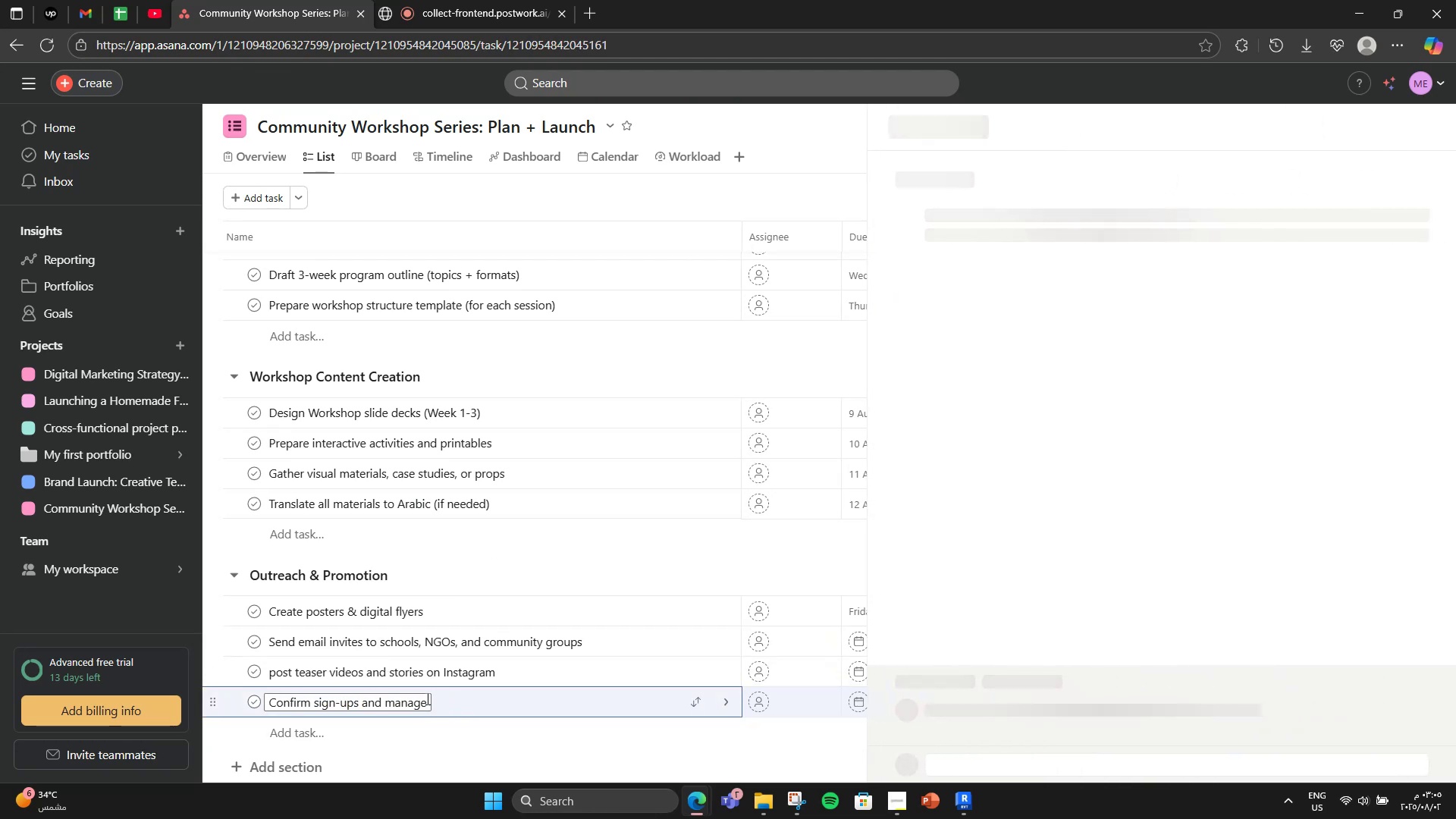 
left_click([423, 698])
 